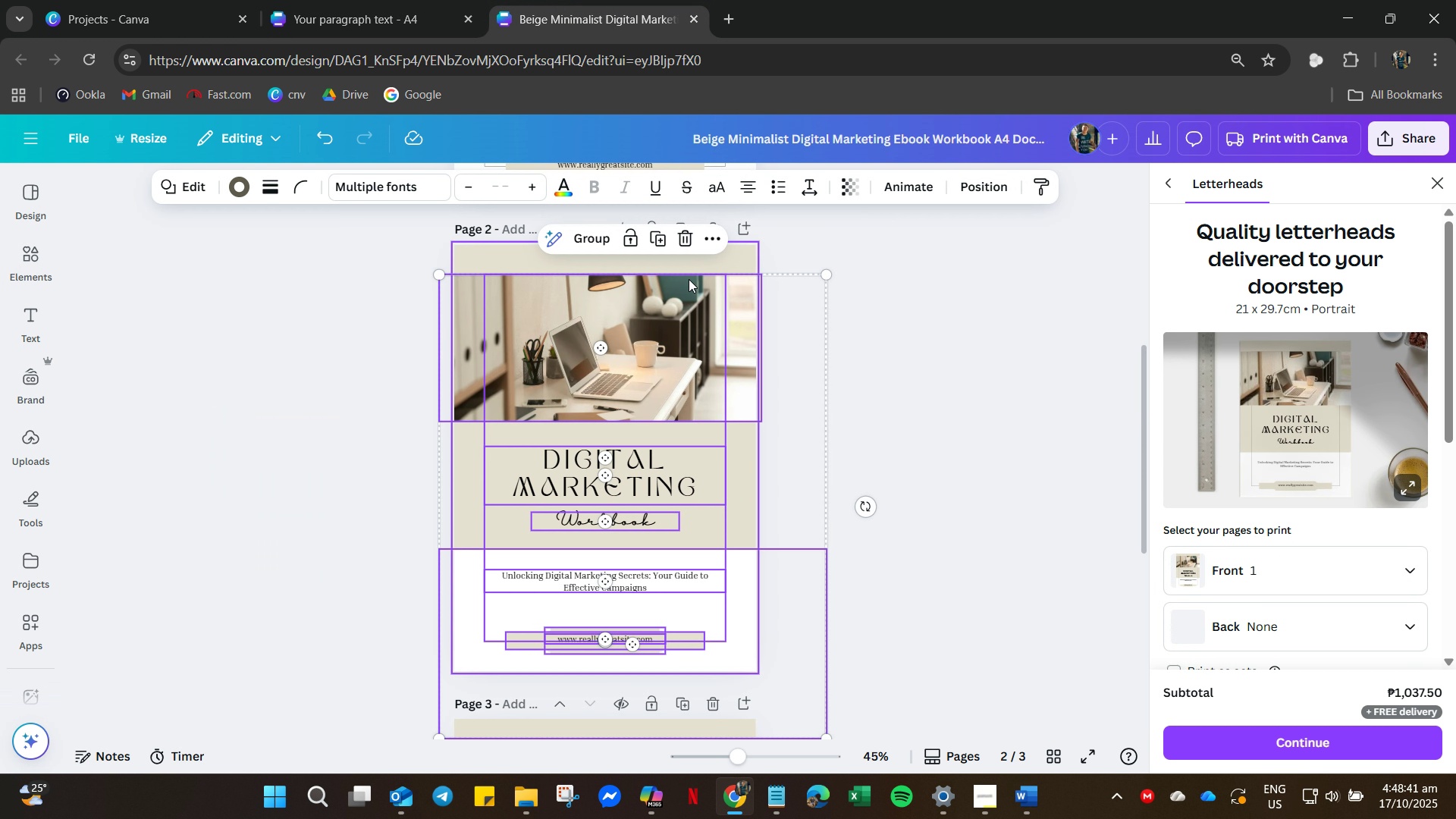 
scroll: coordinate [1076, 505], scroll_direction: down, amount: 5.0
 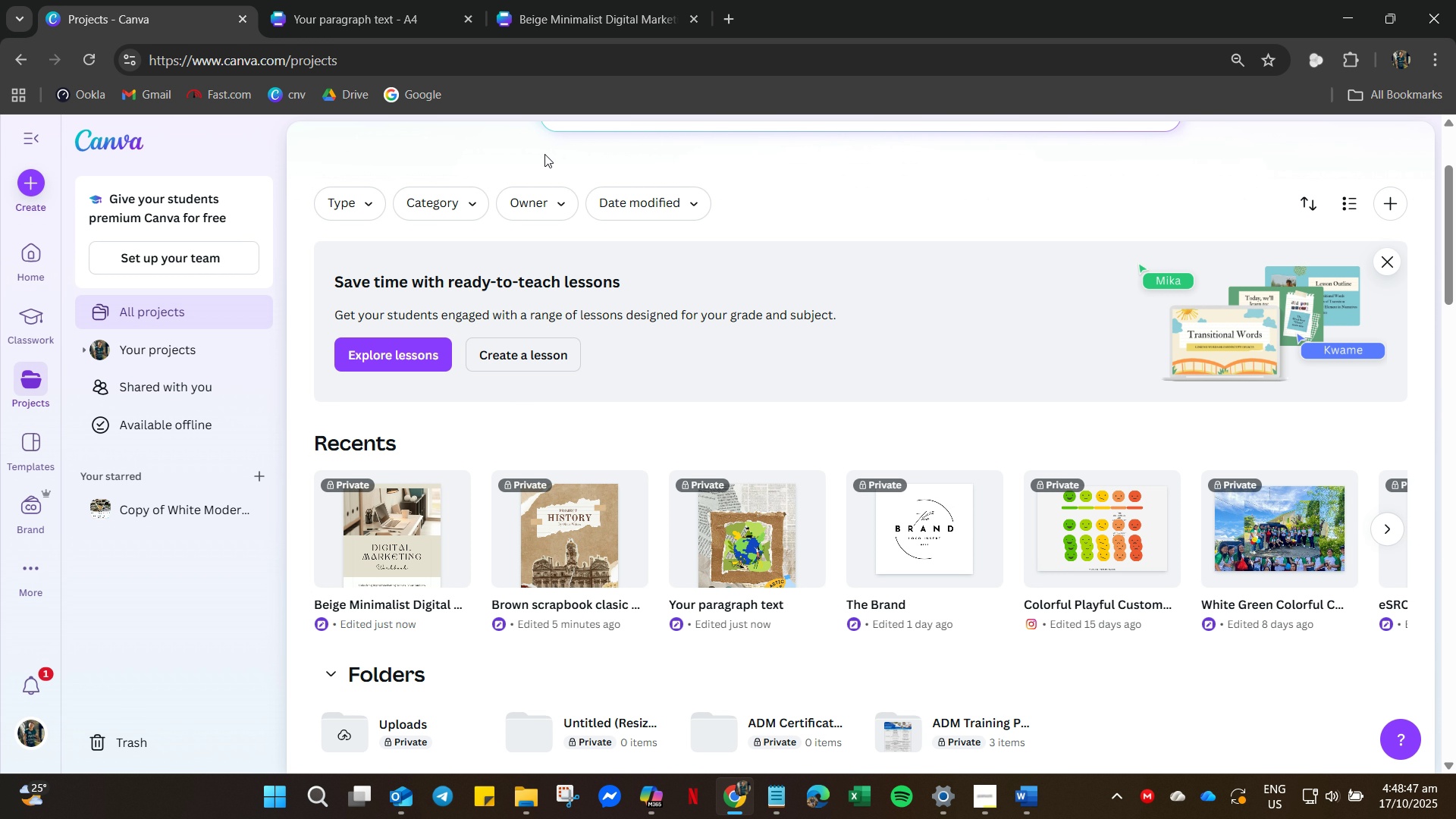 
wait(7.12)
 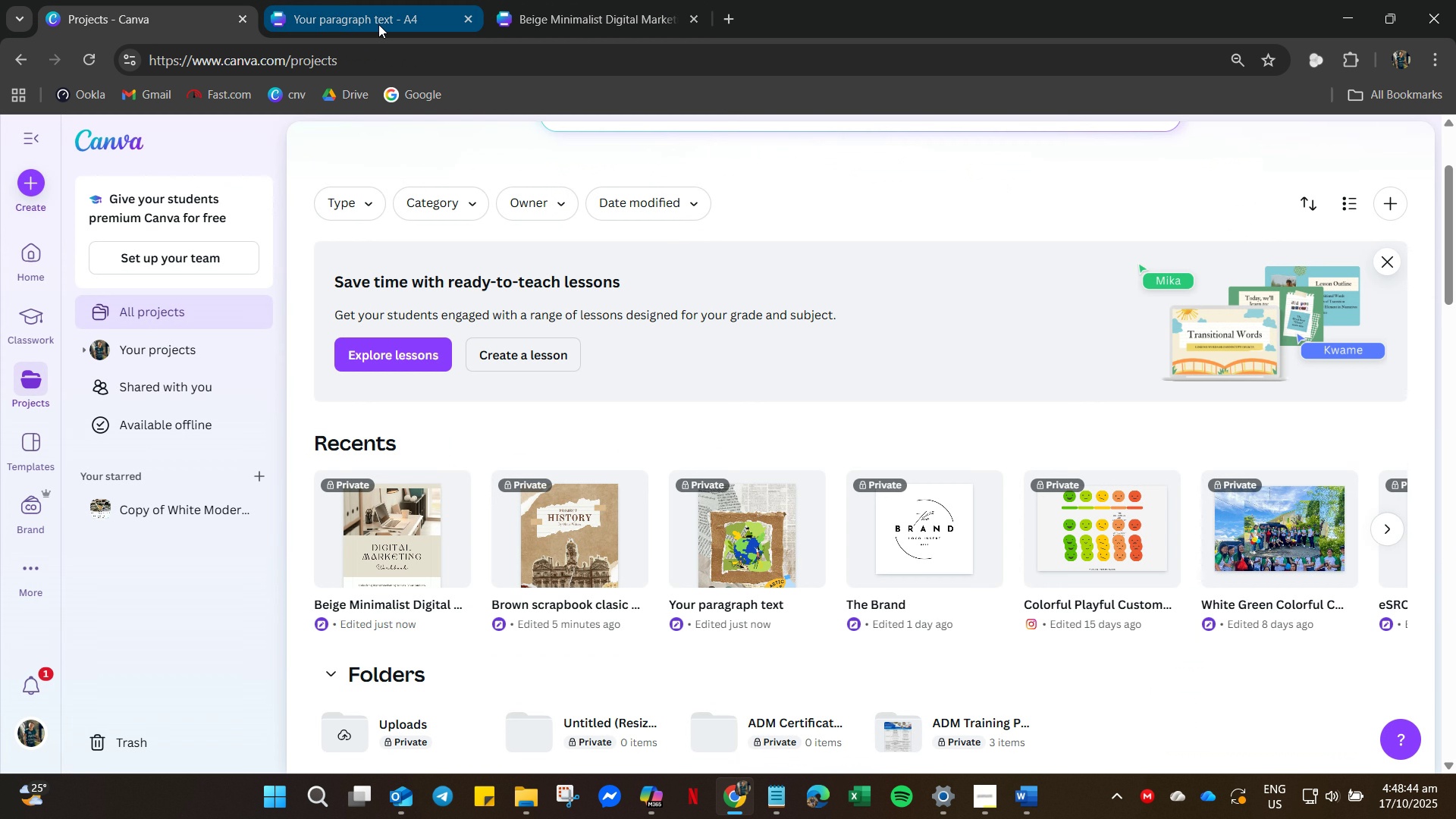 
left_click([631, 2])
 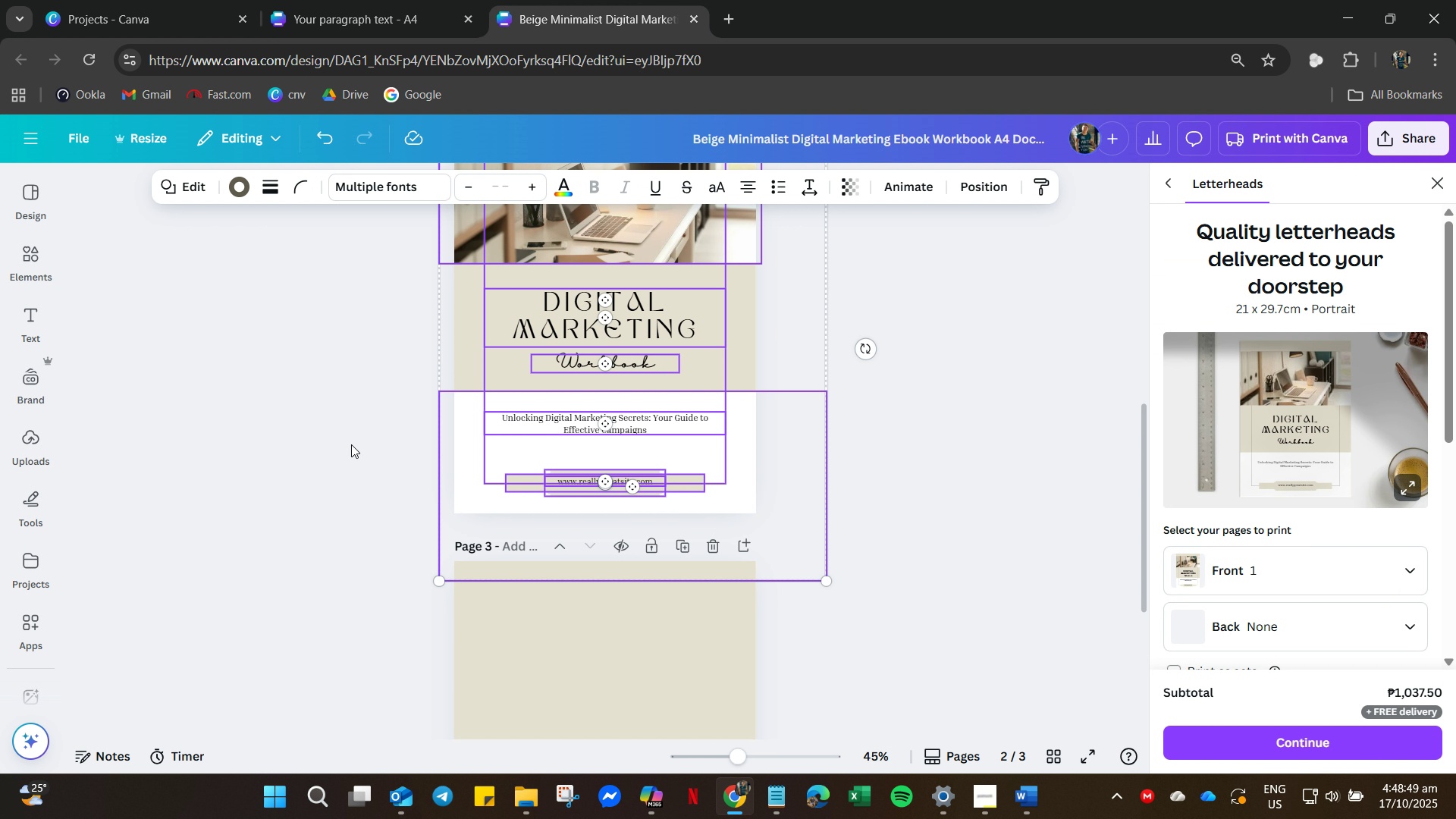 
left_click([351, 444])
 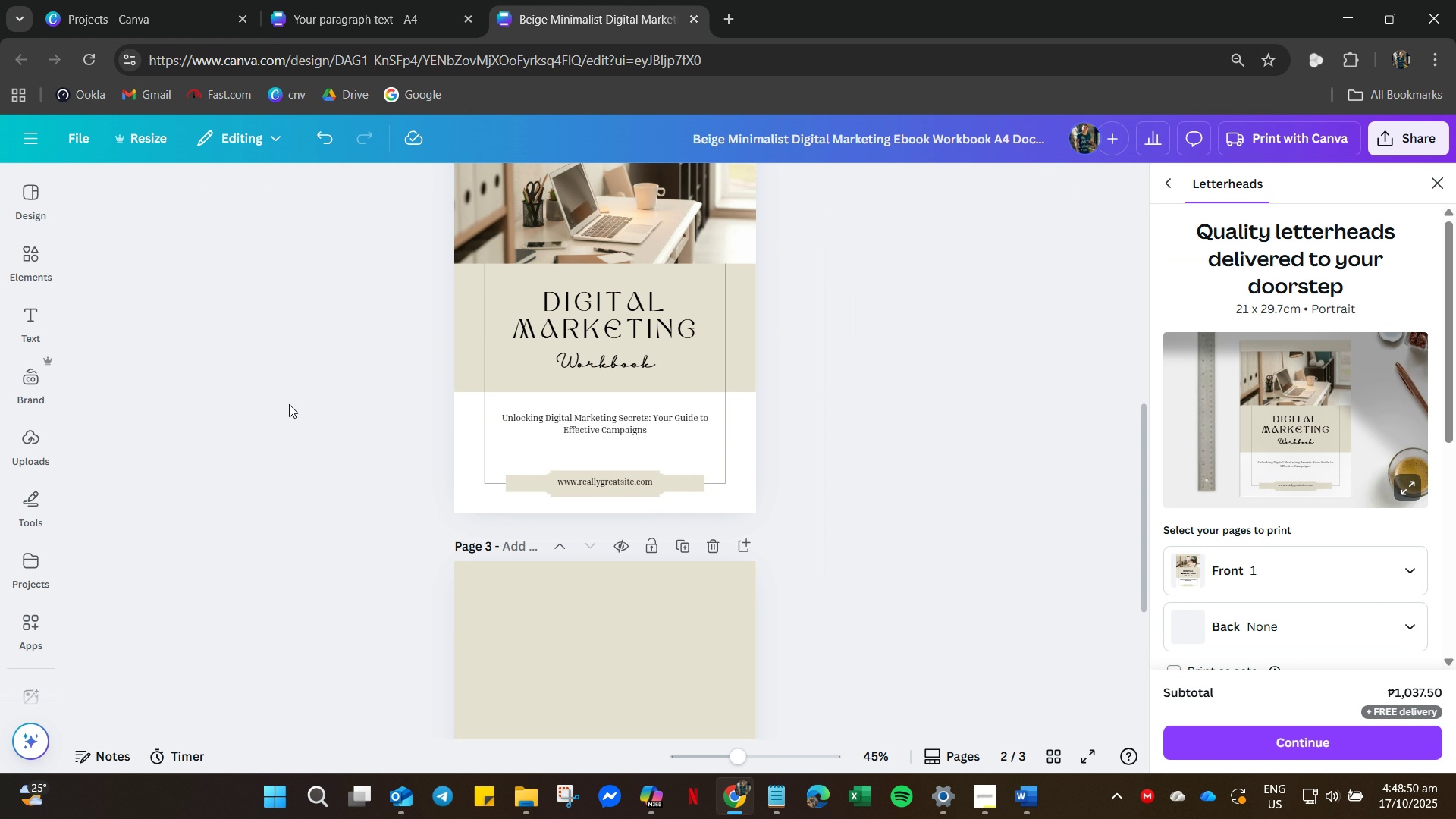 
scroll: coordinate [289, 404], scroll_direction: up, amount: 5.0
 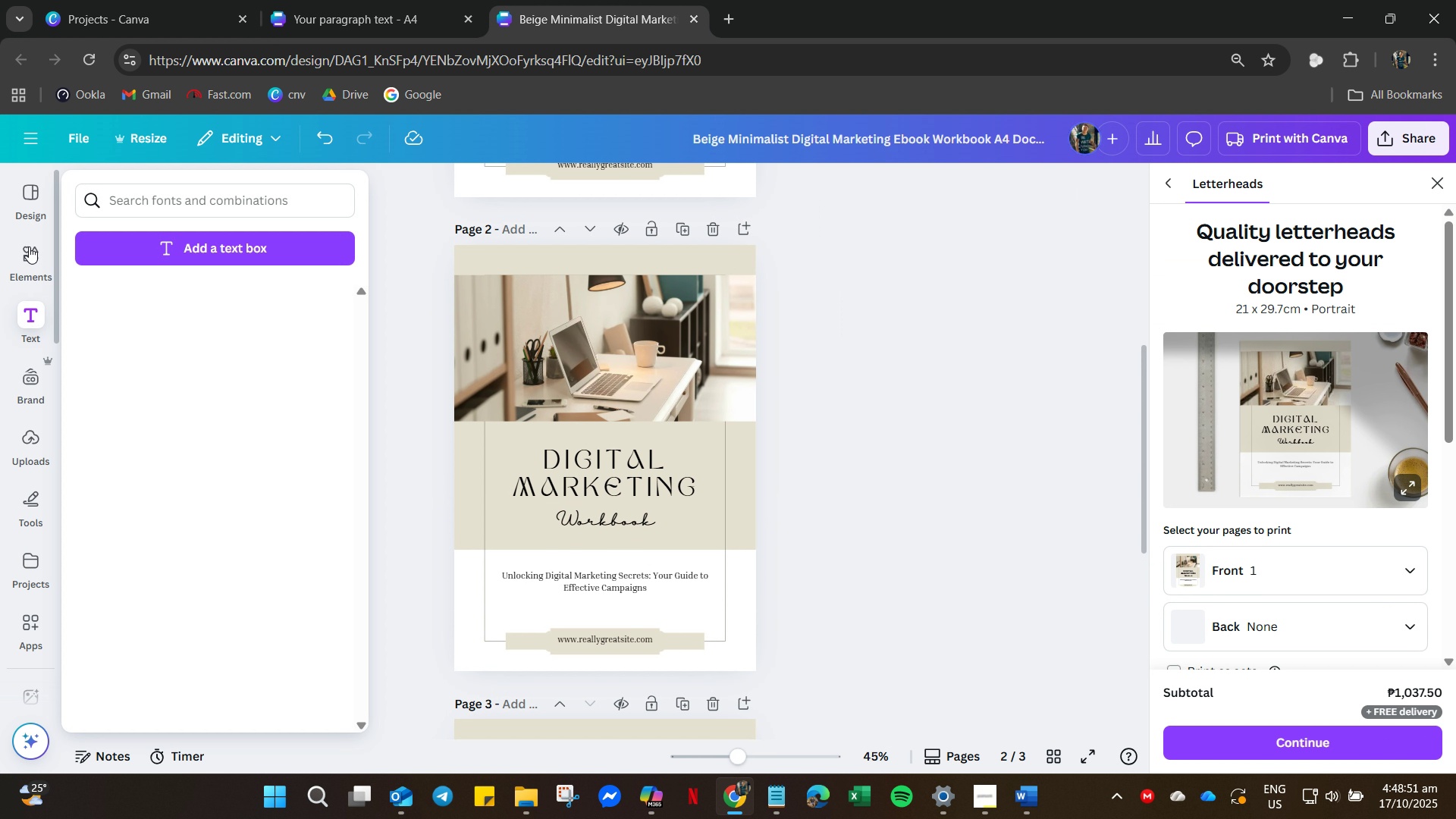 
left_click([30, 245])
 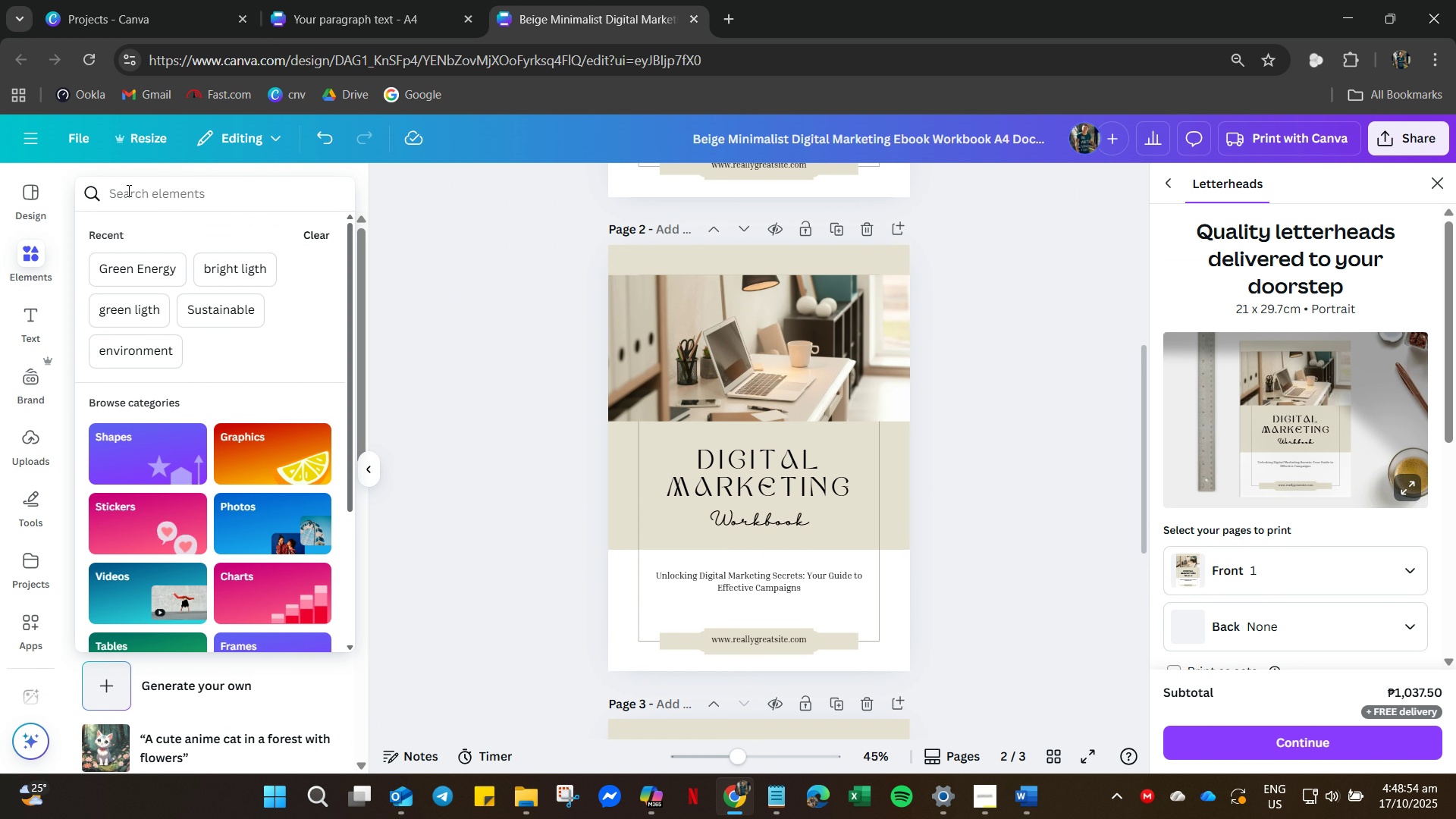 
type(snip n)
key(Backspace)
type(building picture)
 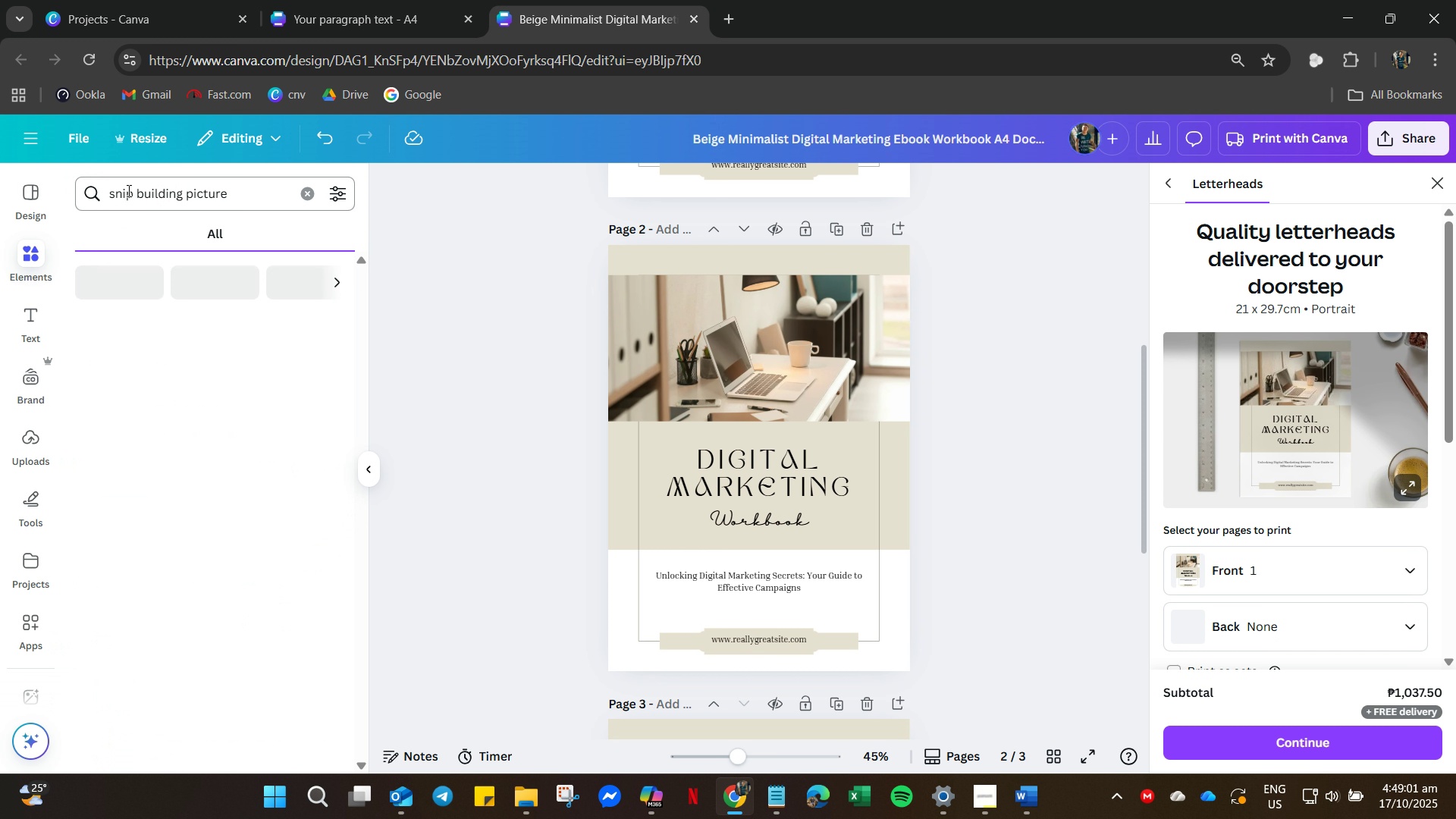 
key(Enter)
 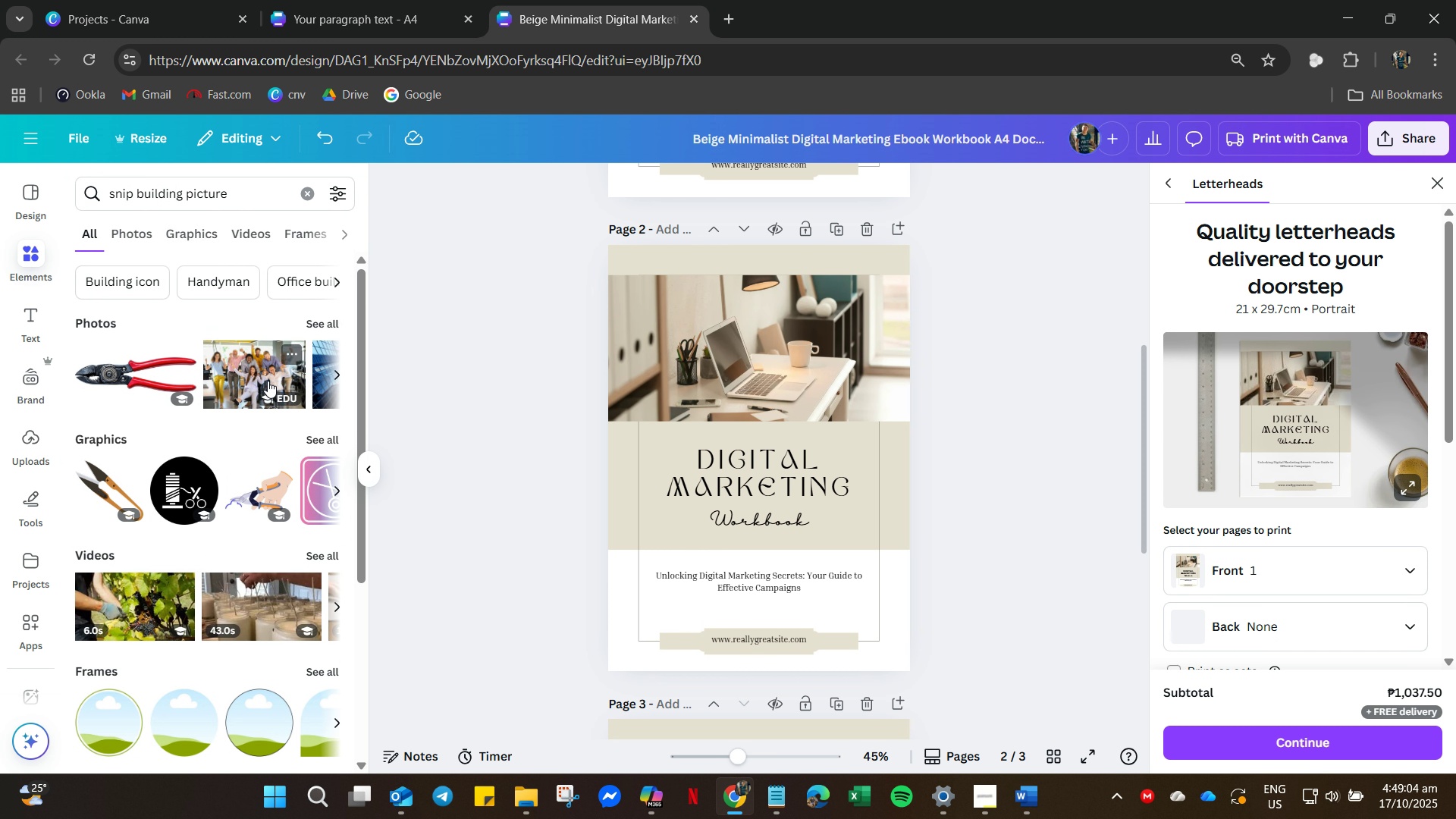 
scroll: coordinate [285, 507], scroll_direction: down, amount: 5.0
 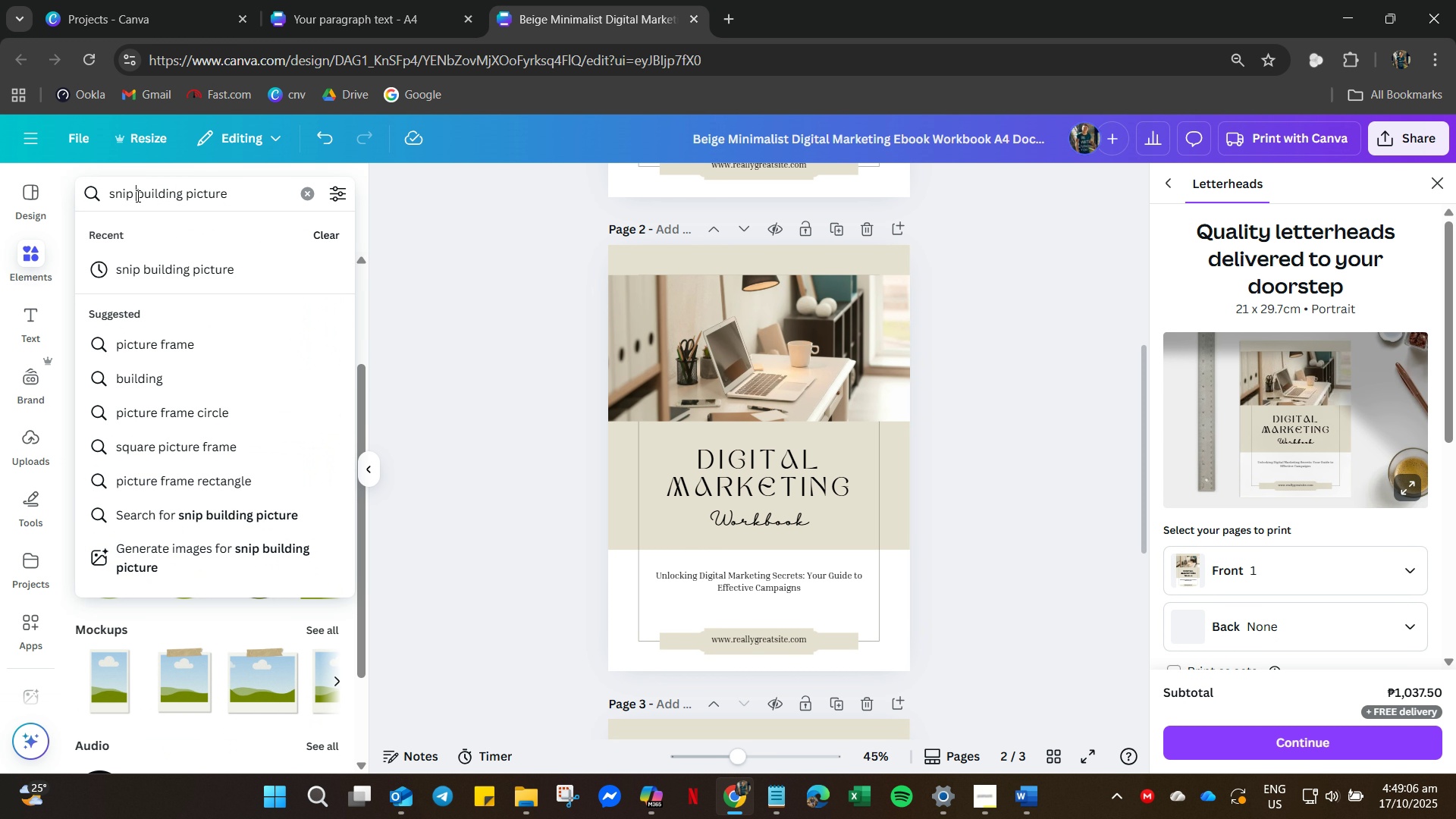 
left_click_drag(start_coordinate=[136, 196], to_coordinate=[0, 206])
 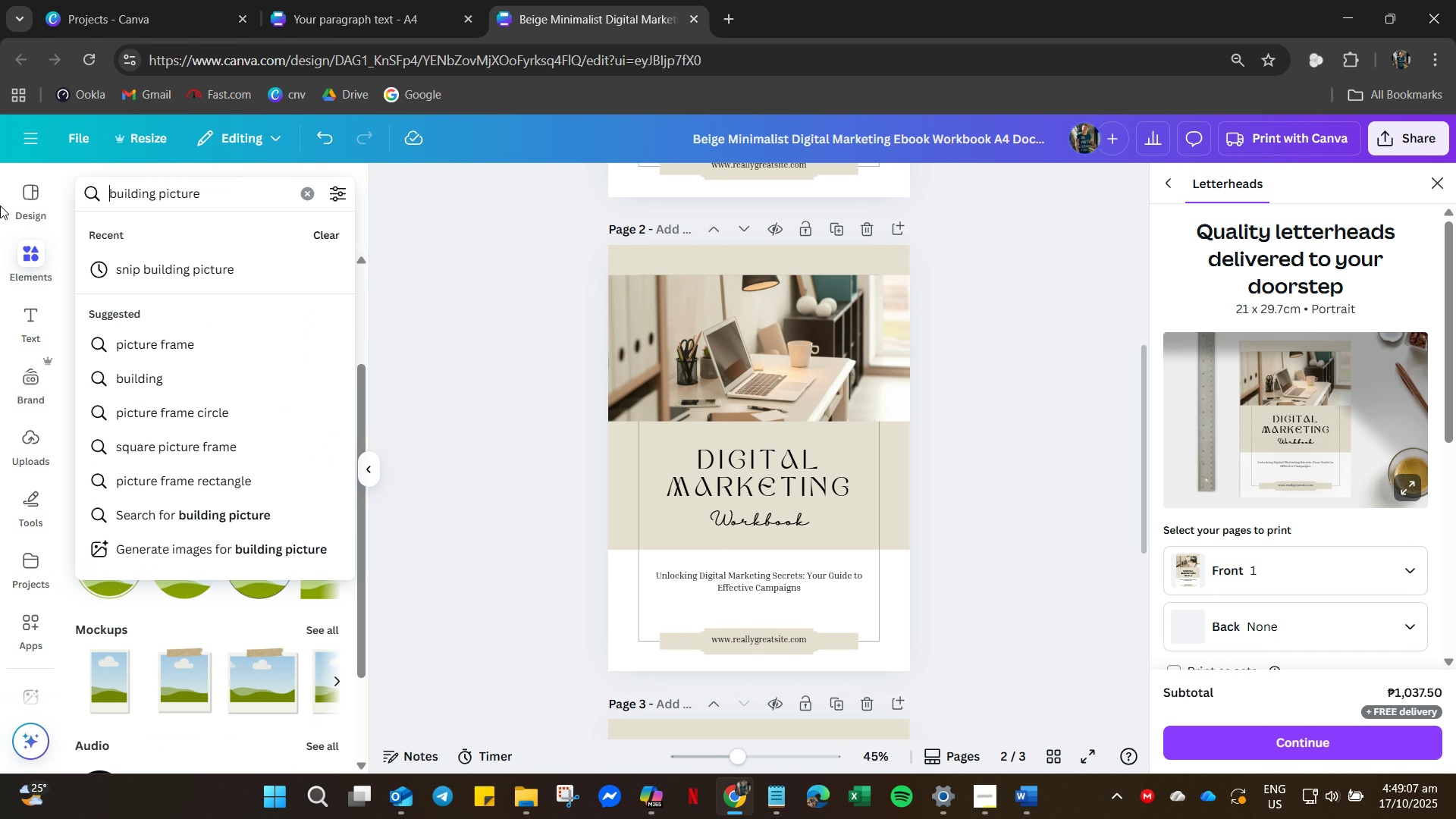 
key(Backspace)
 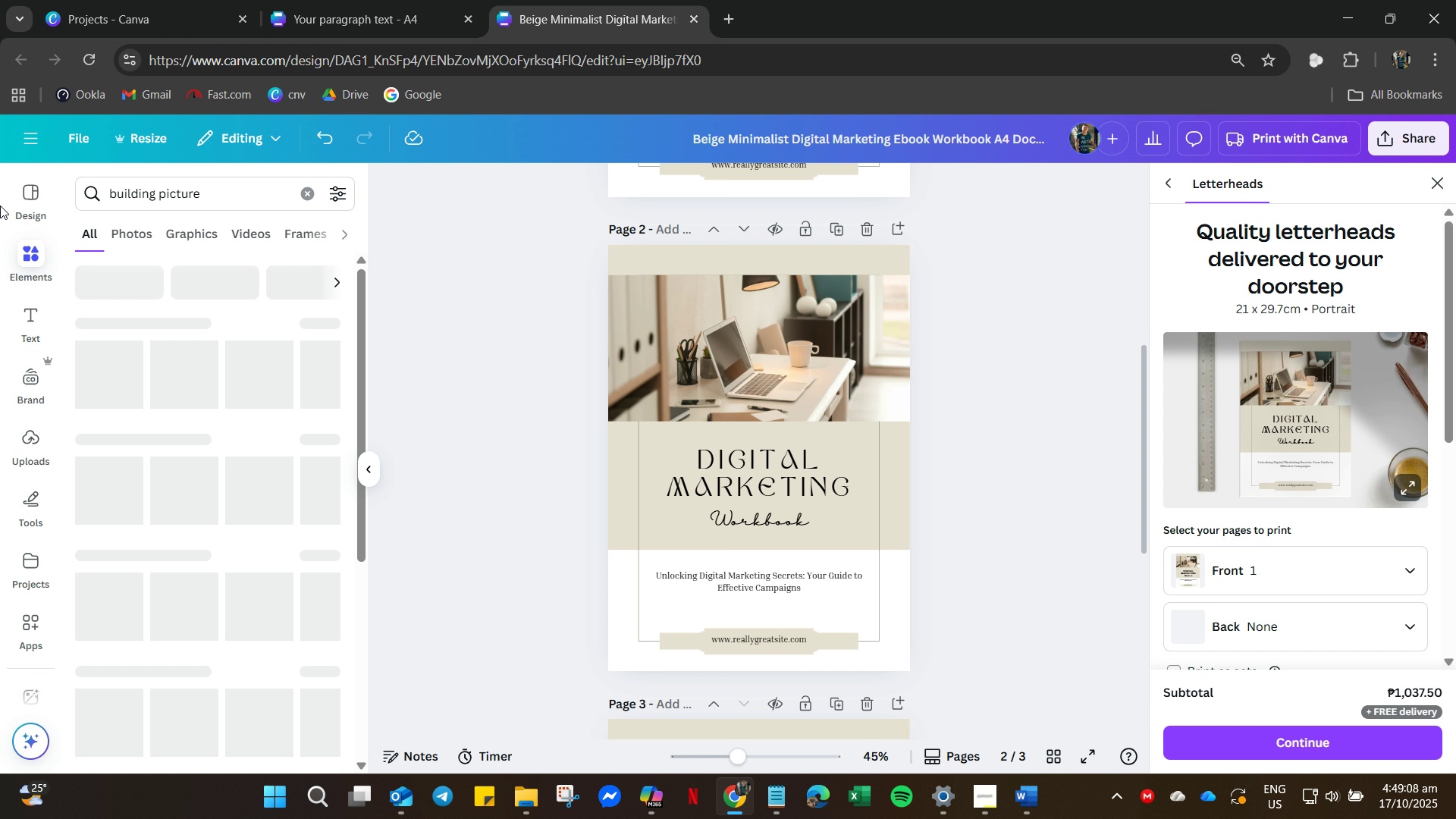 
key(Enter)
 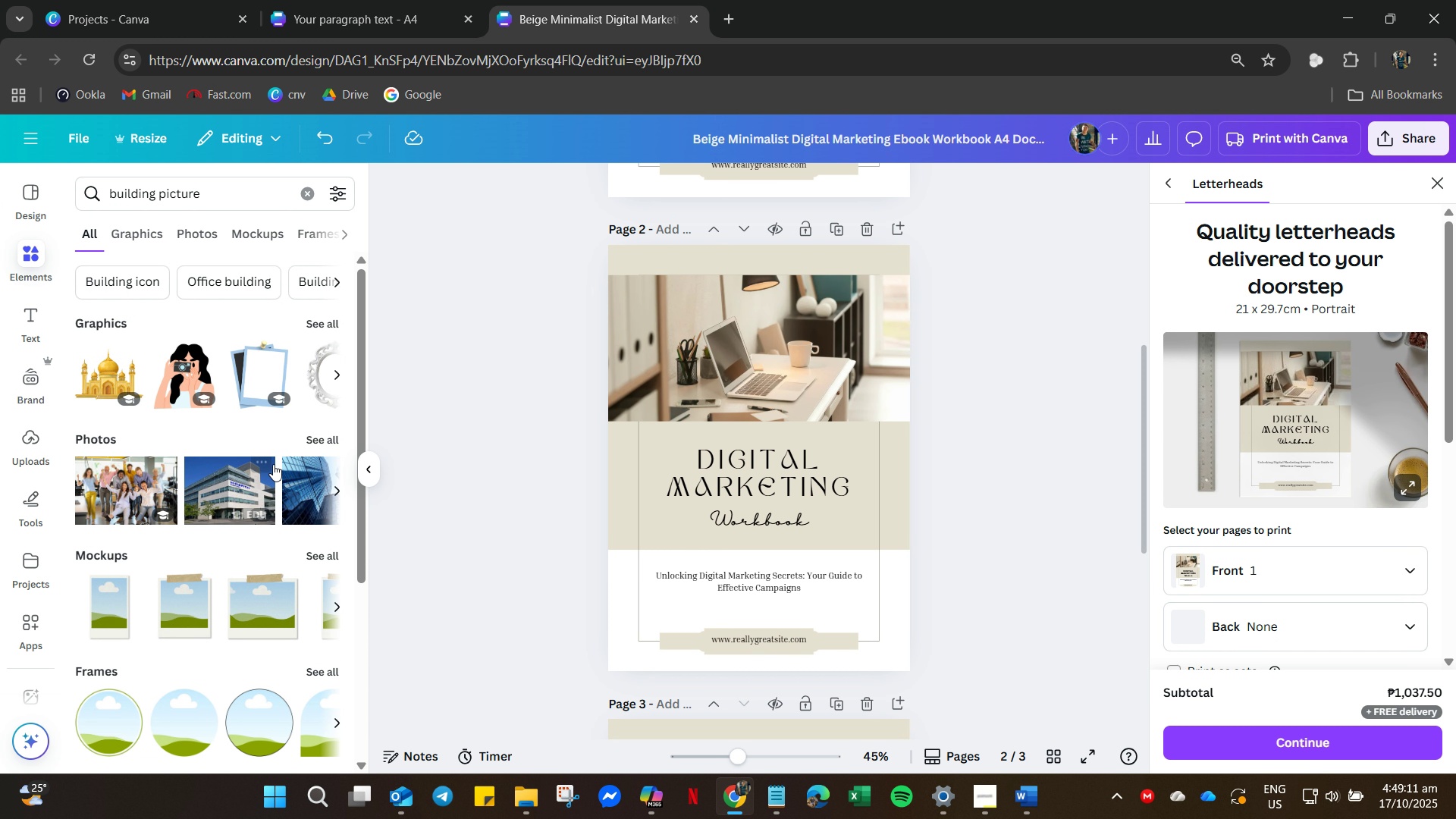 
left_click([224, 193])
 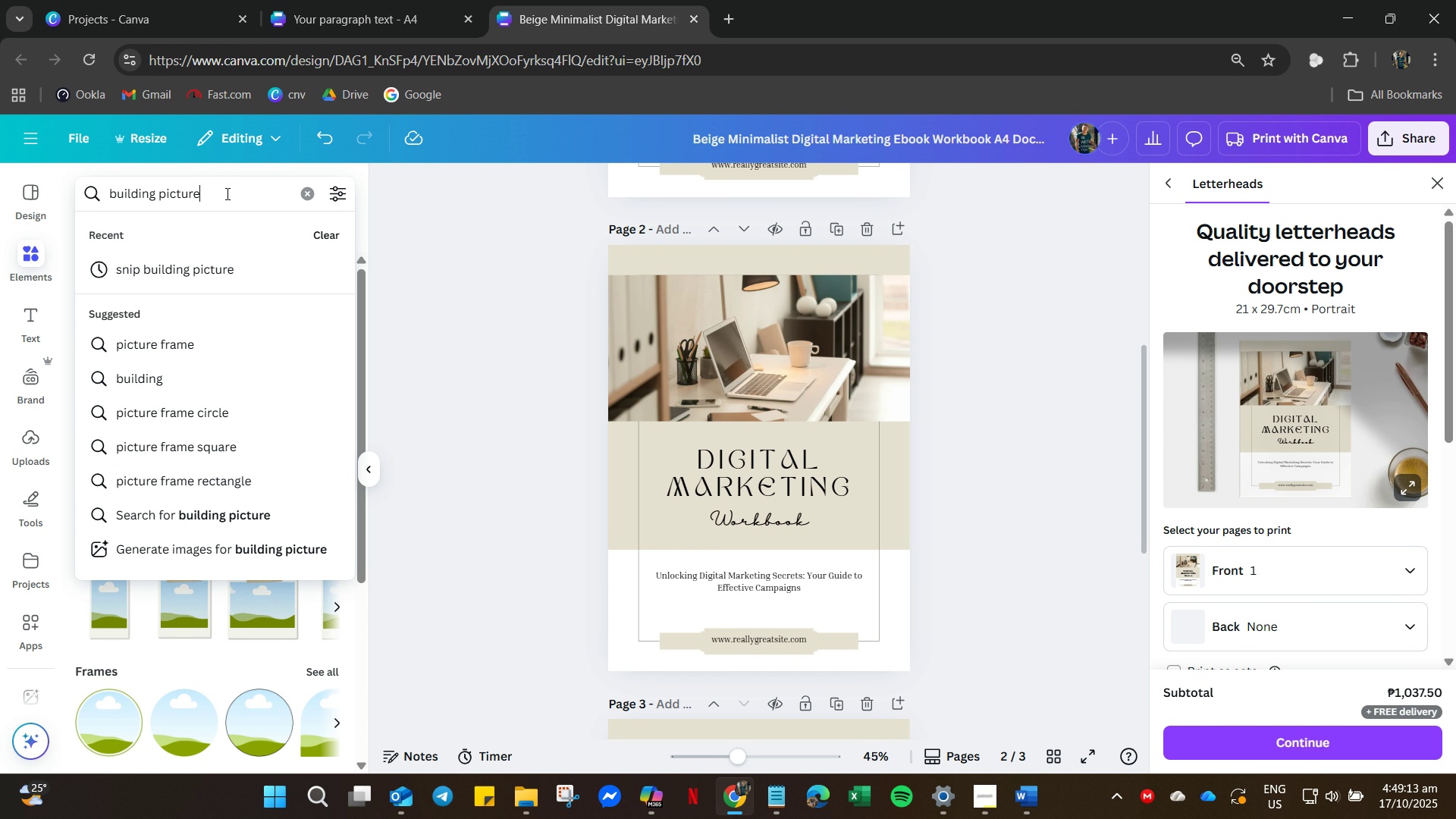 
type( snip)
 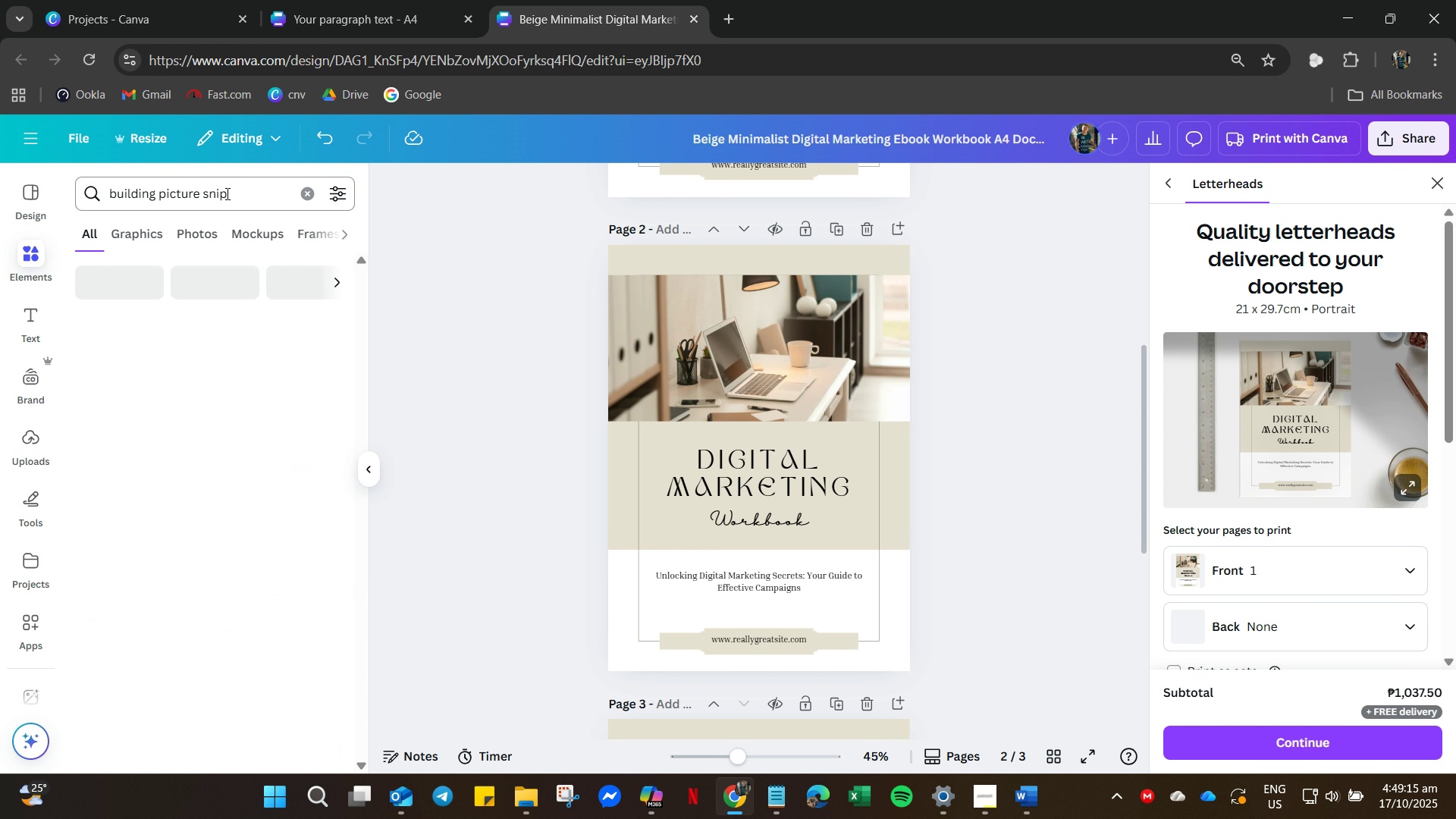 
key(Enter)
 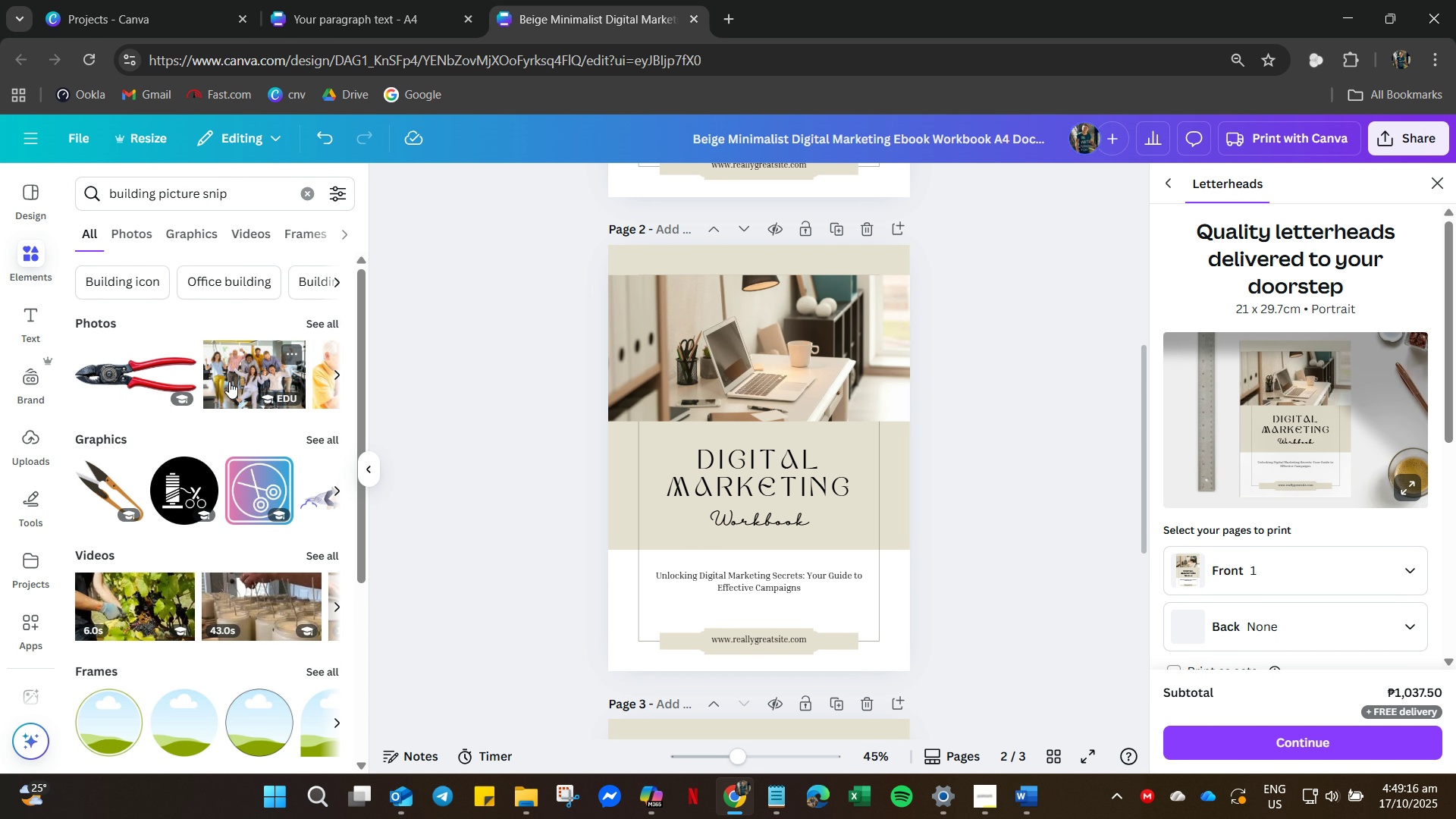 
scroll: coordinate [253, 246], scroll_direction: down, amount: 3.0
 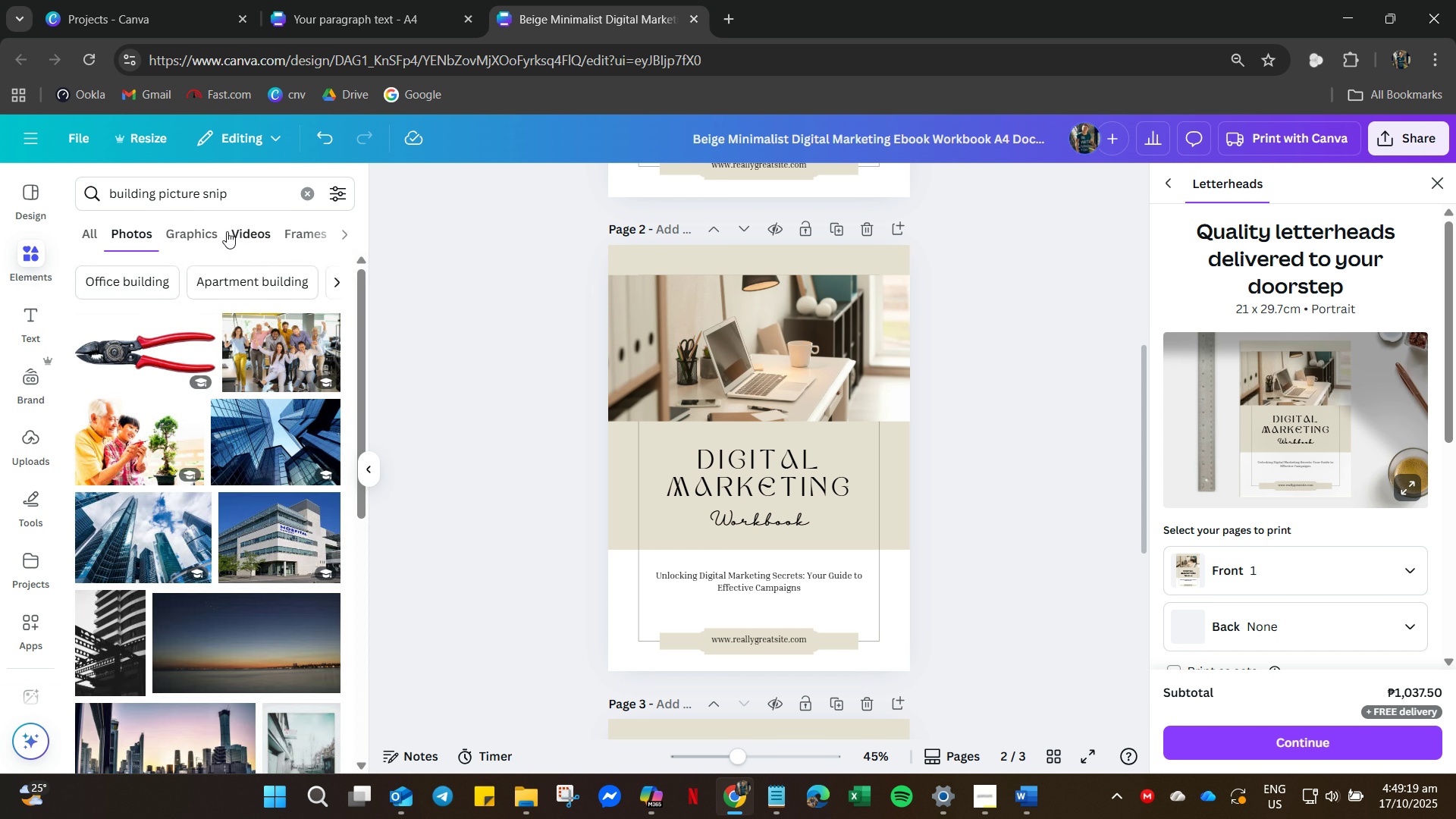 
left_click([199, 239])
 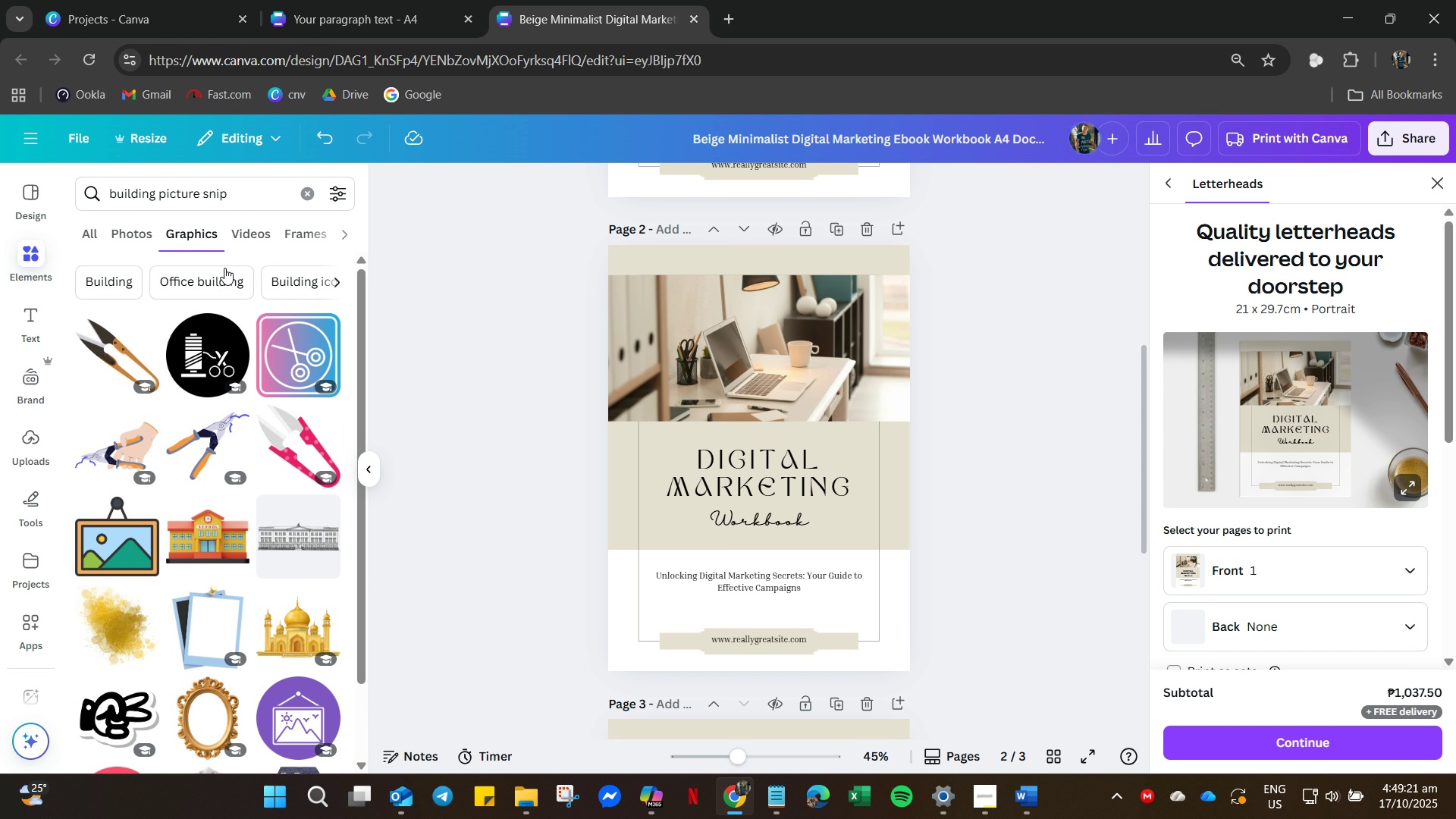 
scroll: coordinate [206, 390], scroll_direction: down, amount: 35.0
 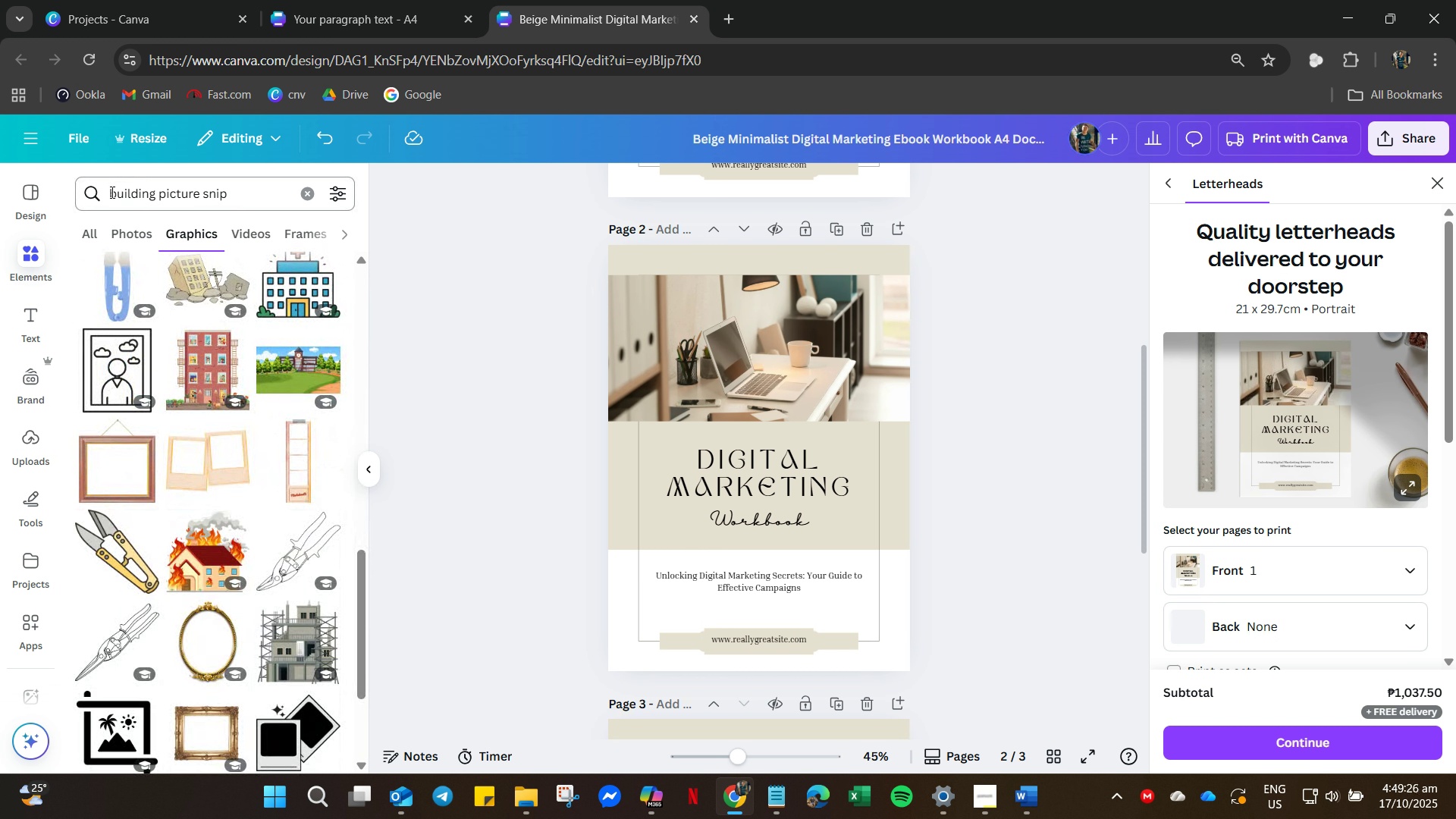 
hold_key(key=ControlLeft, duration=0.32)
 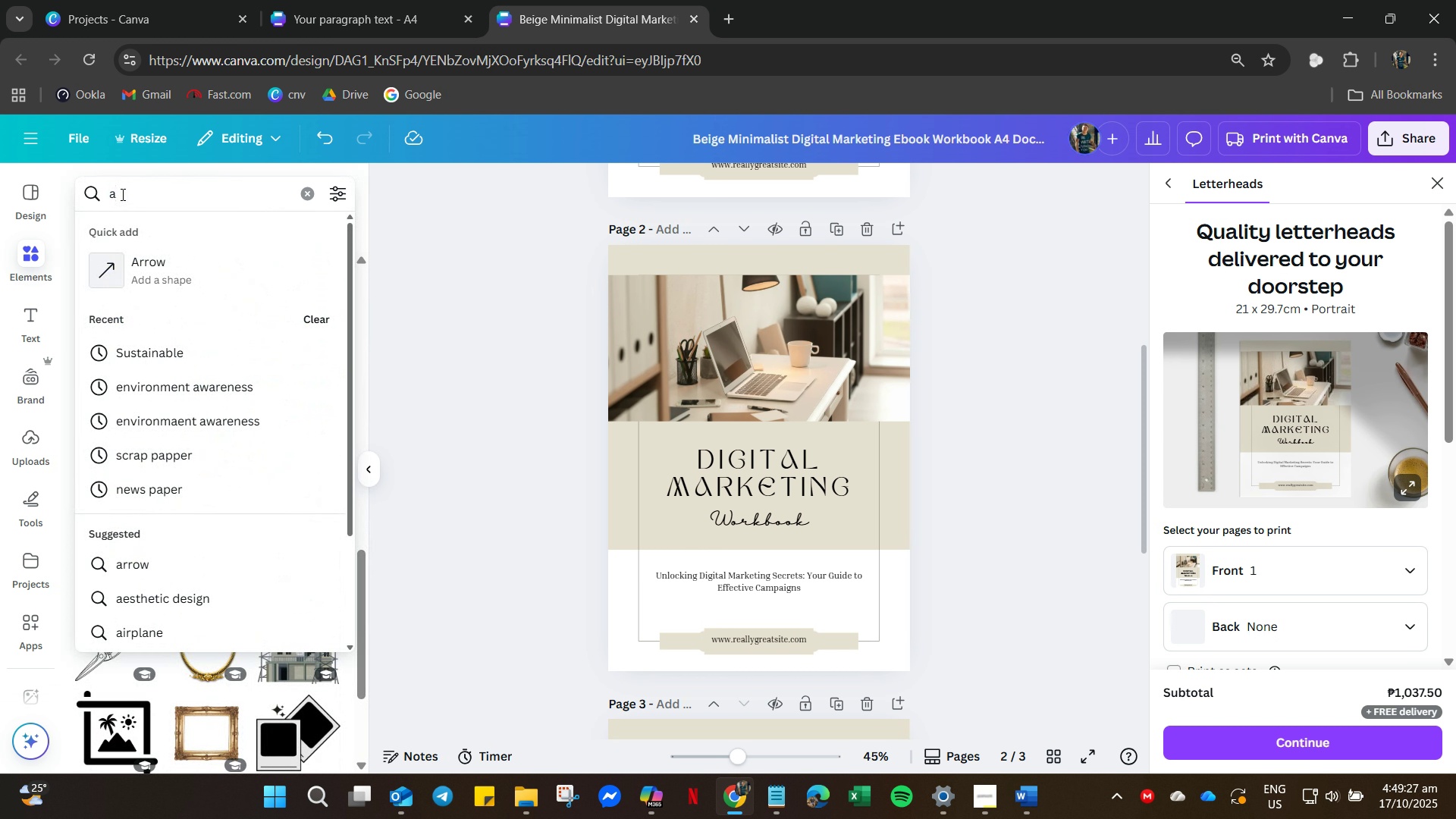 
hold_key(key=A, duration=0.37)
 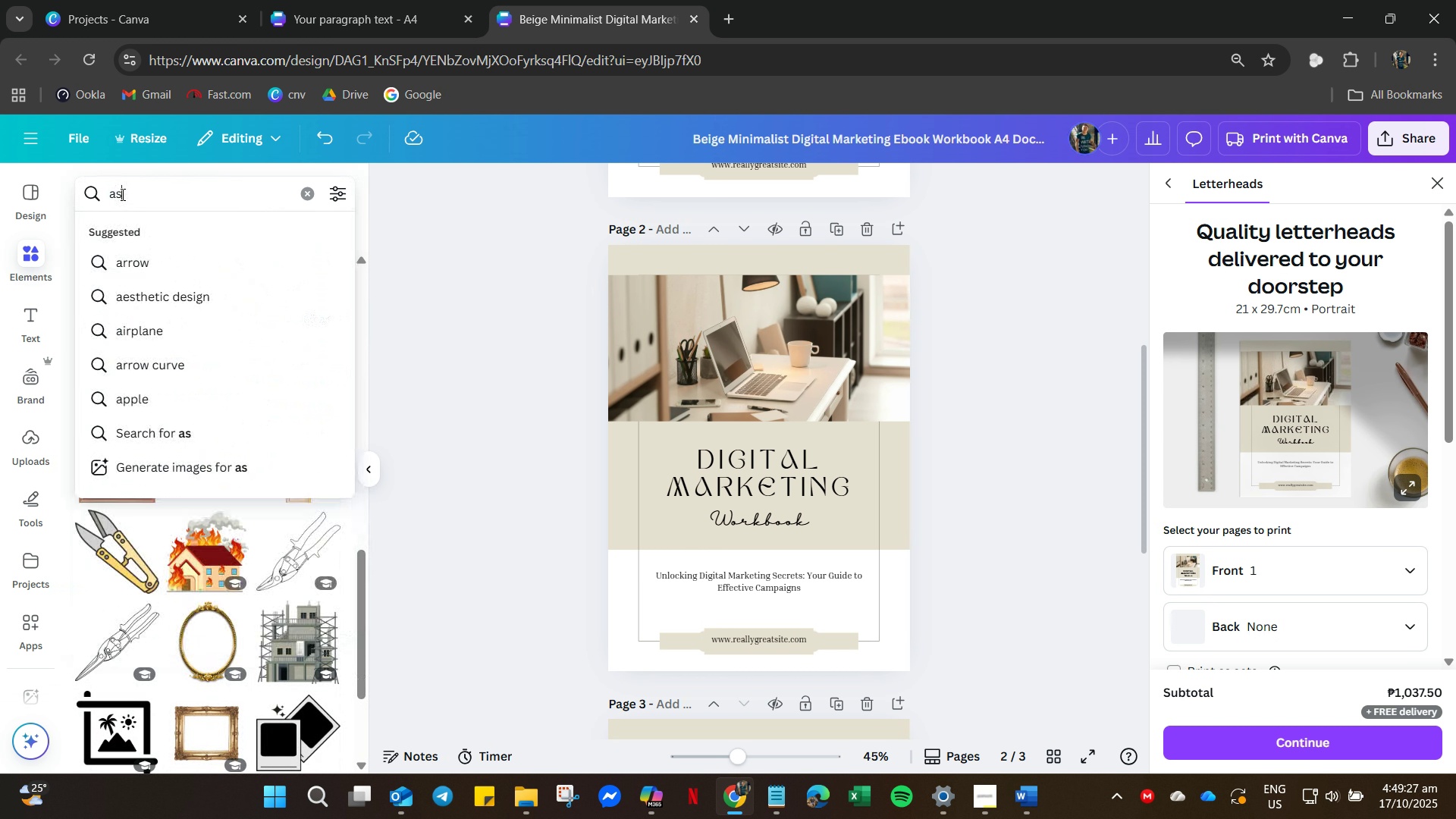 
key(Control+ControlLeft)
 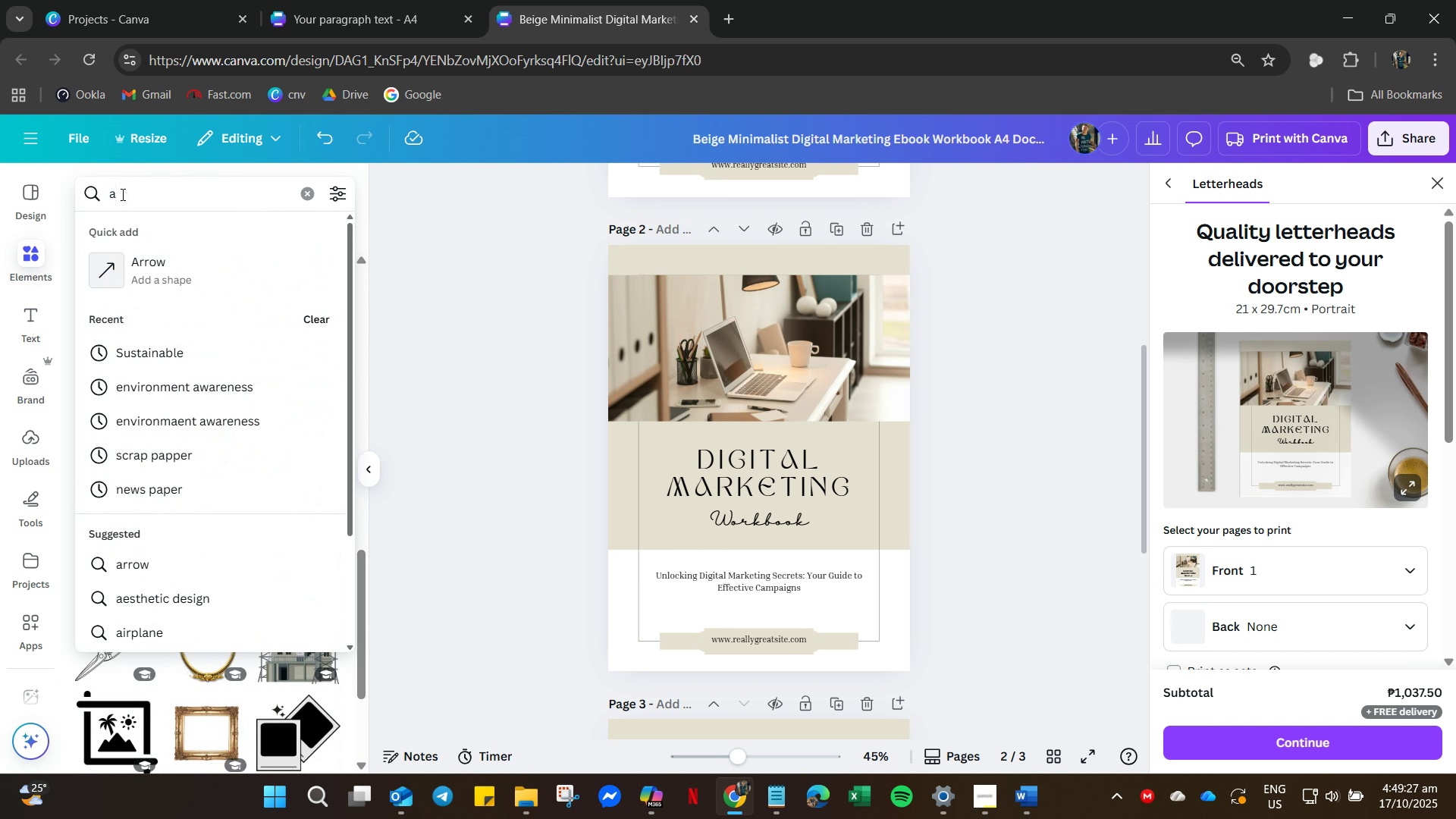 
type(scrap building)
 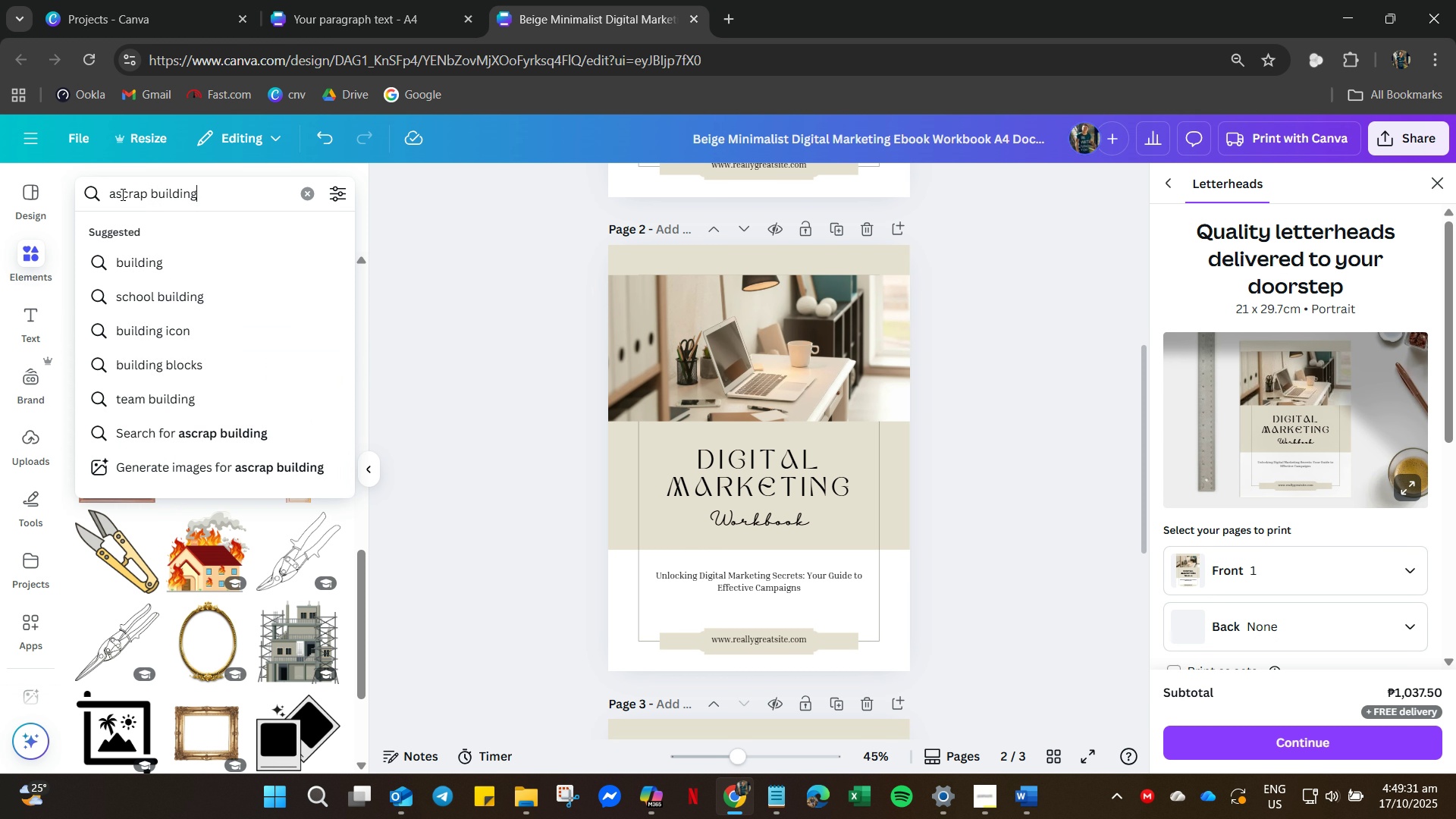 
key(Enter)
 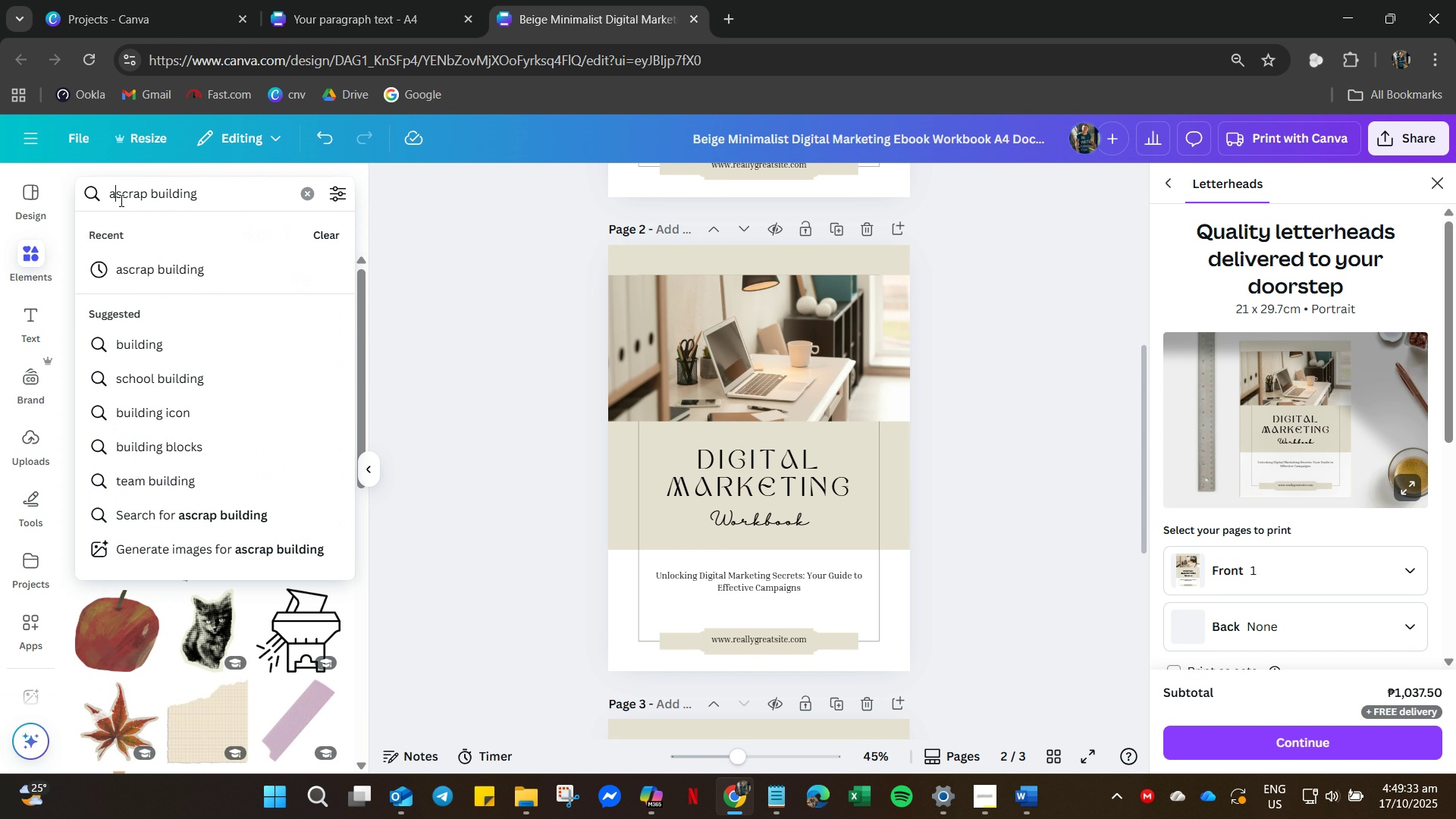 
key(ArrowLeft)
 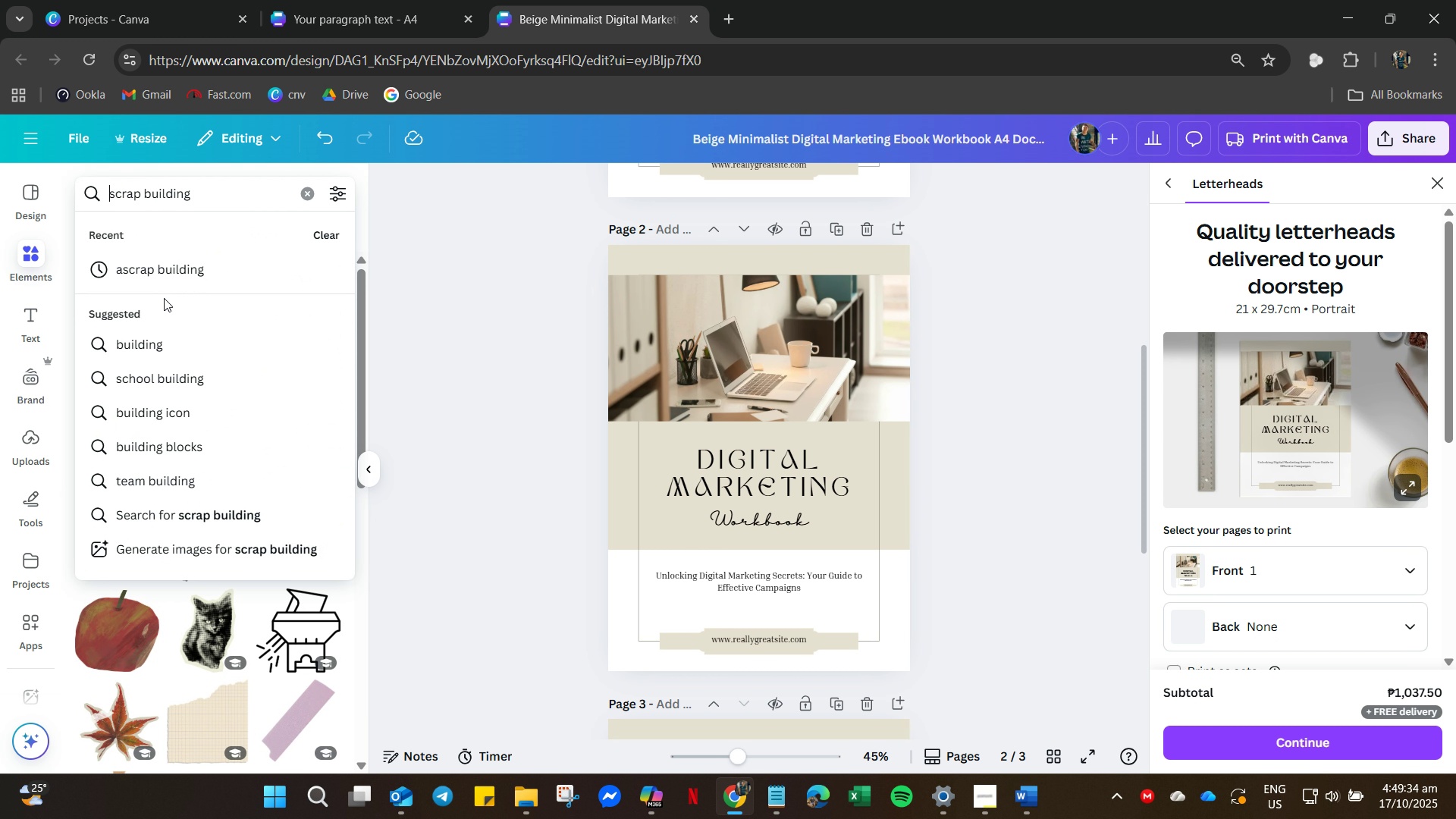 
key(Backspace)
 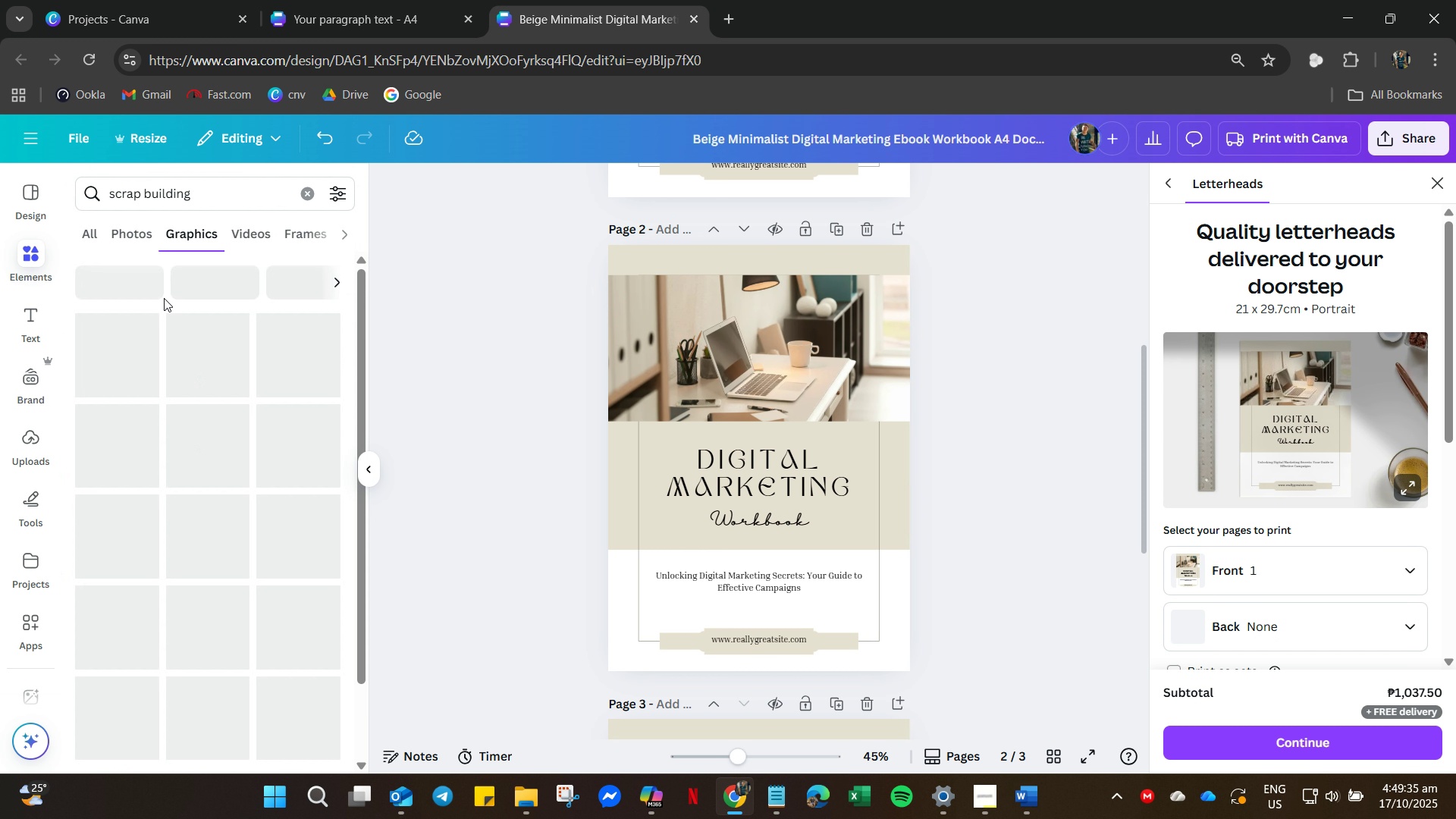 
key(Enter)
 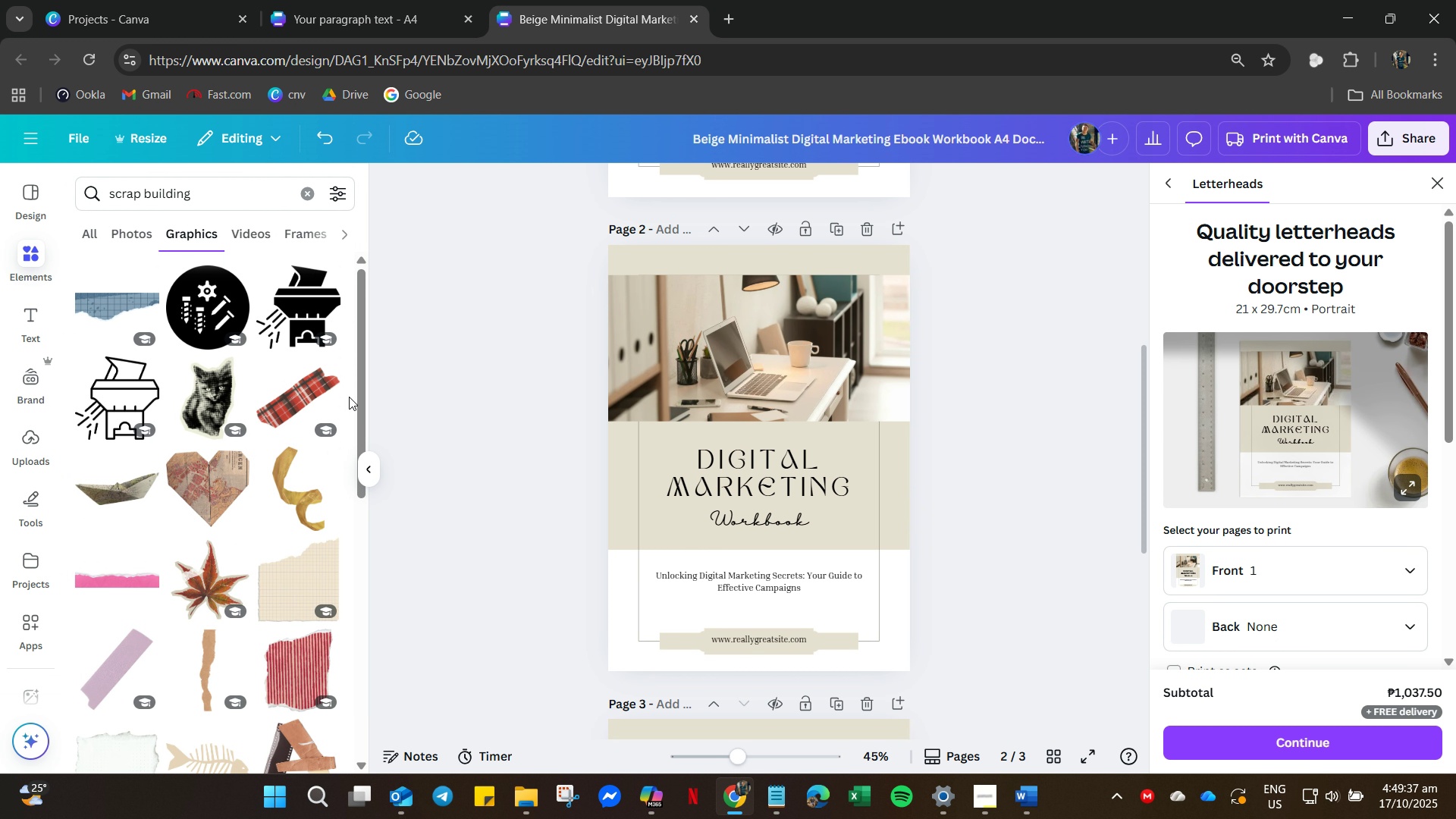 
scroll: coordinate [141, 457], scroll_direction: down, amount: 33.0
 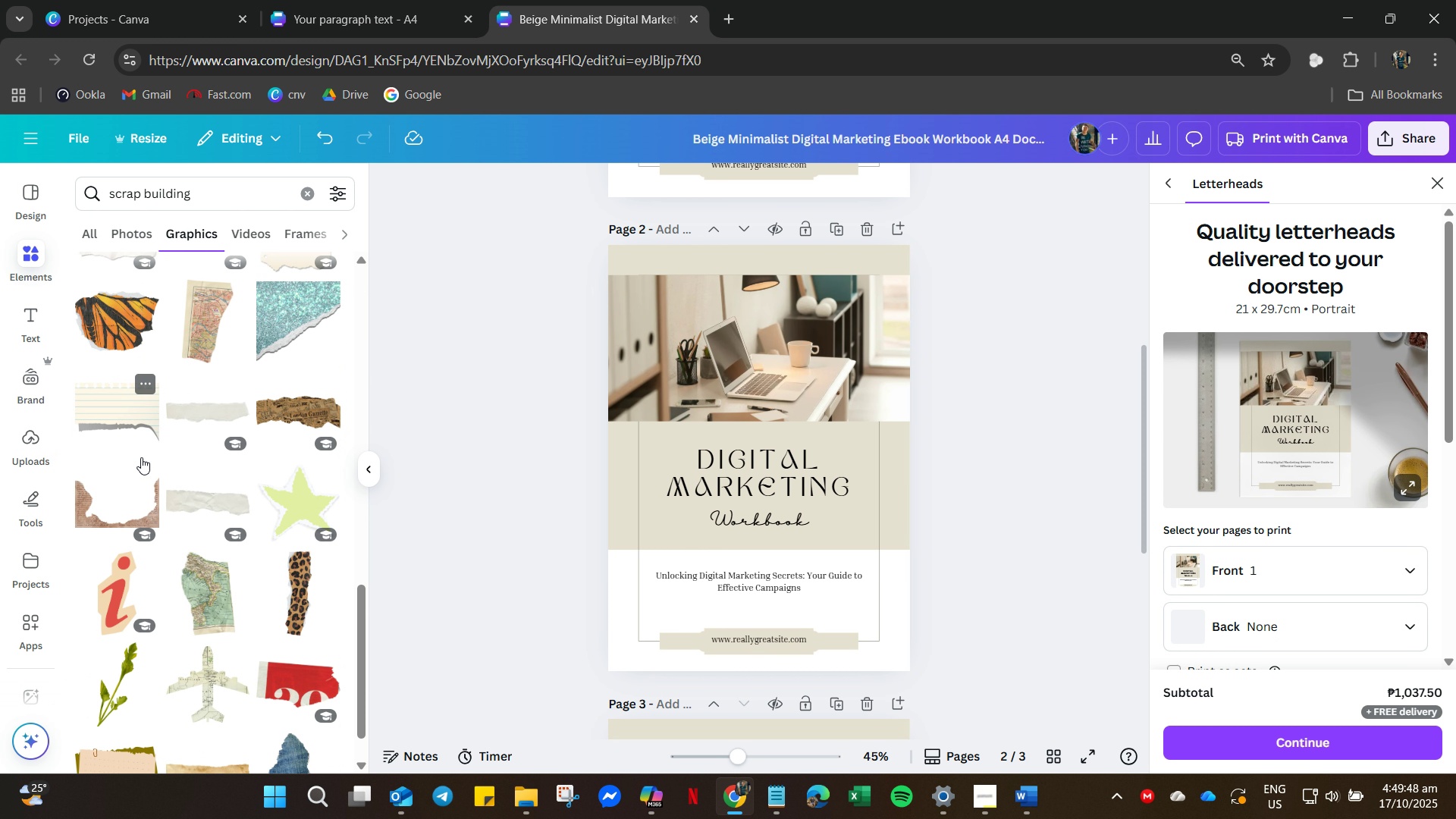 
scroll: coordinate [181, 463], scroll_direction: down, amount: 38.0
 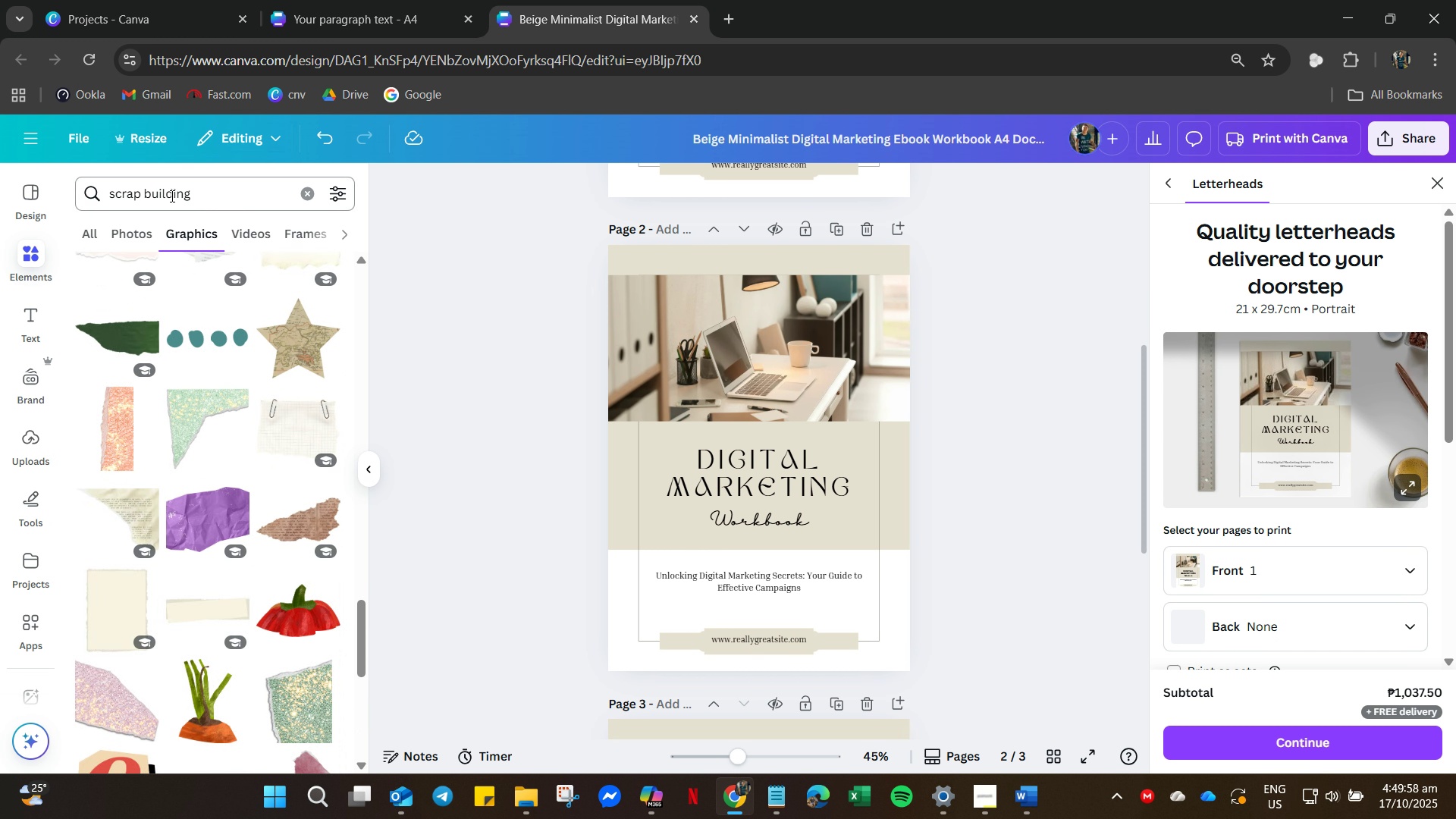 
double_click([171, 196])
 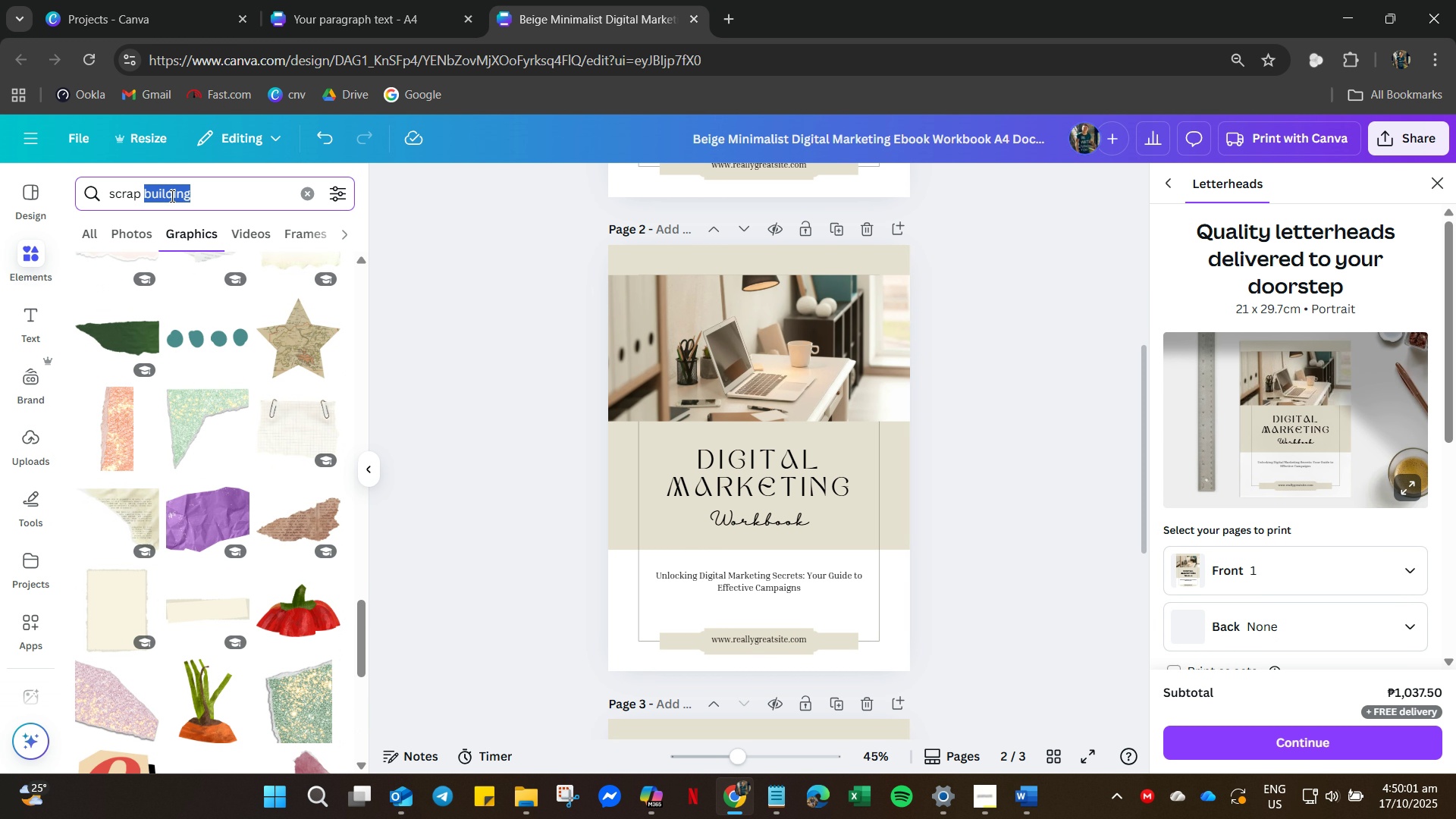 
type(picture)
 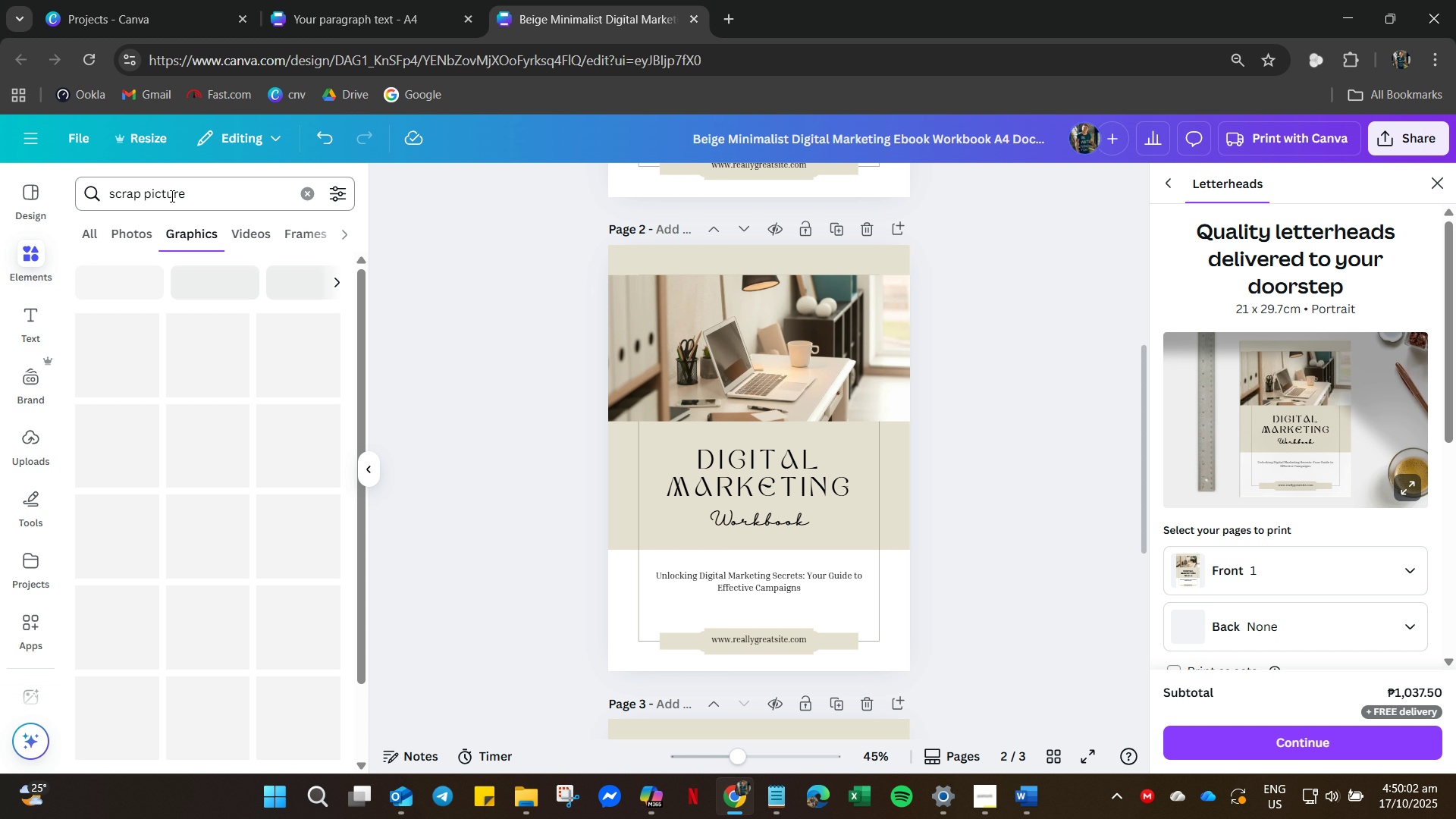 
key(Enter)
 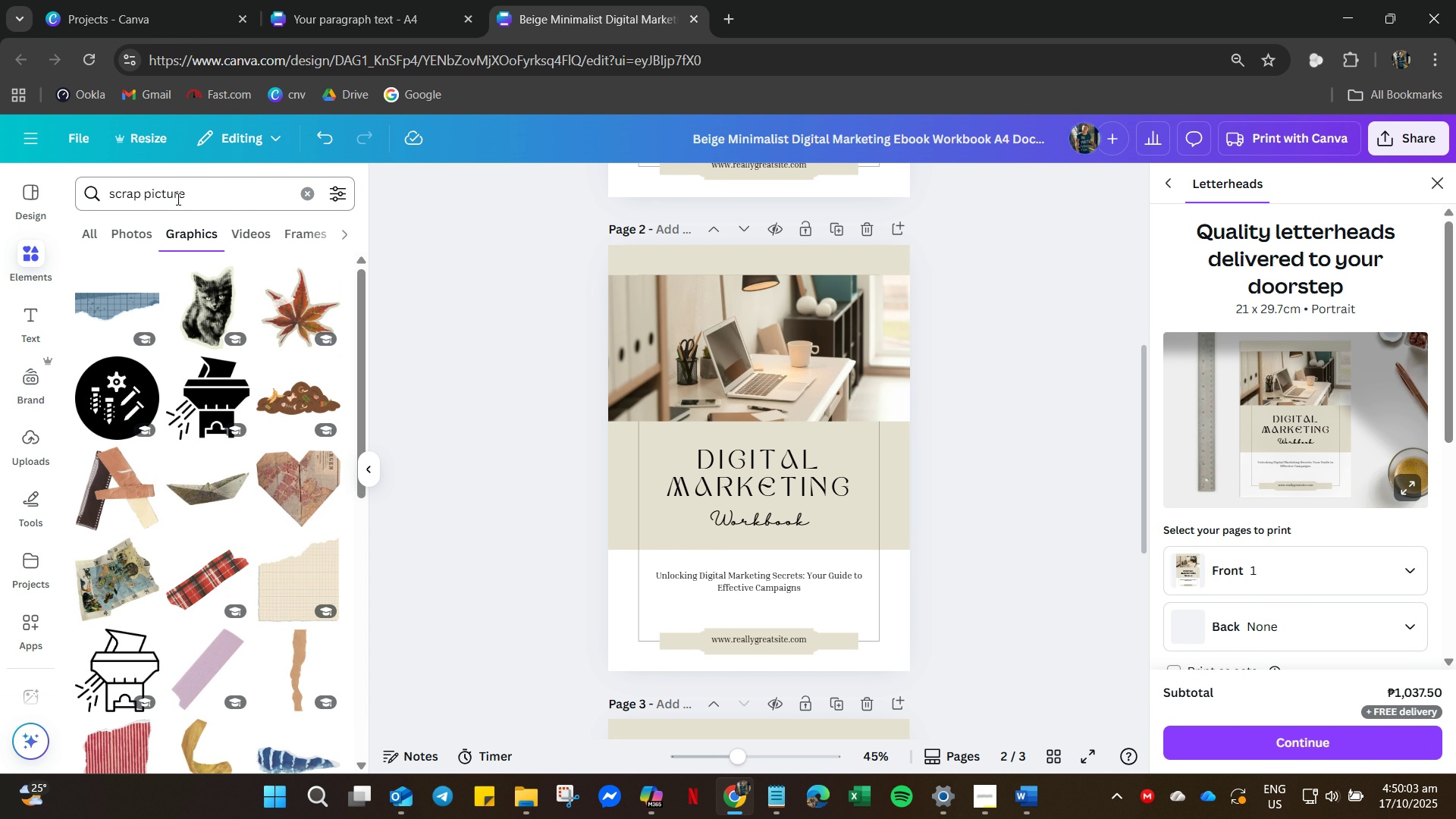 
scroll: coordinate [238, 410], scroll_direction: down, amount: 38.0
 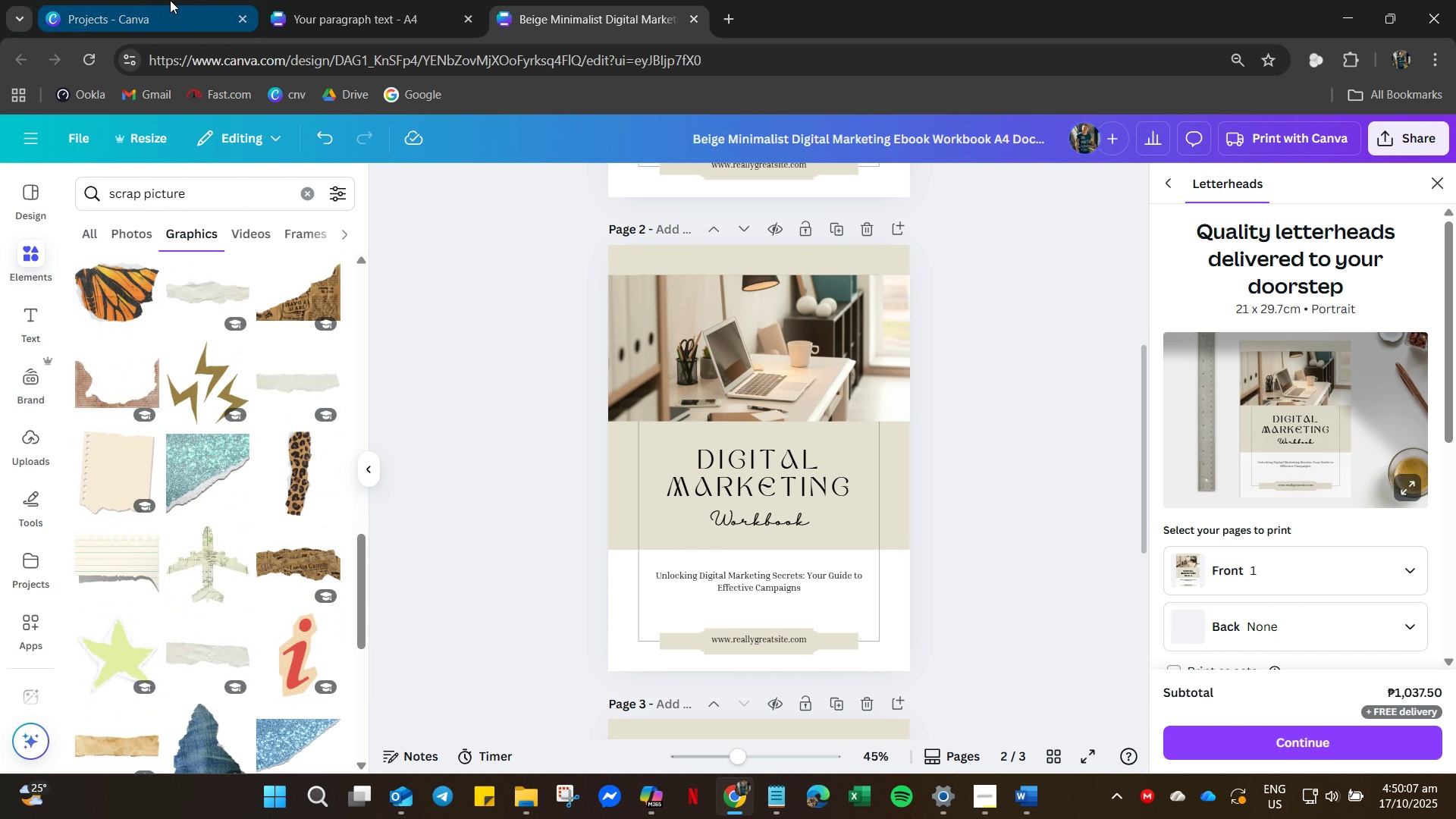 
left_click([170, 0])
 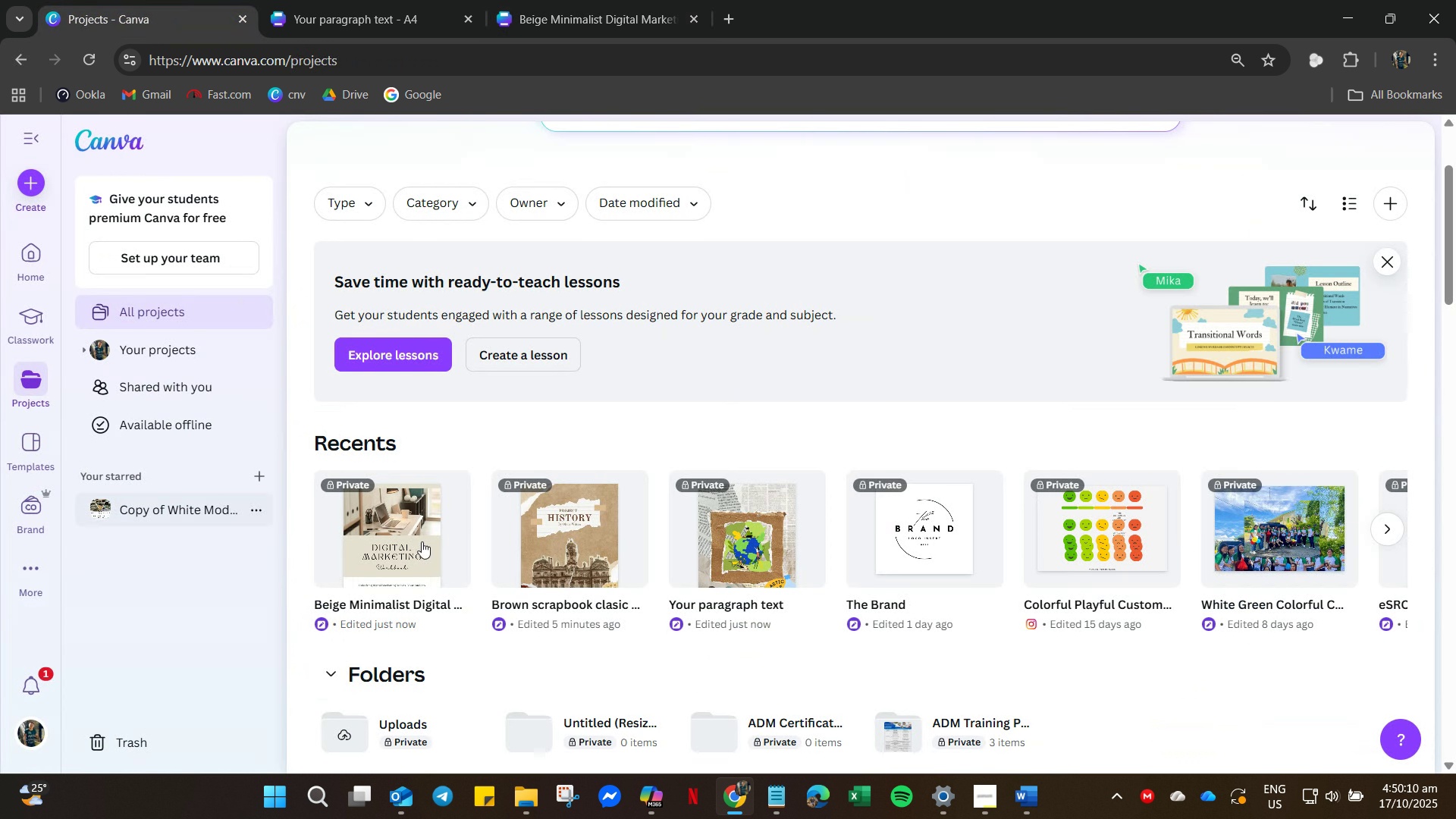 
left_click([516, 513])
 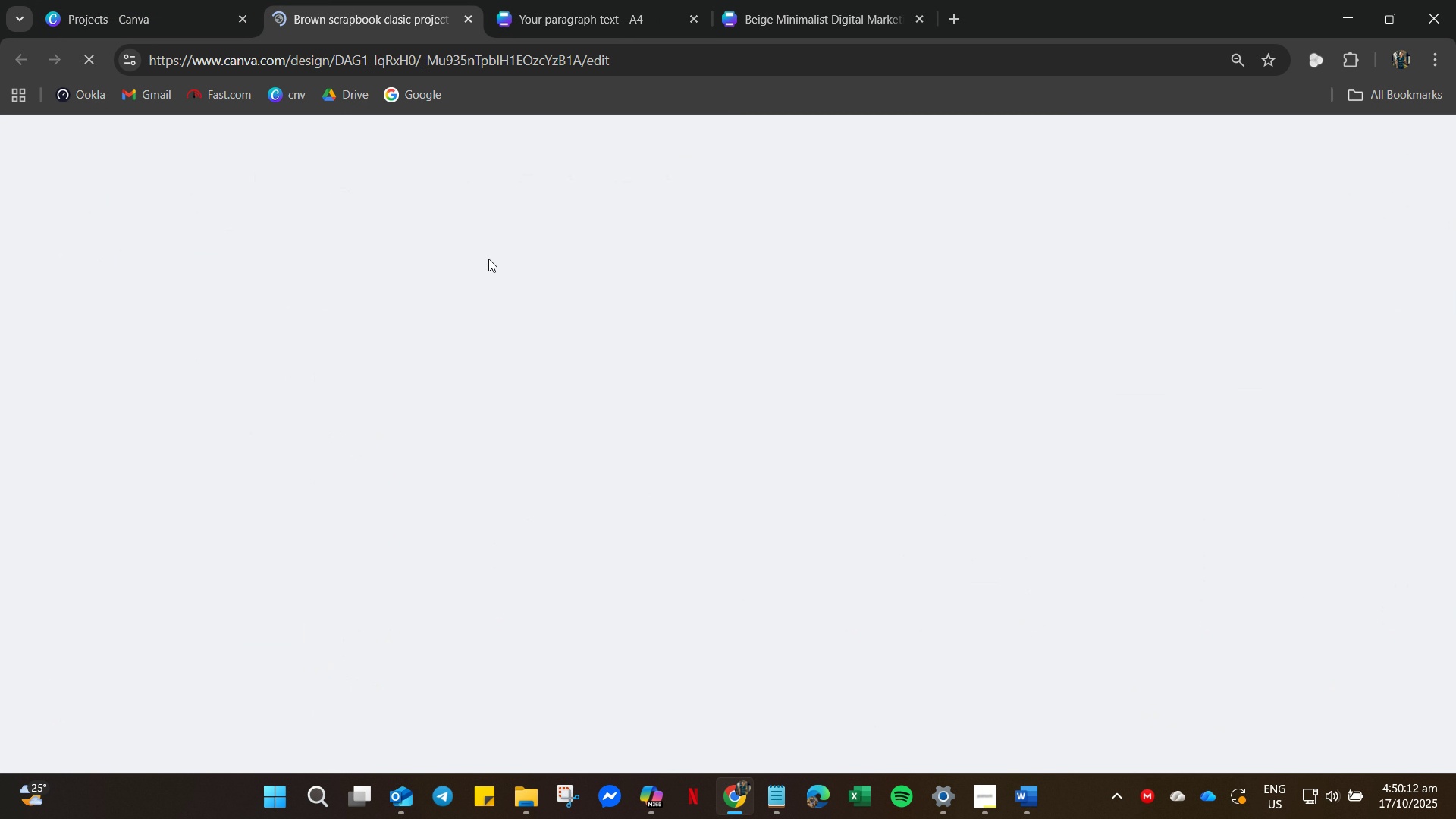 
left_click([559, 0])
 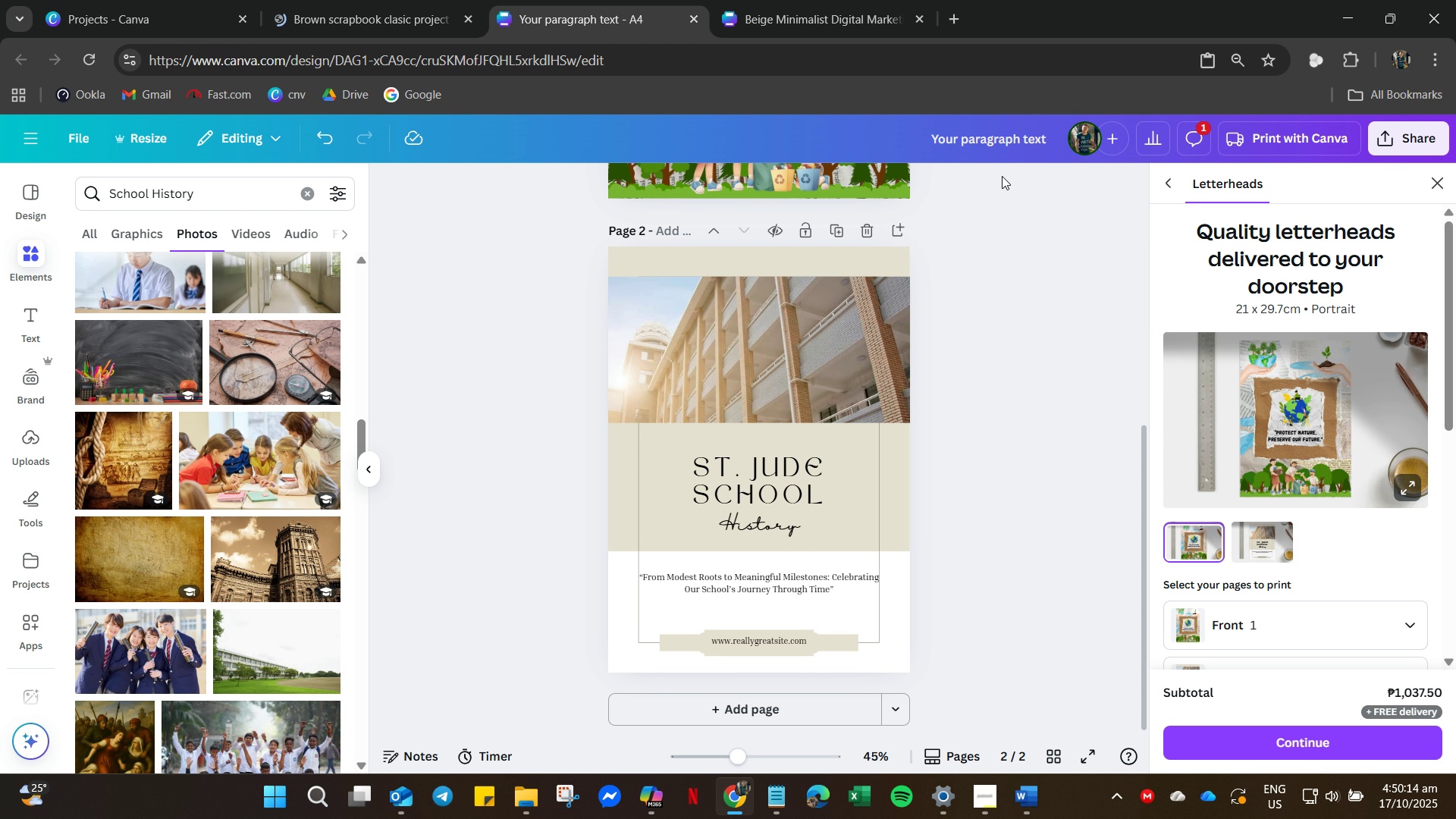 
left_click([974, 144])
 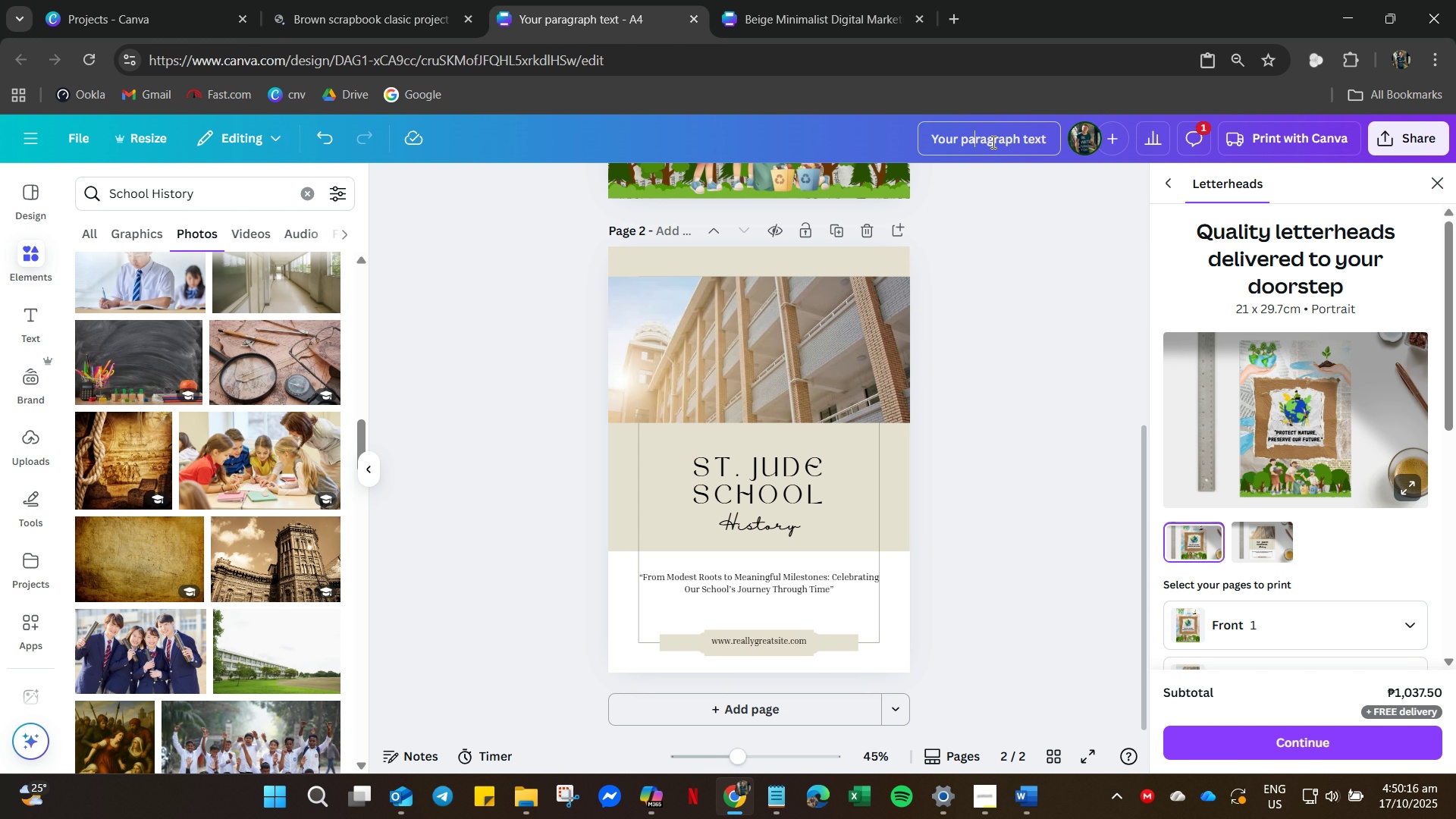 
key(Control+A)
 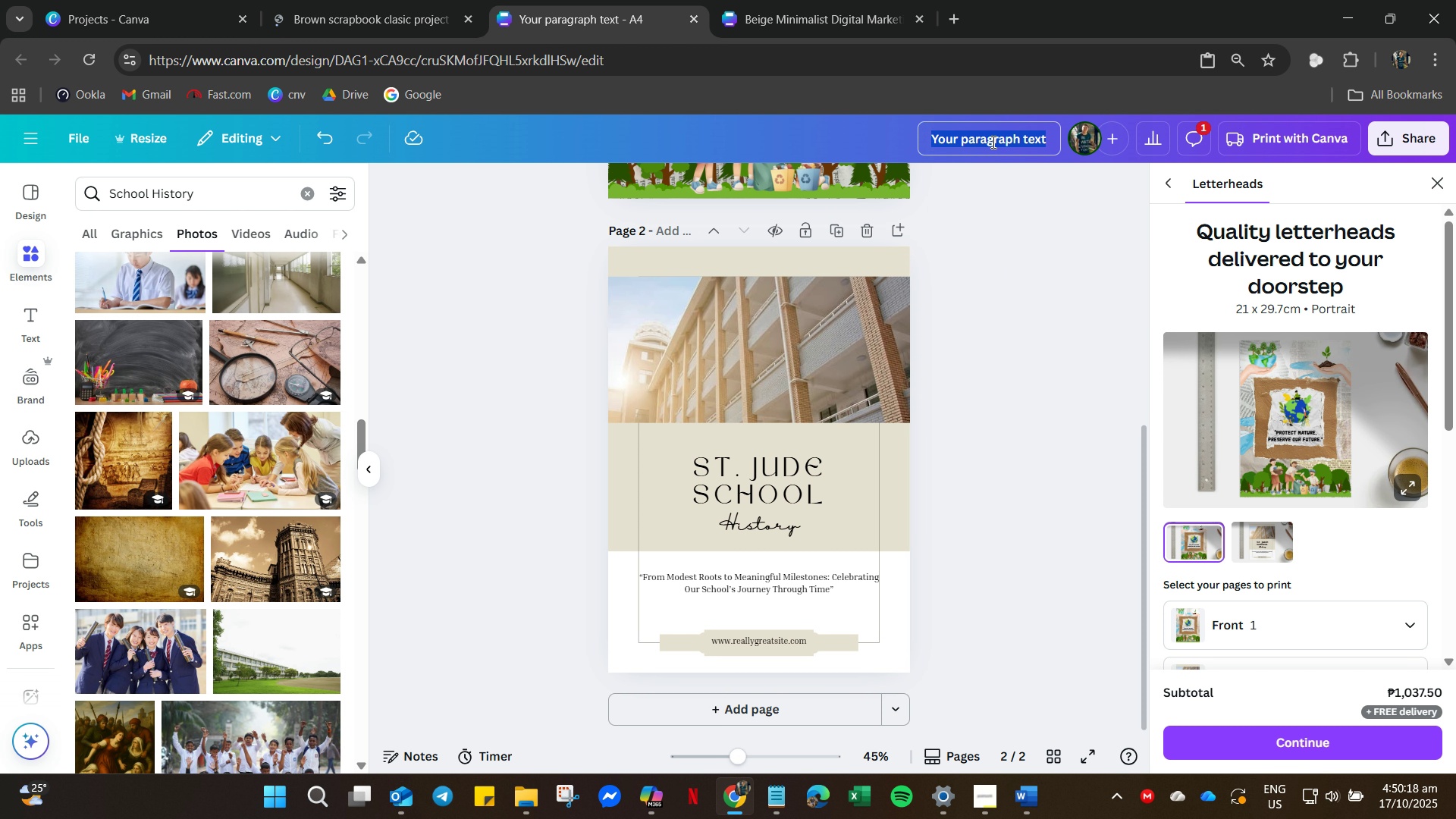 
type(Engage STudent)
key(Backspace)
key(Backspace)
key(Backspace)
key(Backspace)
key(Backspace)
key(Backspace)
type(tiudent)
 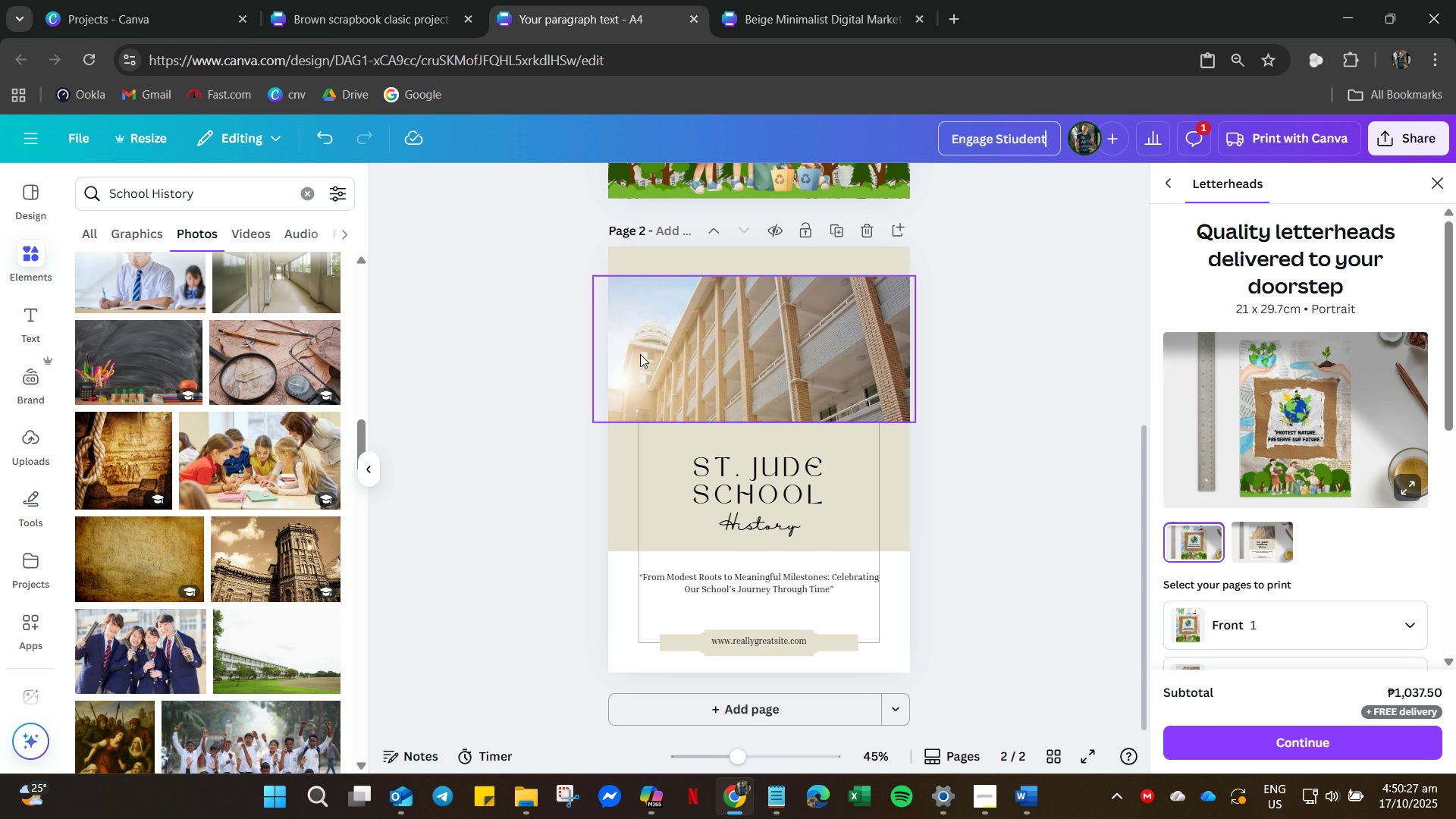 
left_click([1014, 143])
 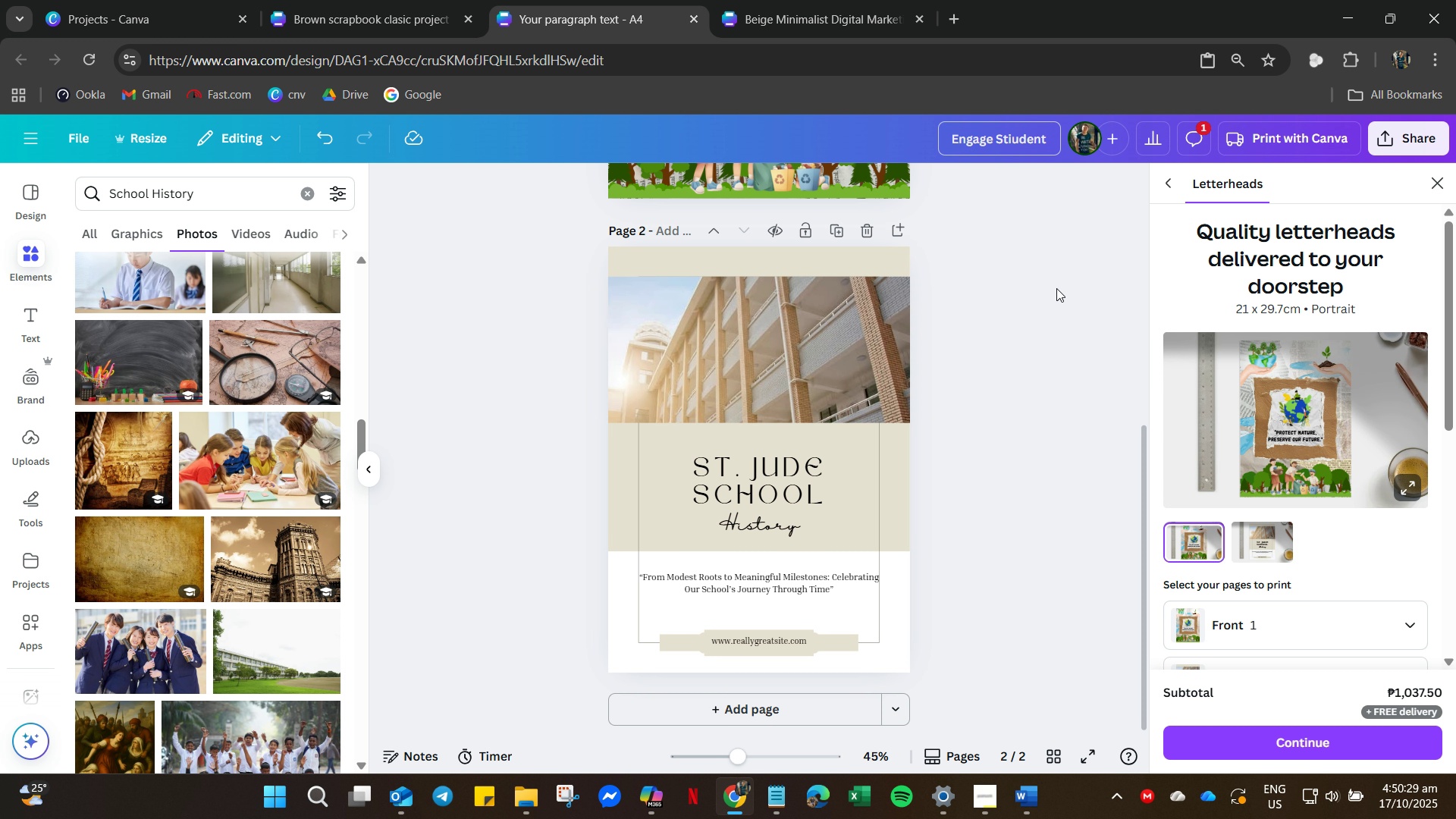 
key(Backspace)
 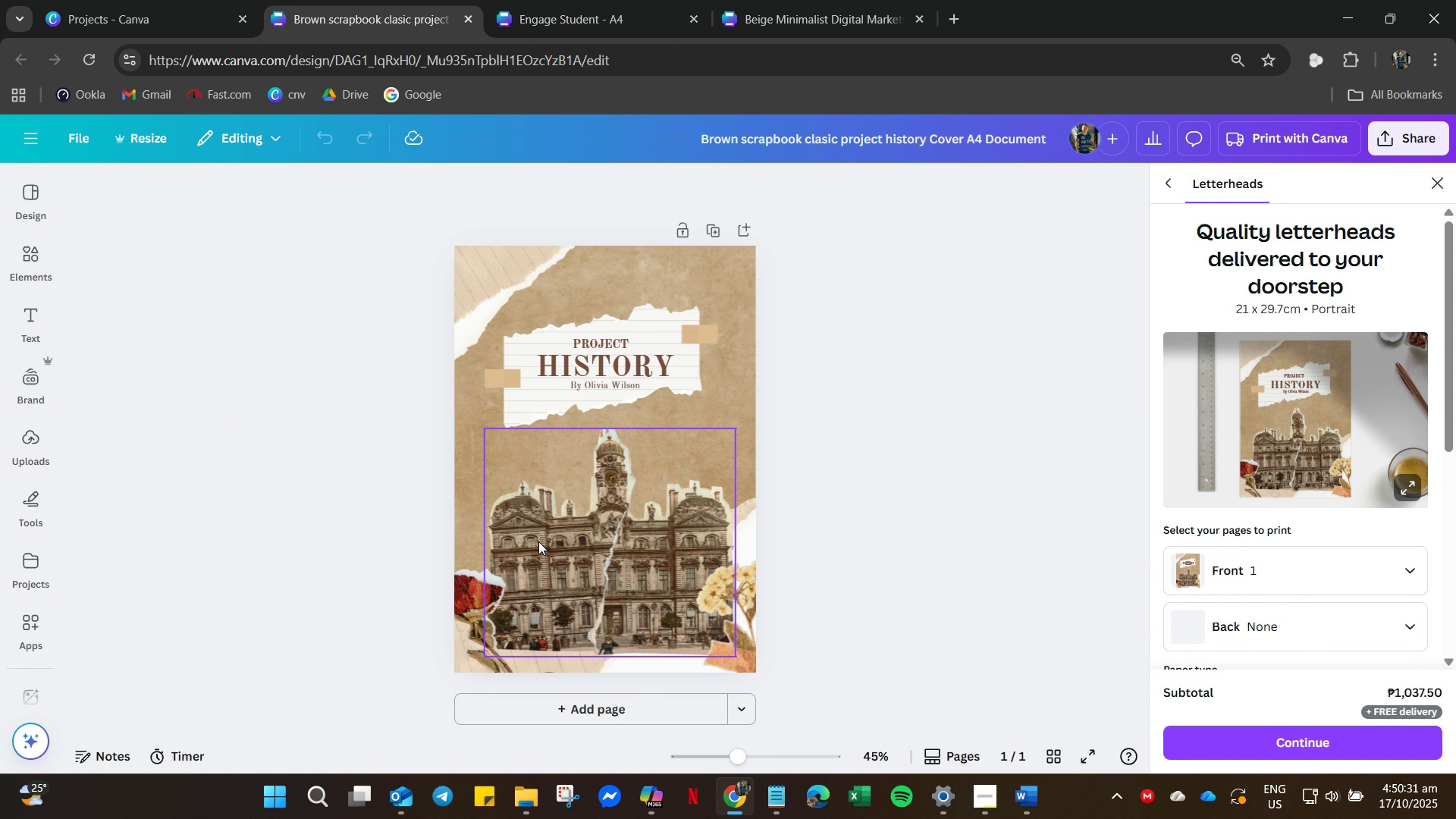 
left_click([548, 554])
 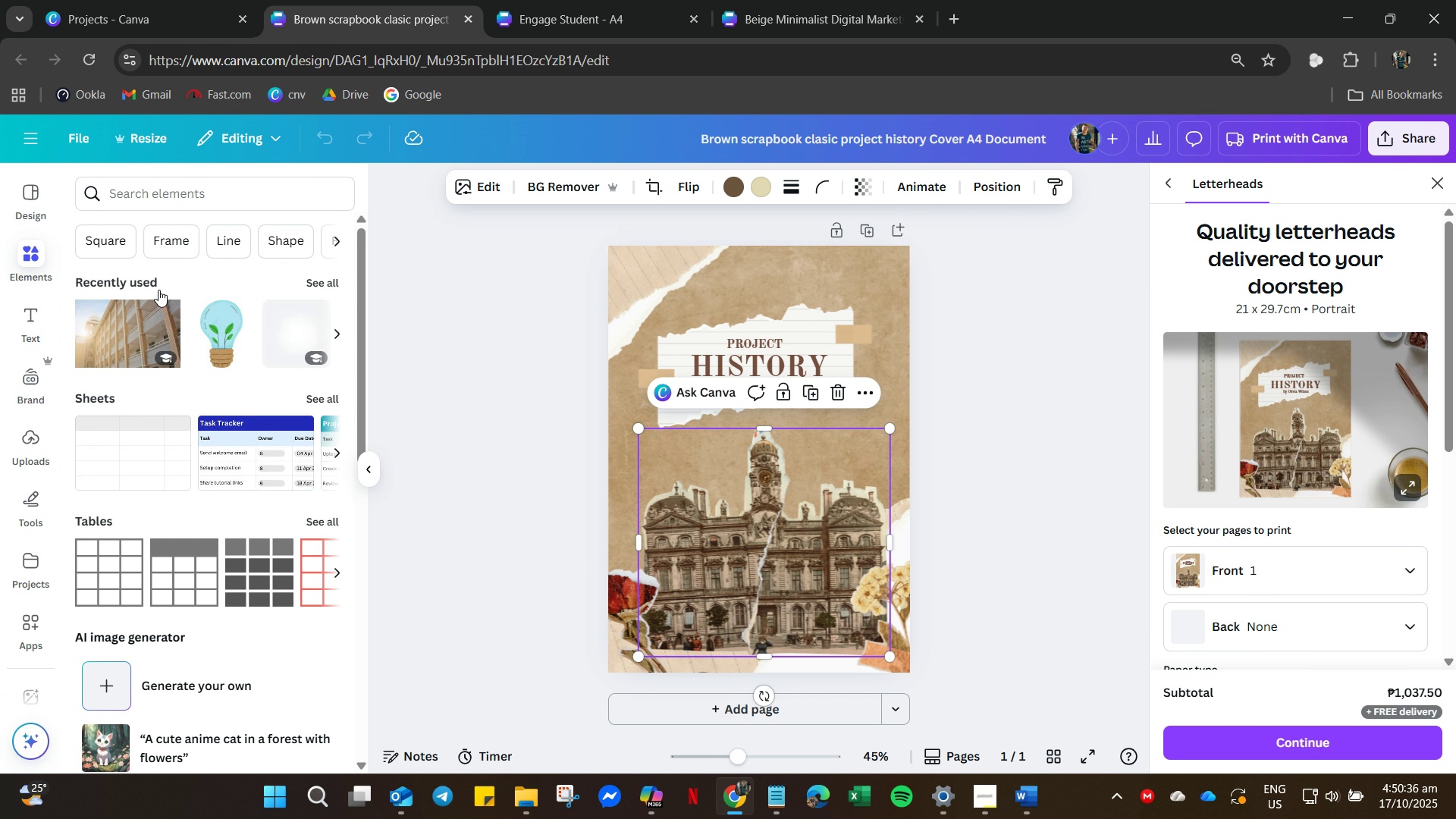 
wait(6.61)
 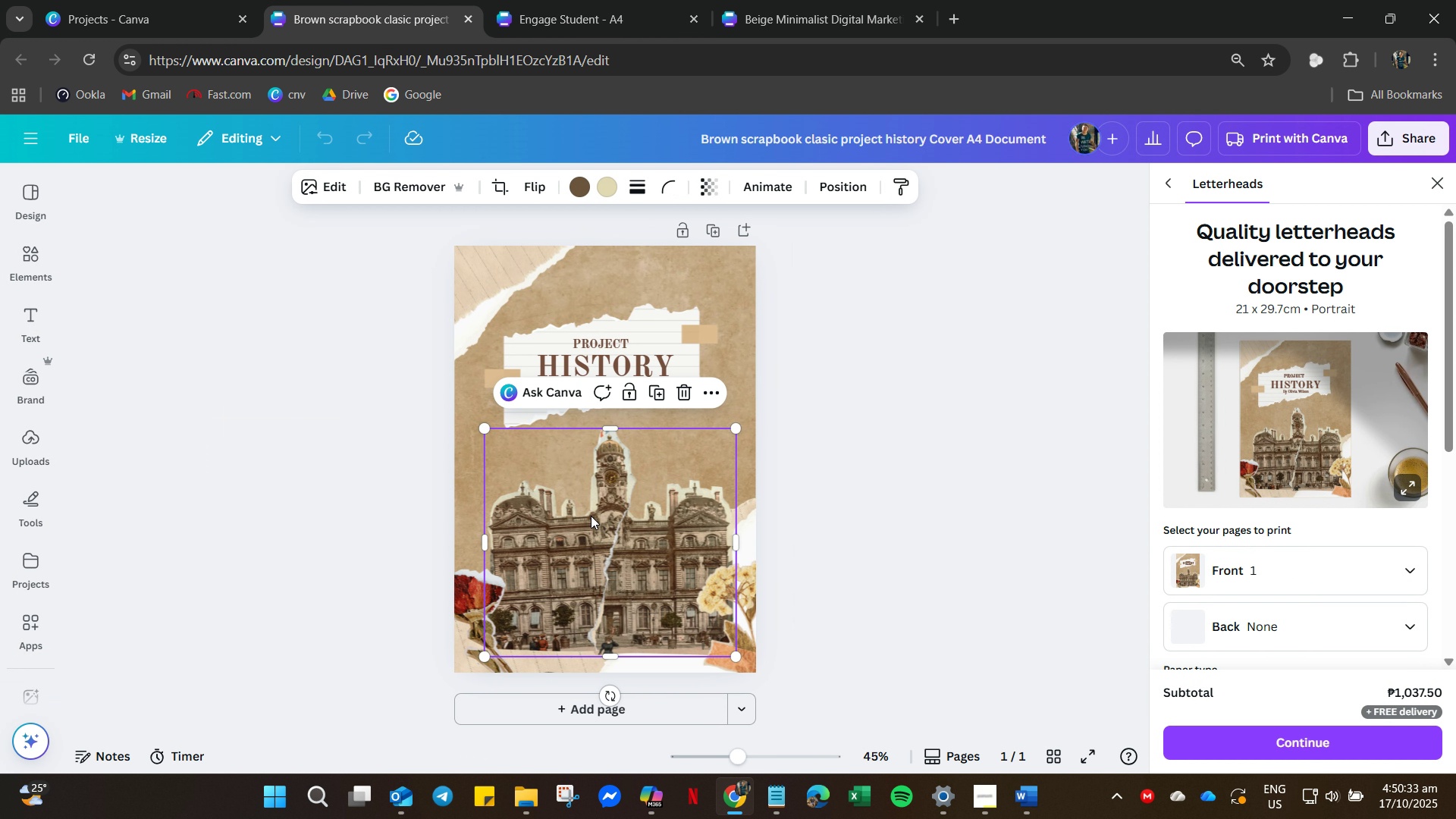 
left_click([683, 530])
 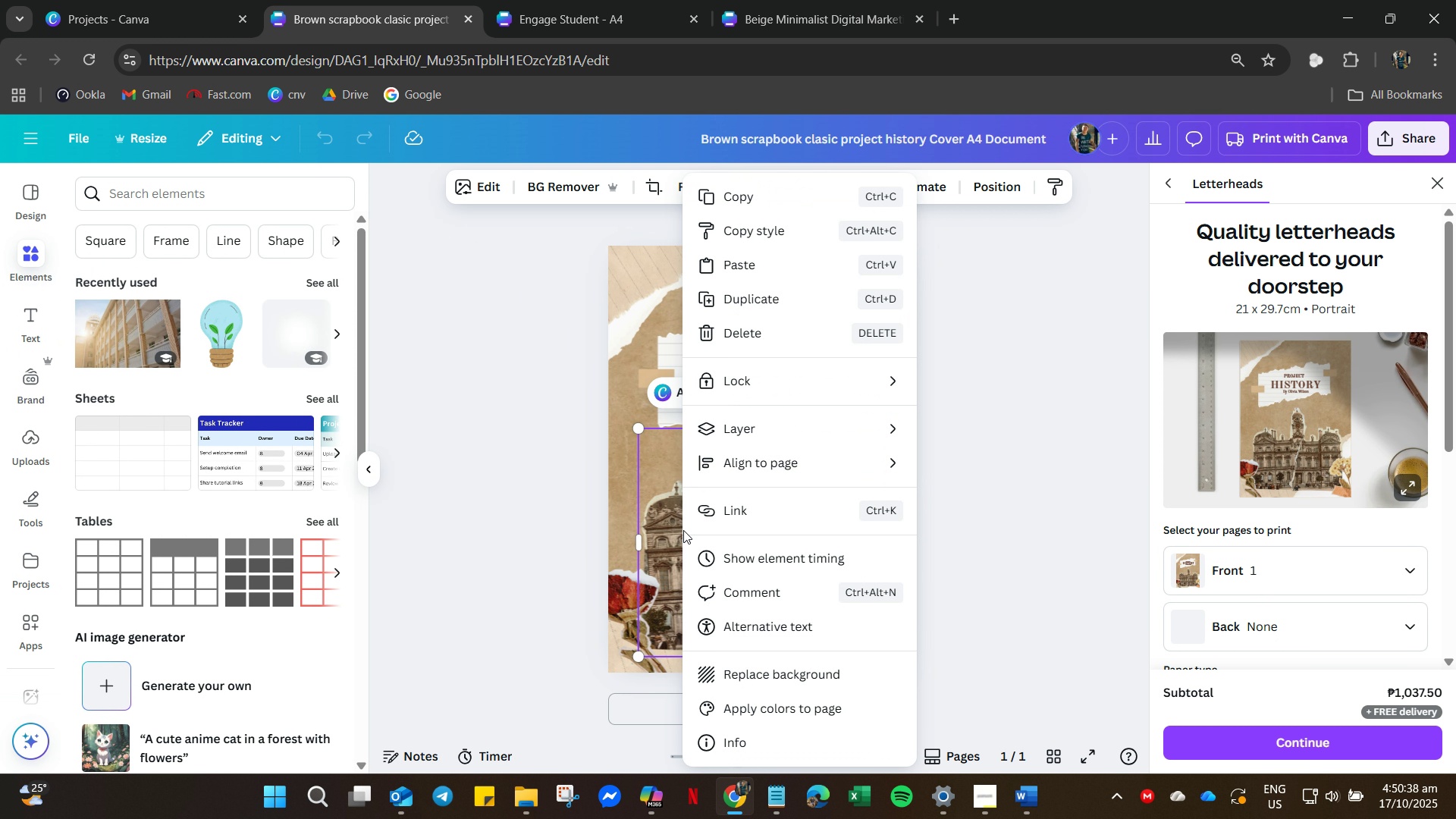 
right_click([683, 530])
 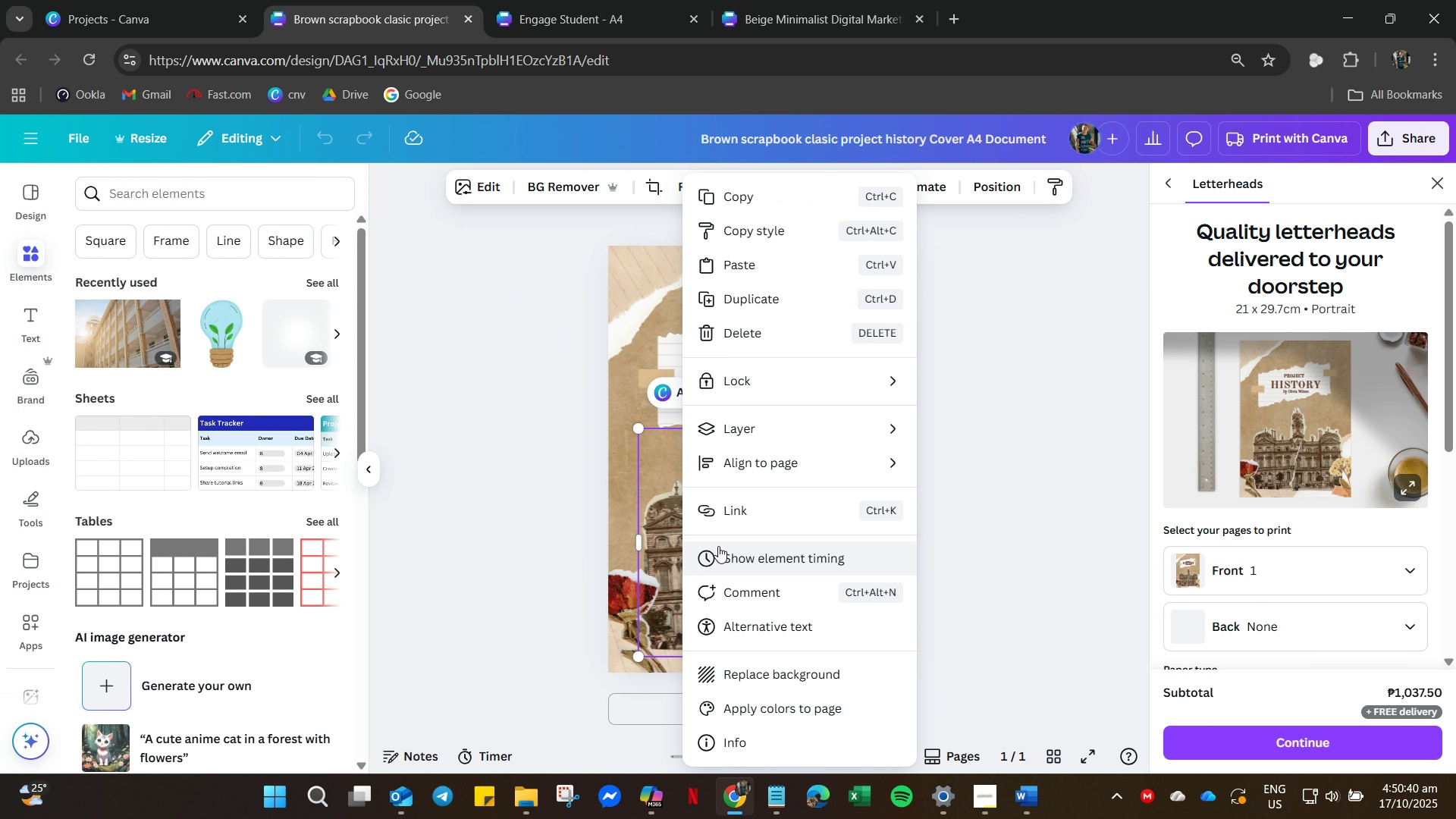 
left_click([718, 546])
 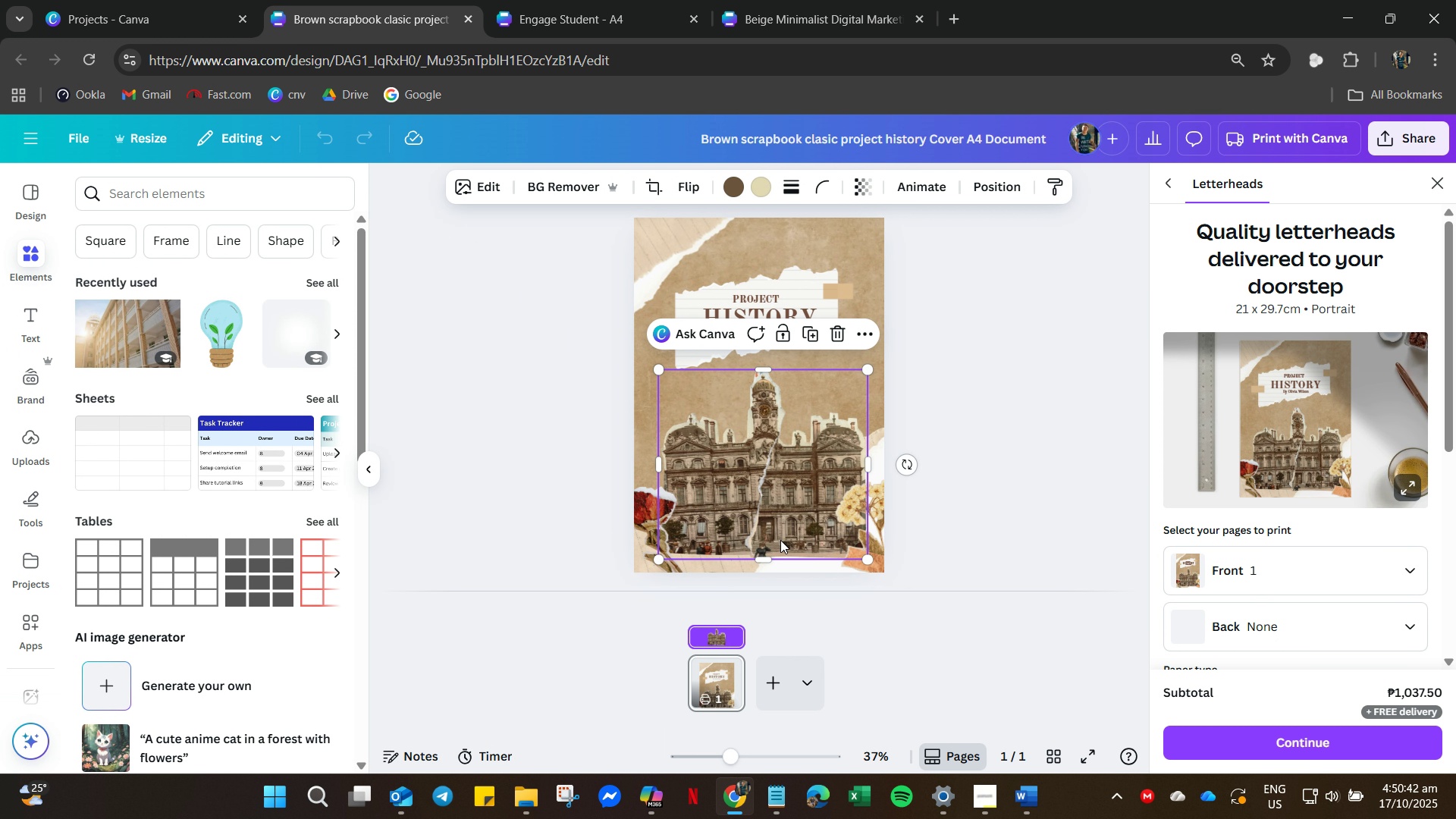 
left_click([984, 441])
 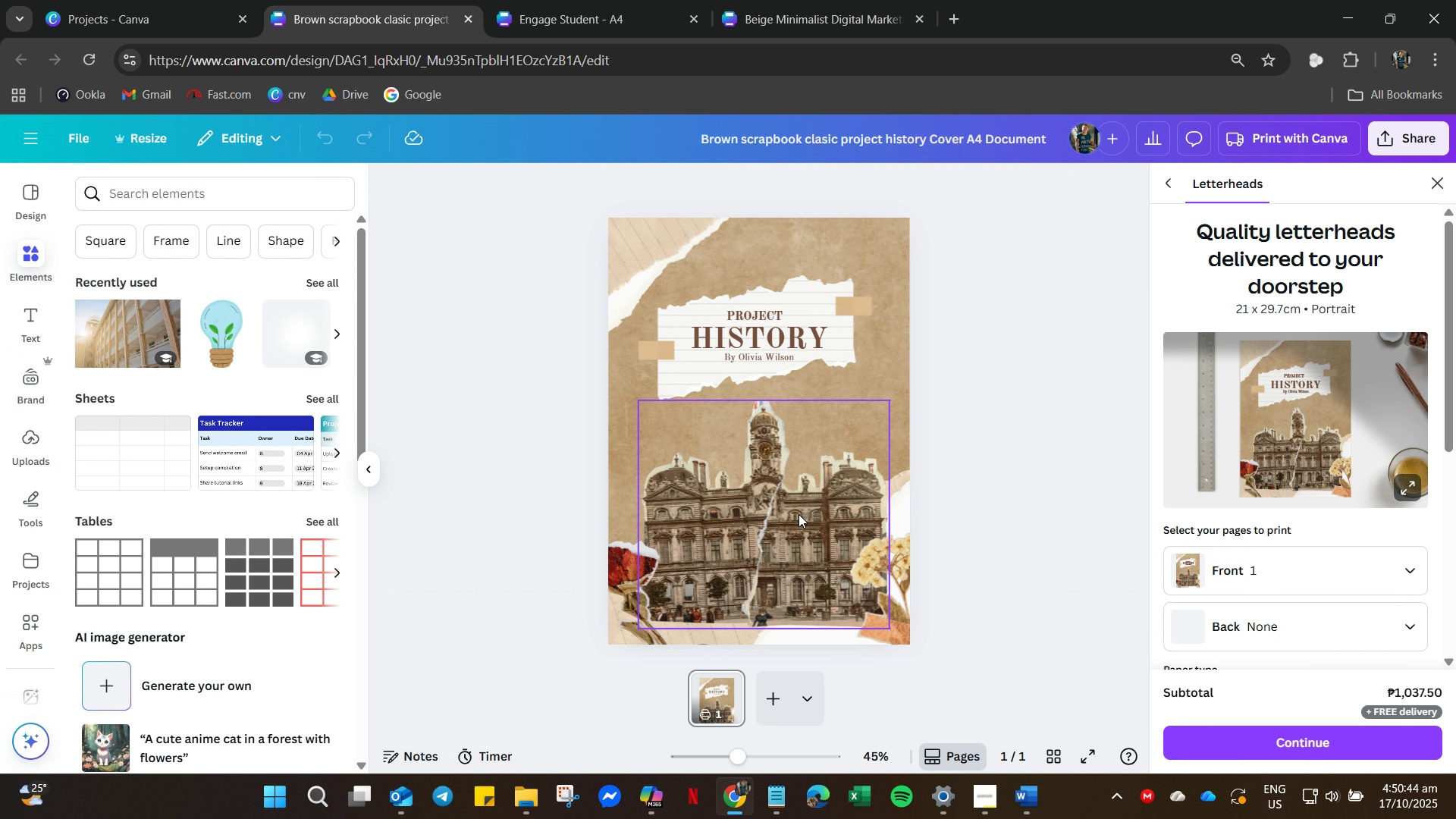 
left_click([799, 514])
 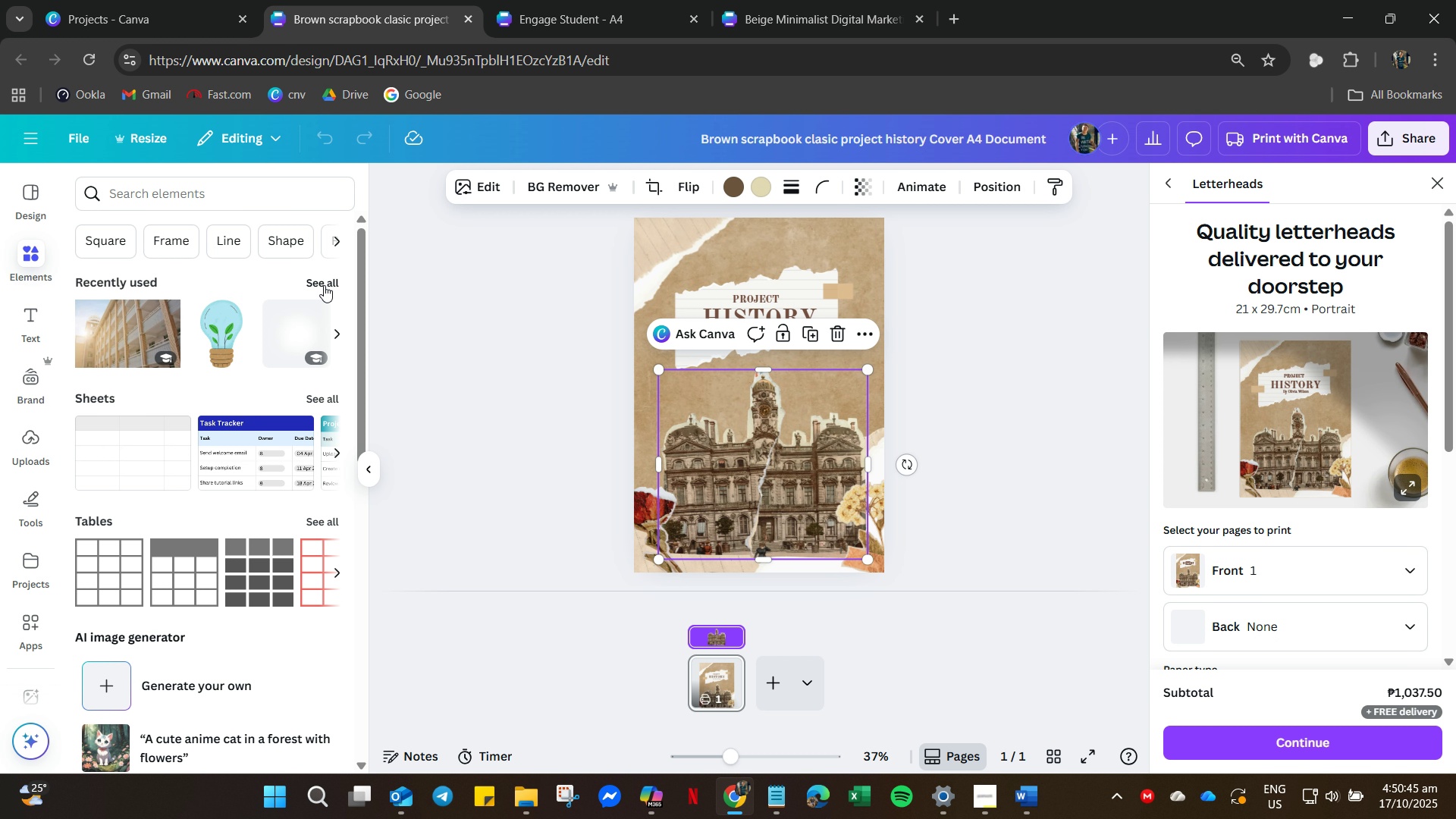 
left_click([324, 285])
 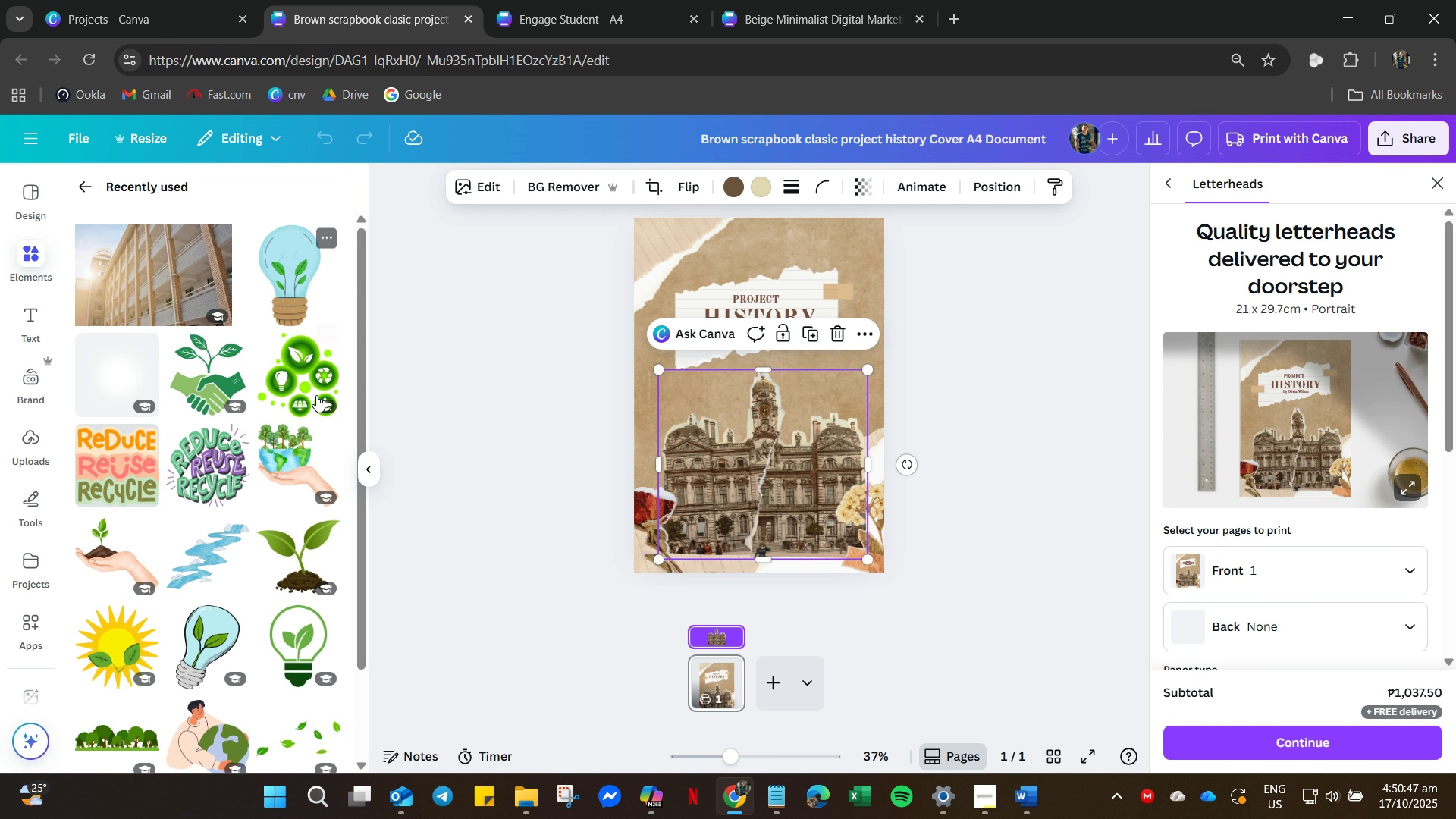 
scroll: coordinate [82, 215], scroll_direction: up, amount: 2.0
 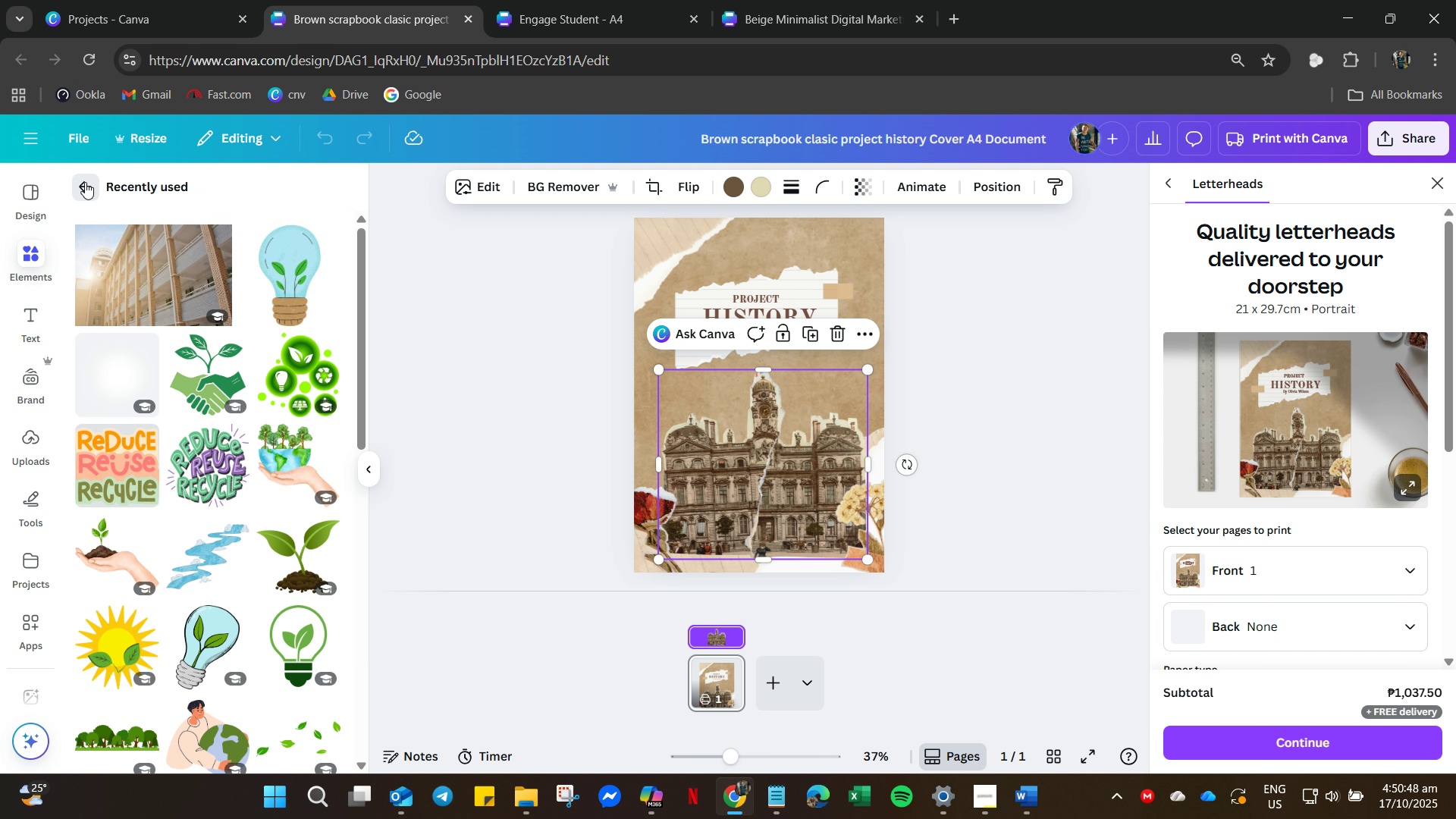 
left_click([85, 182])
 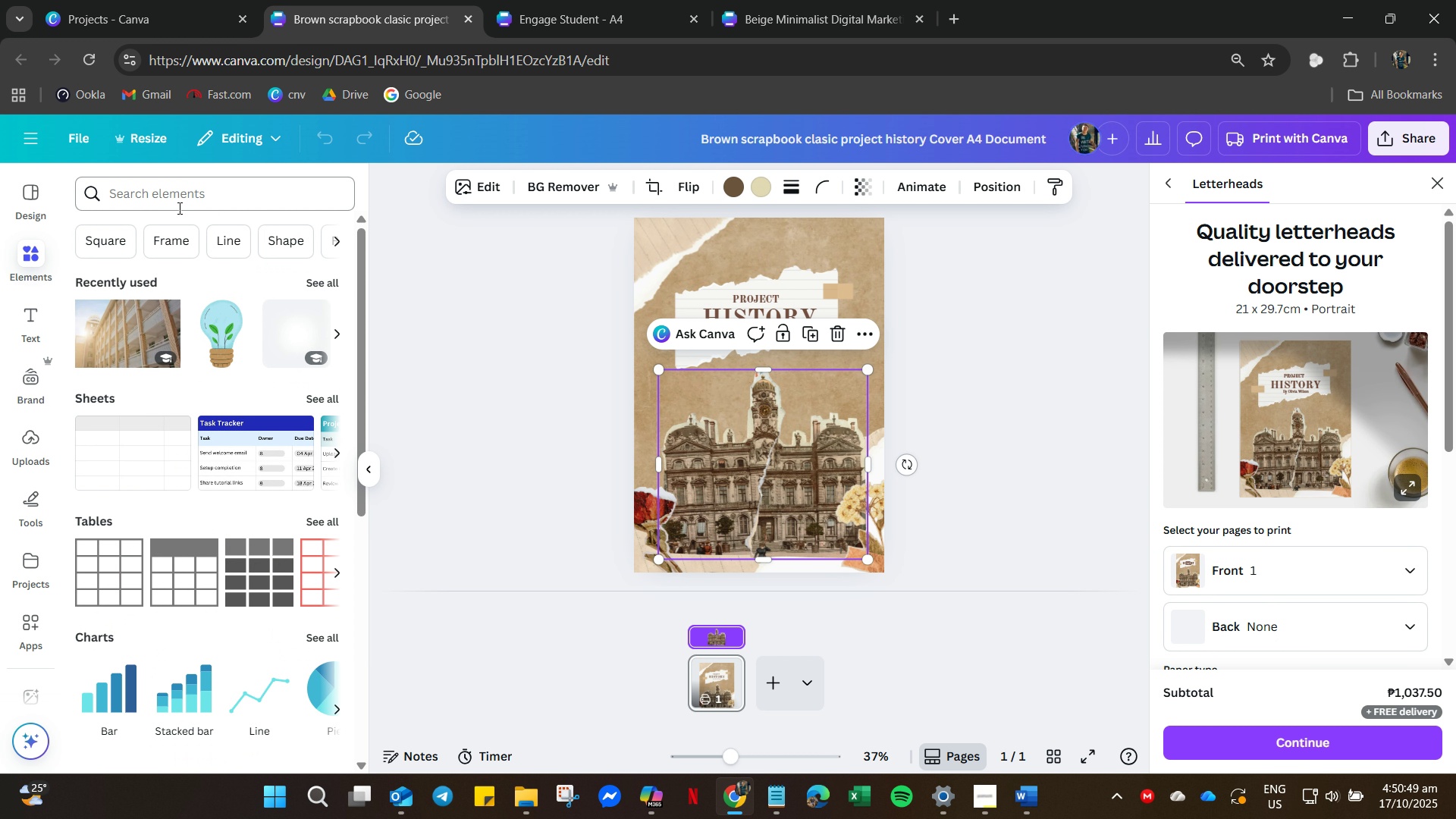 
left_click([178, 196])
 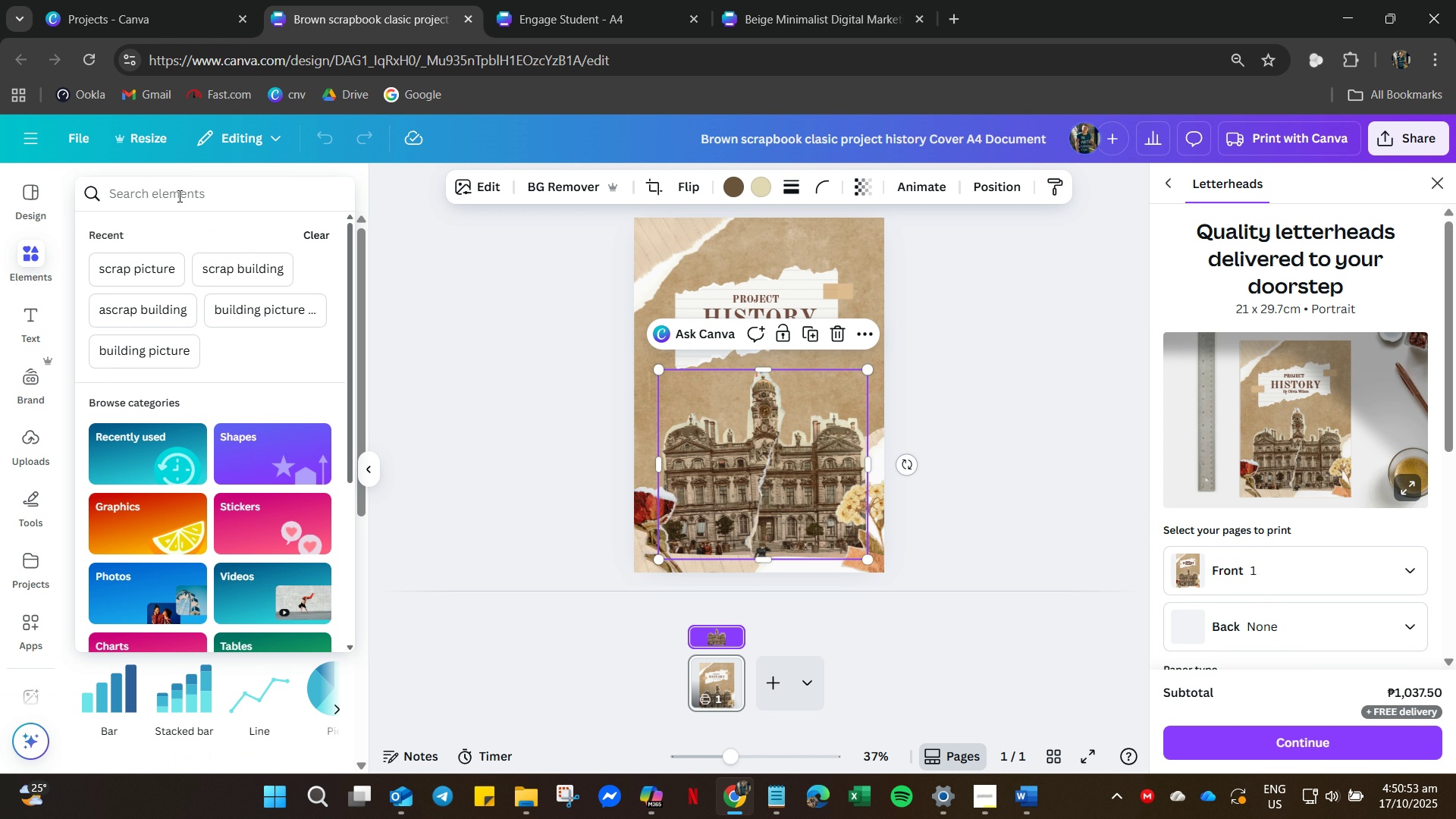 
type(building scrap)
 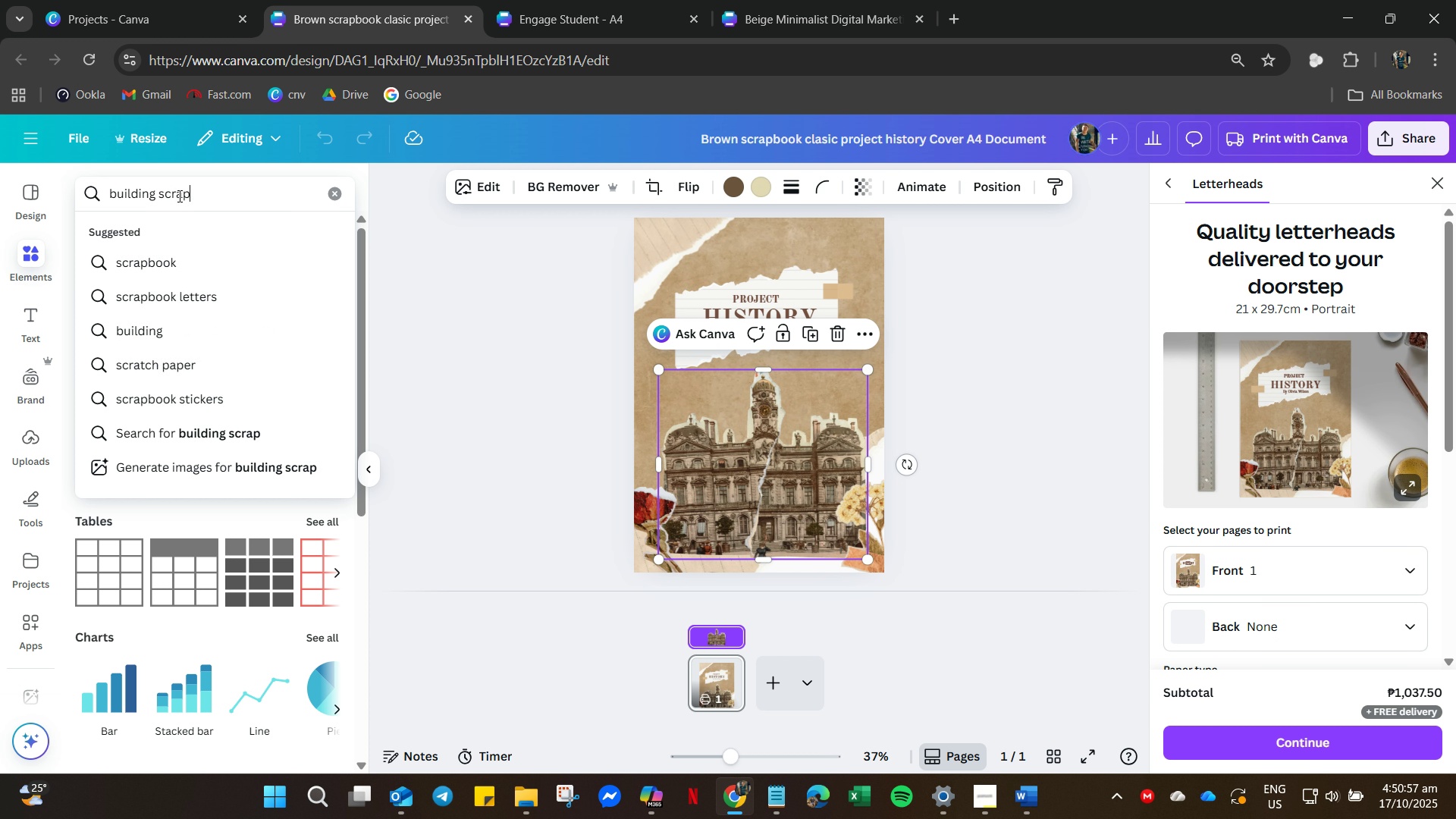 
key(Enter)
 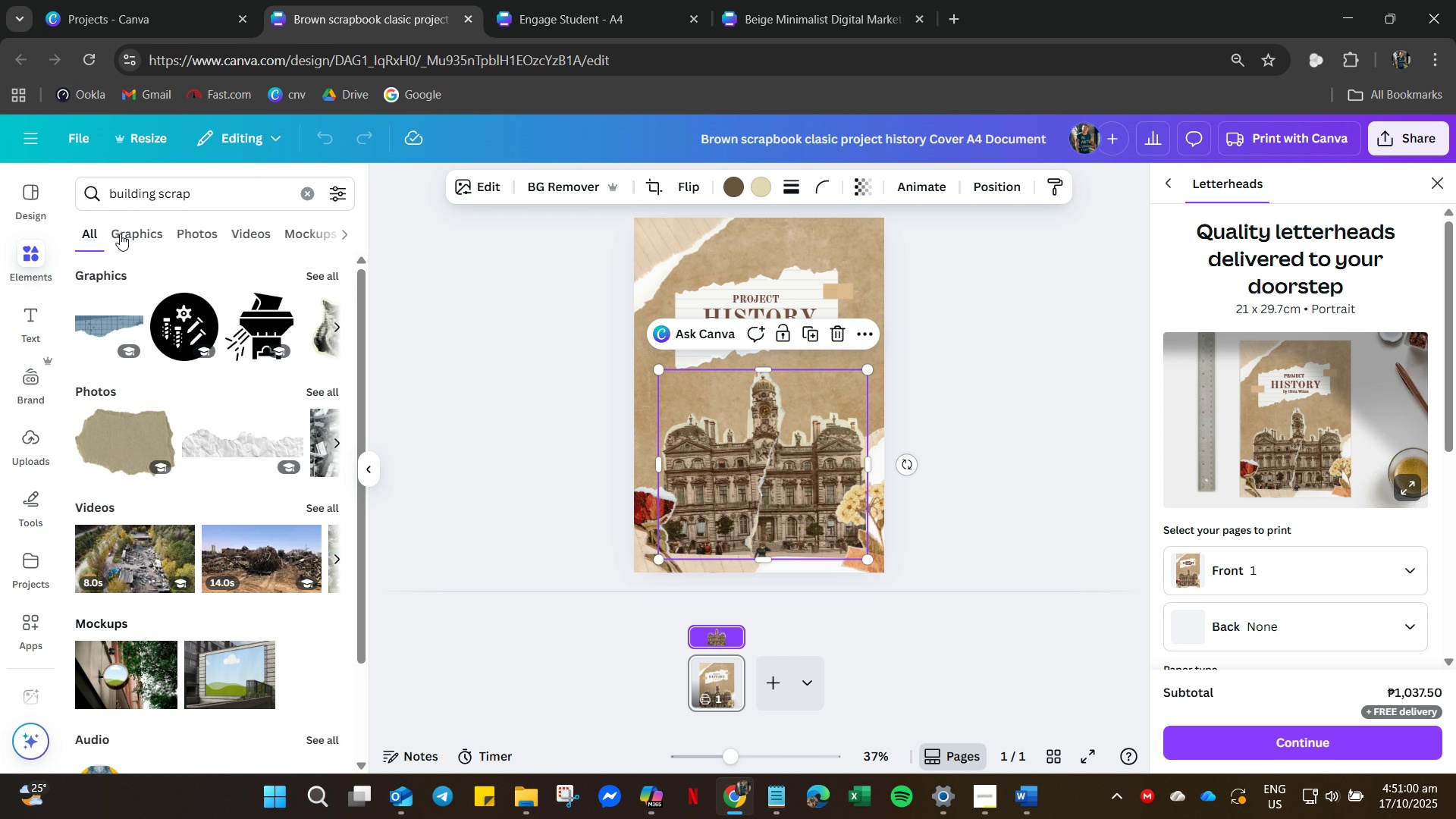 
left_click([151, 235])
 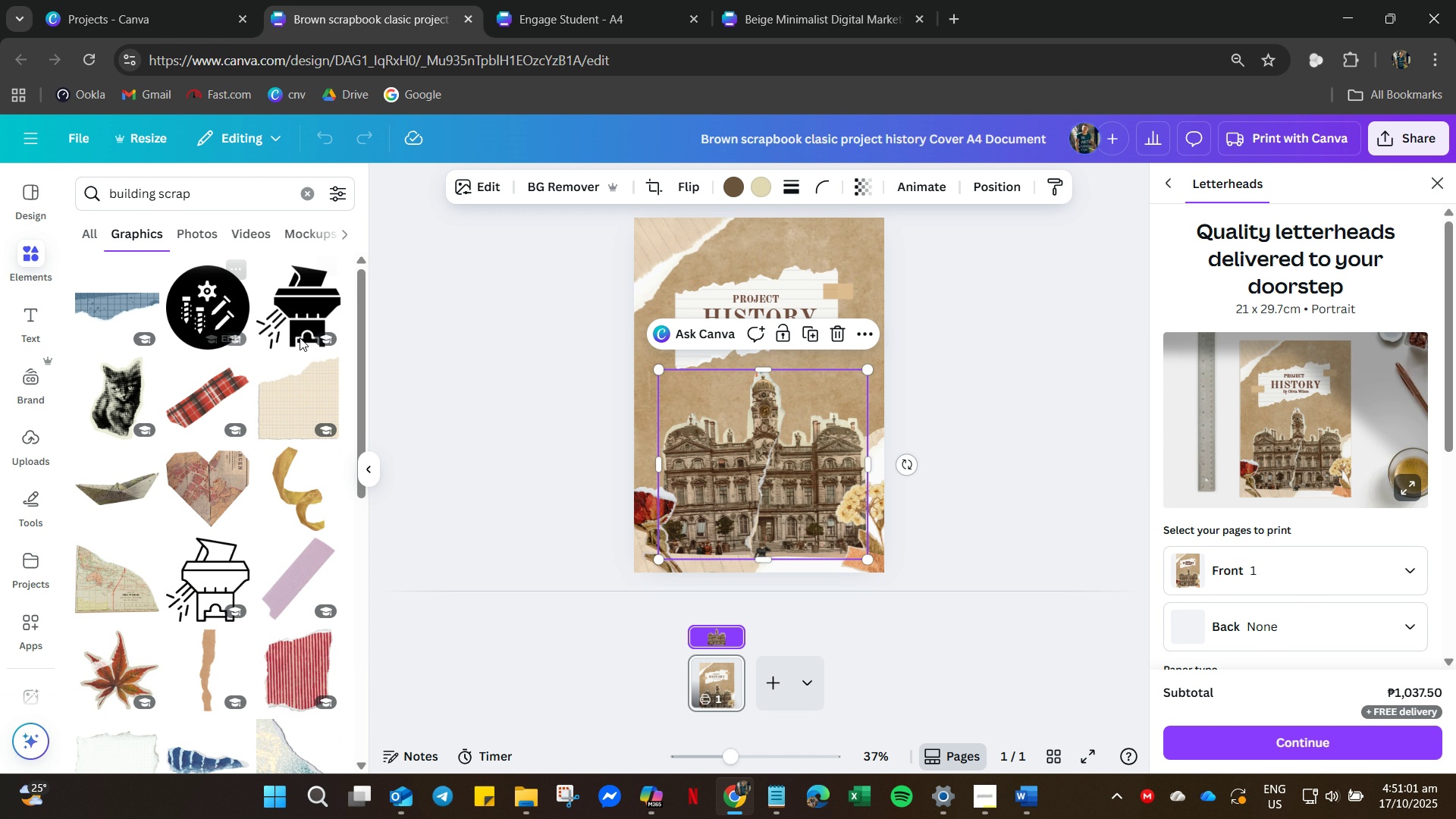 
scroll: coordinate [228, 595], scroll_direction: down, amount: 48.0
 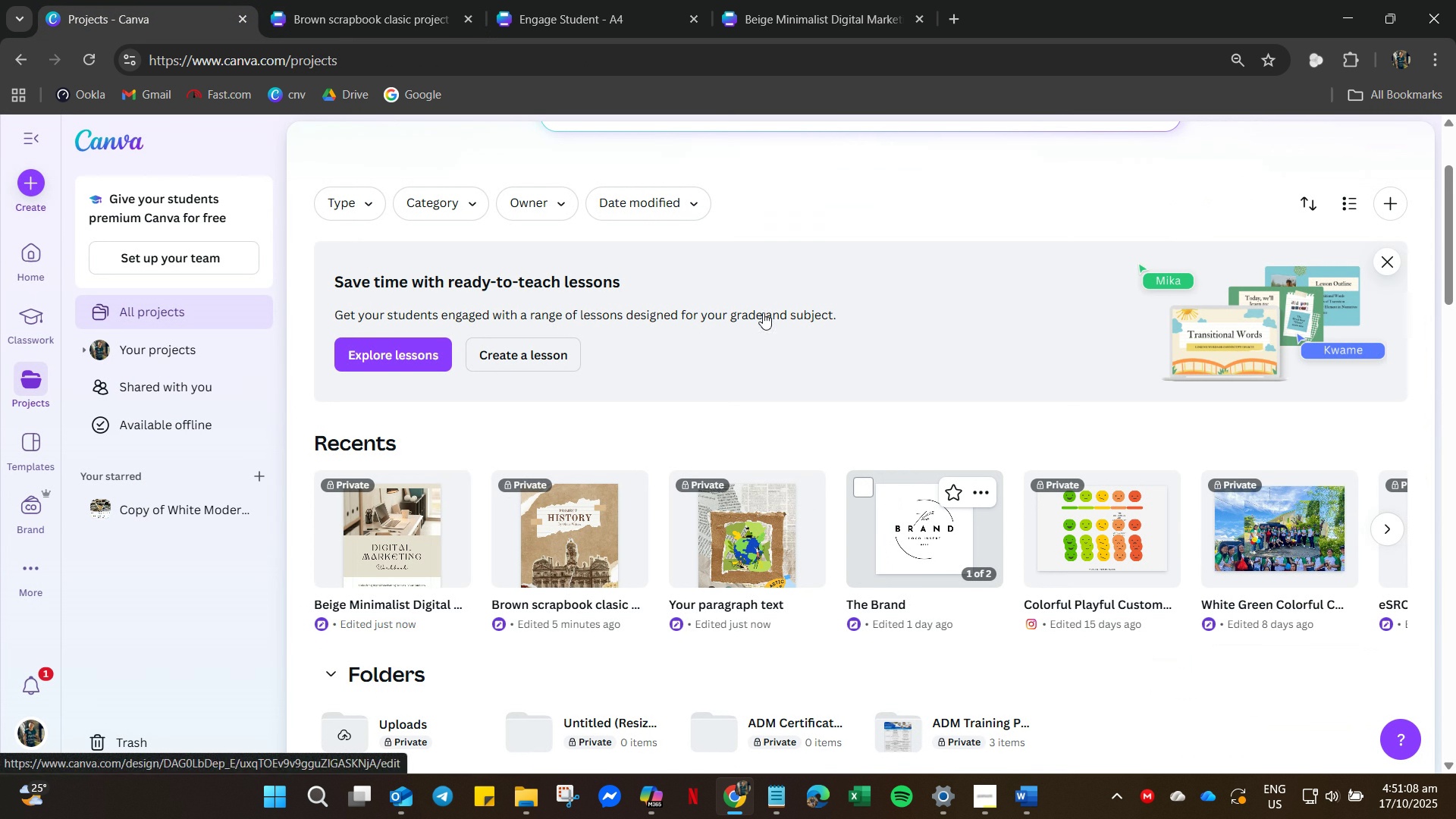 
left_click([664, 0])
 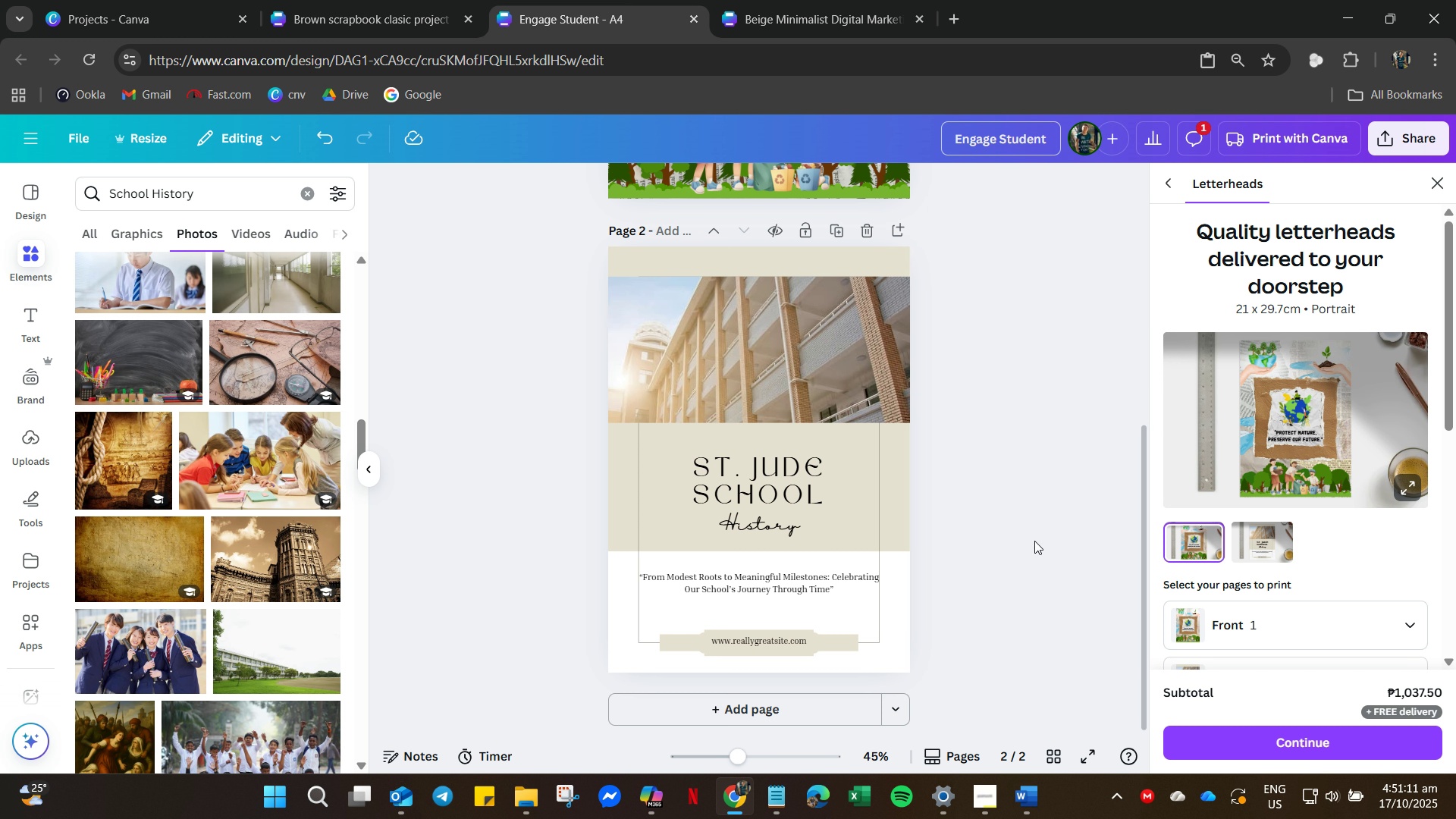 
left_click([1034, 541])
 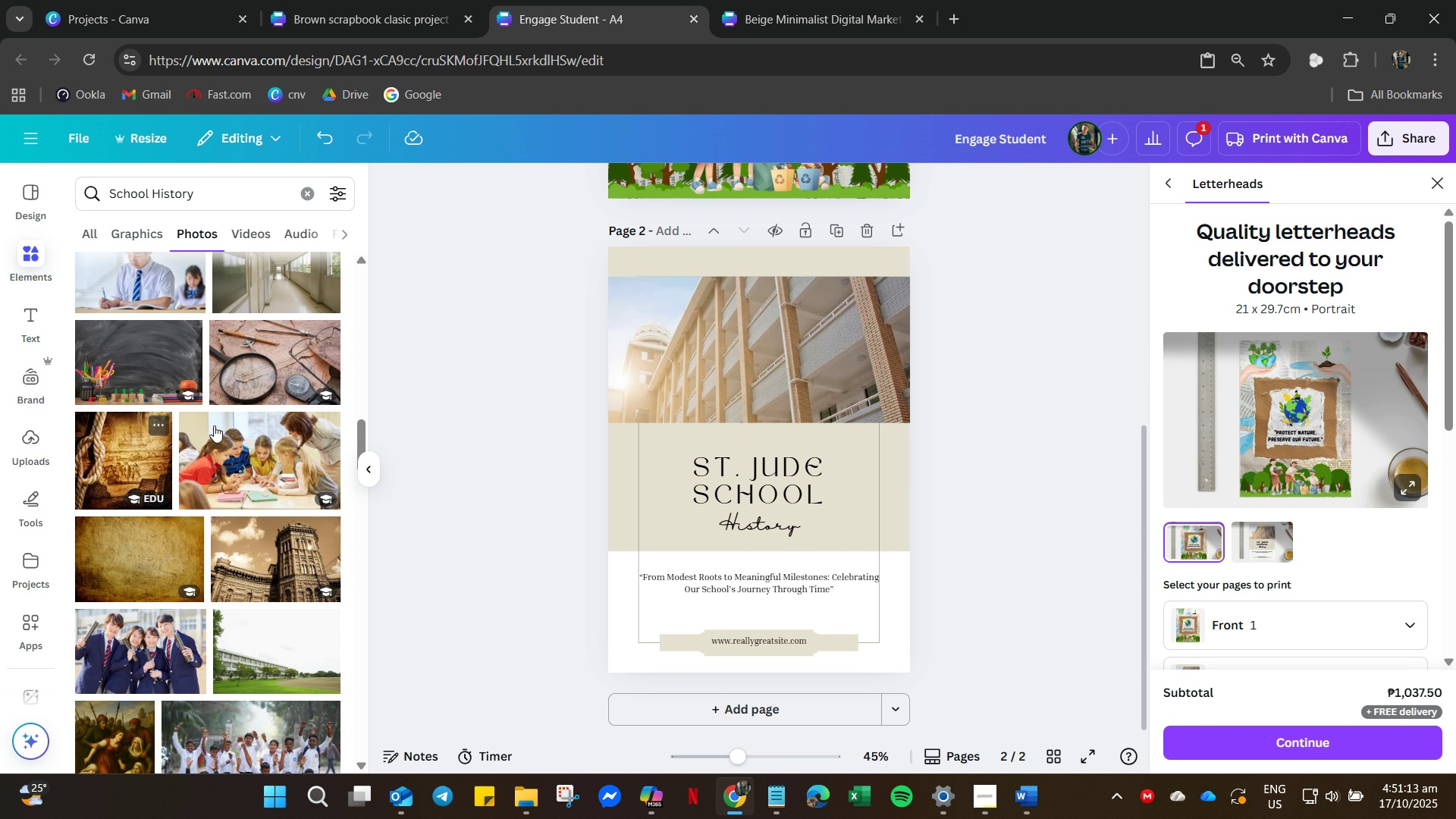 
scroll: coordinate [407, 568], scroll_direction: down, amount: 27.0
 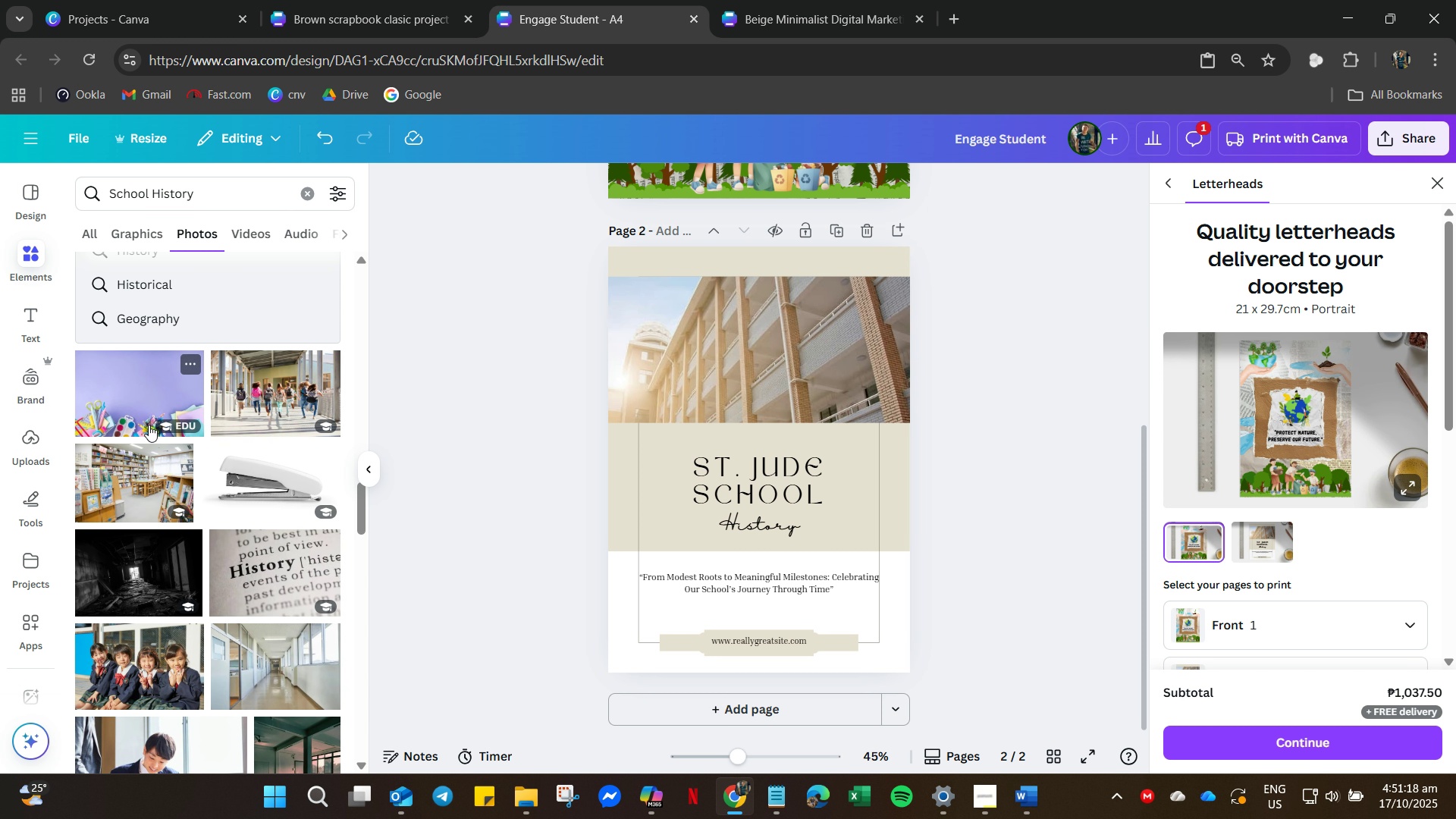 
left_click([141, 419])
 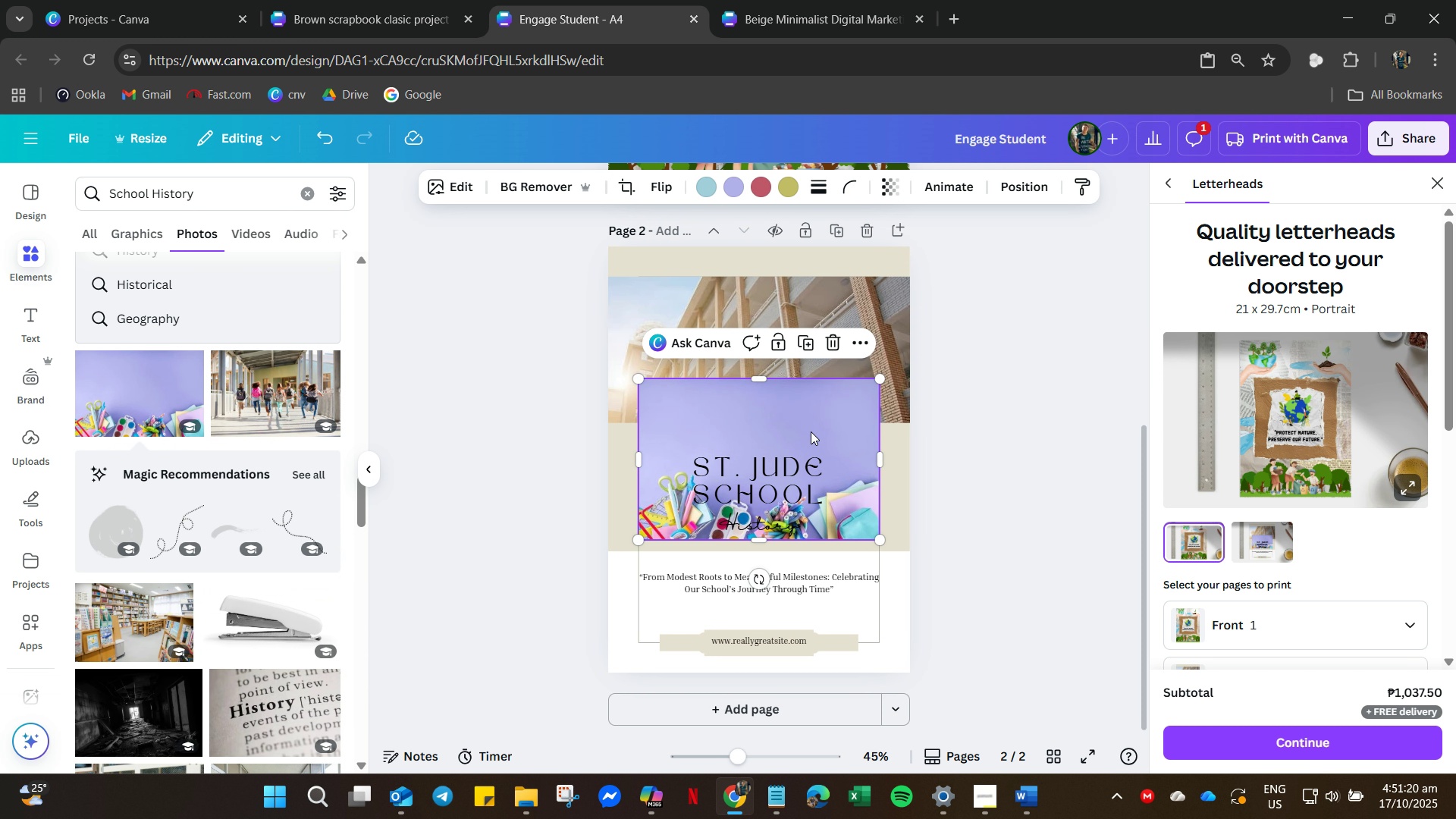 
left_click_drag(start_coordinate=[817, 422], to_coordinate=[787, 558])
 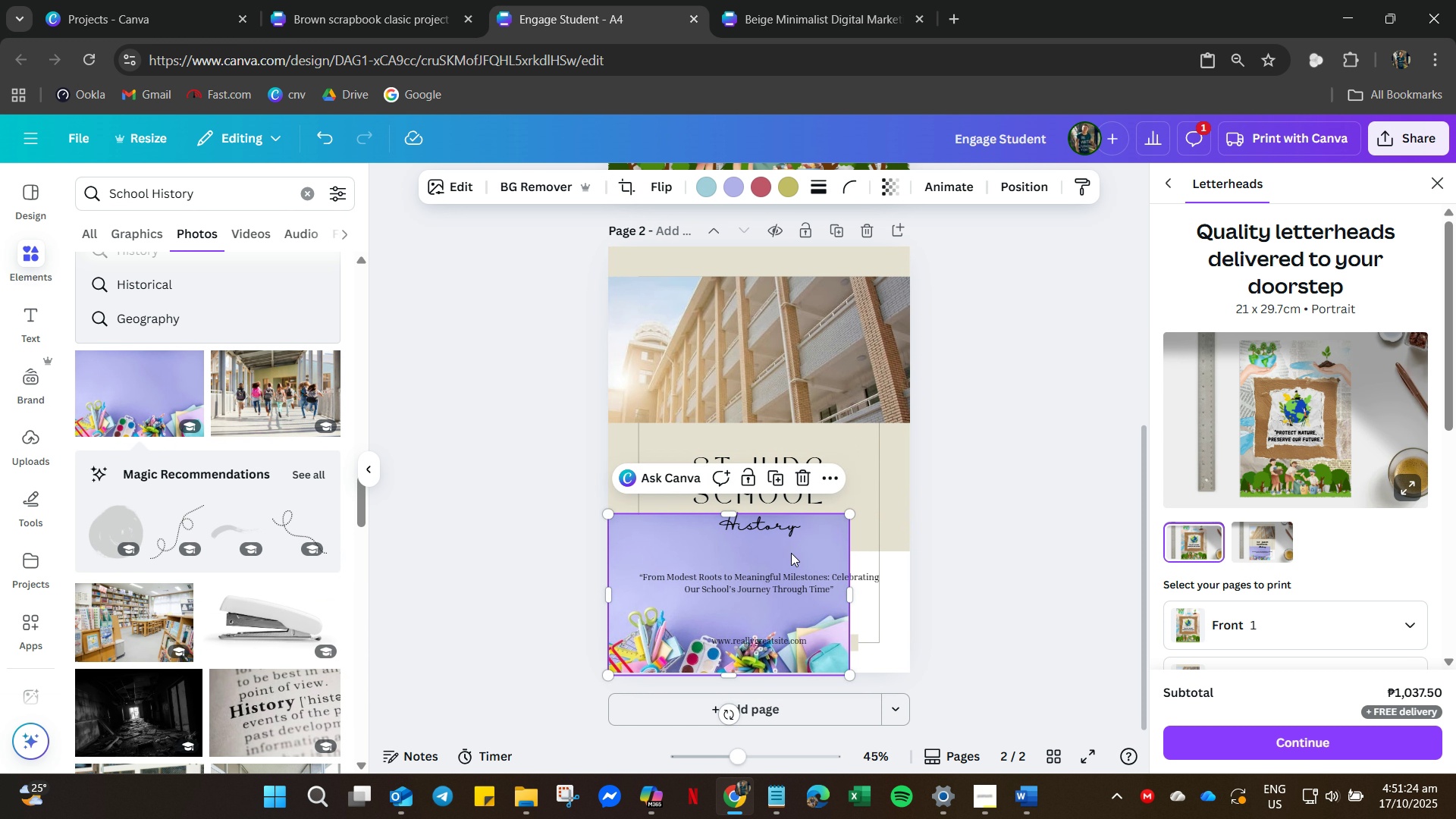 
key(Delete)
 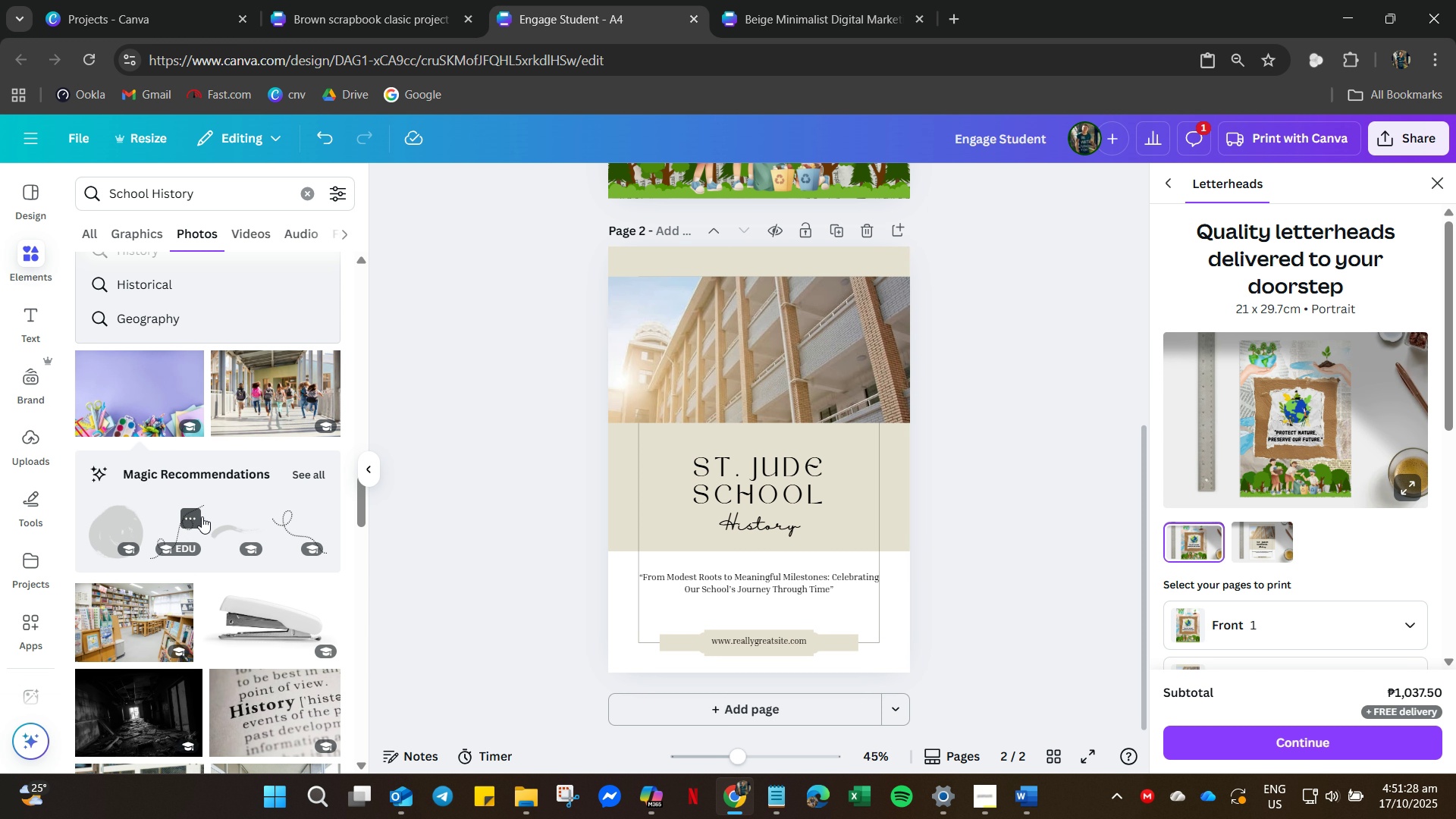 
wait(5.67)
 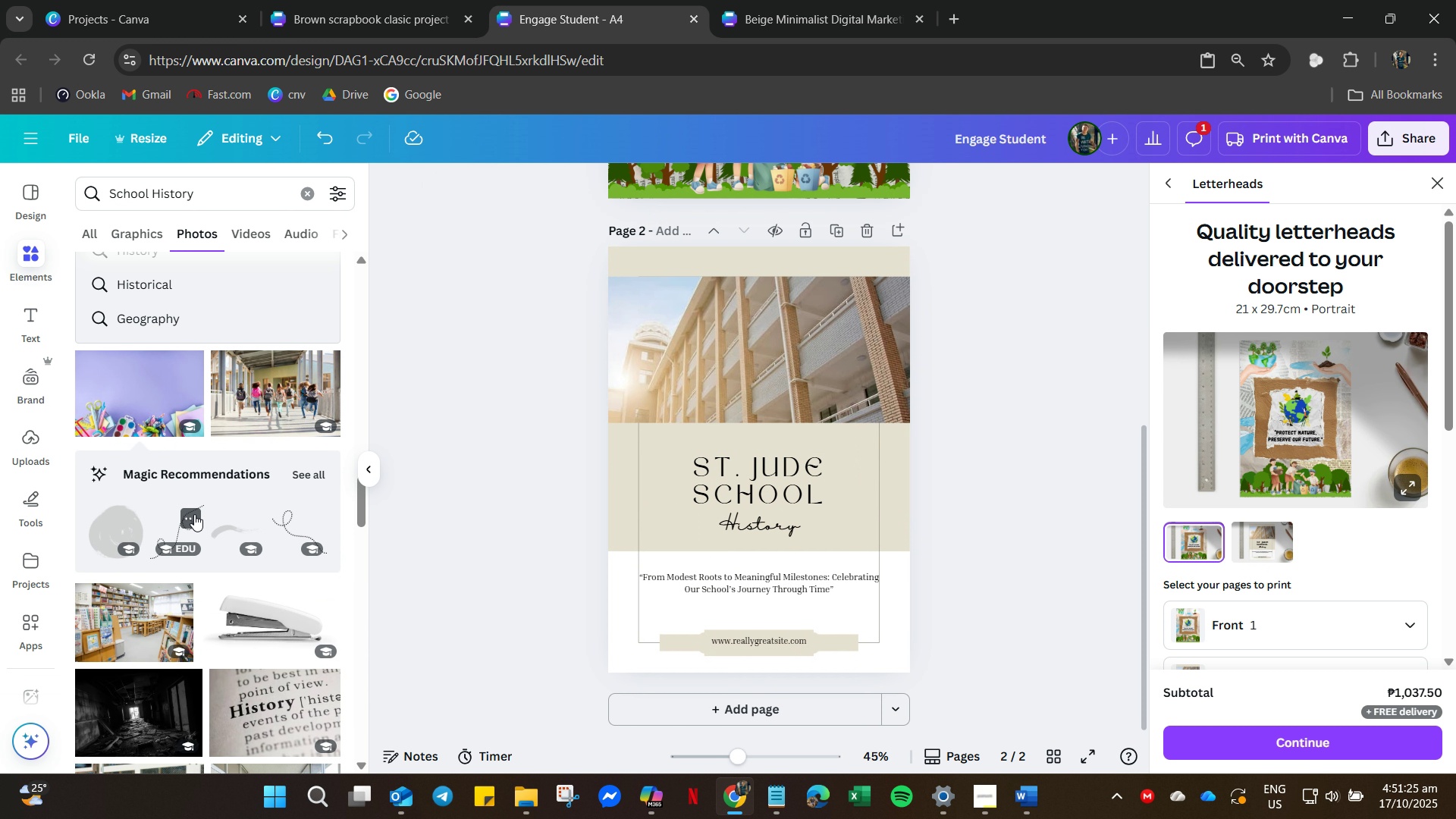 
left_click([206, 516])
 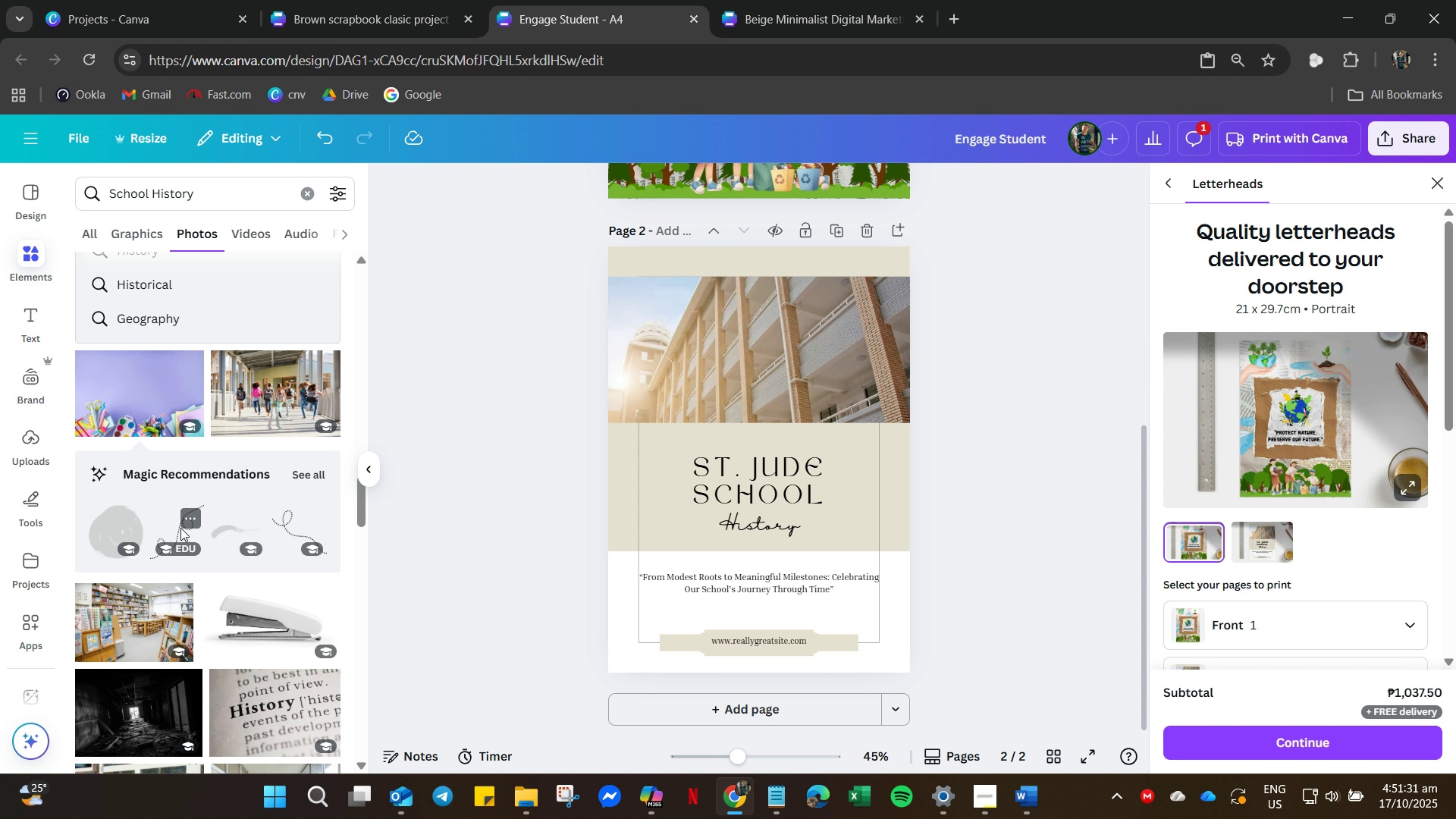 
left_click([180, 526])
 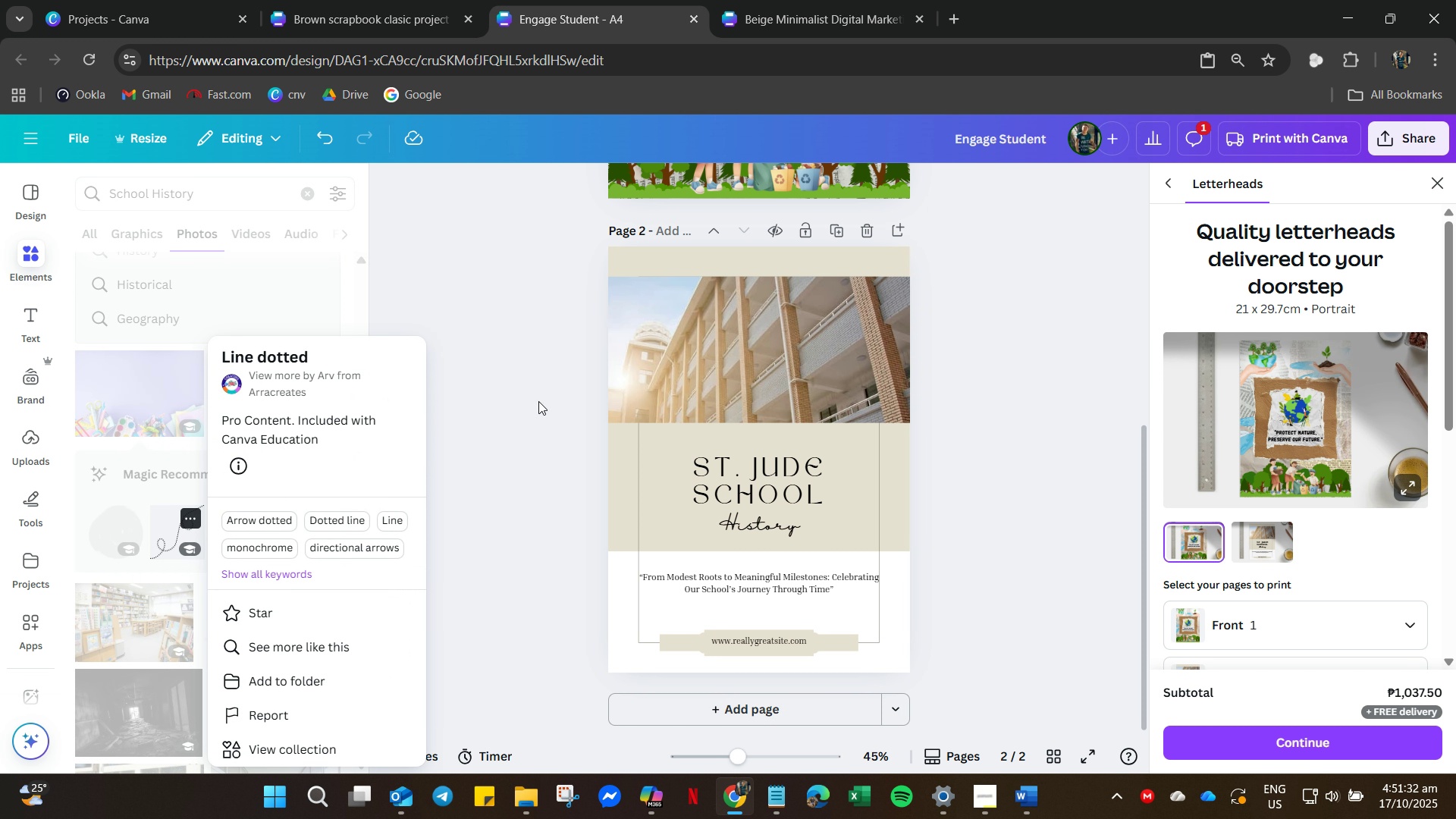 
left_click([538, 401])
 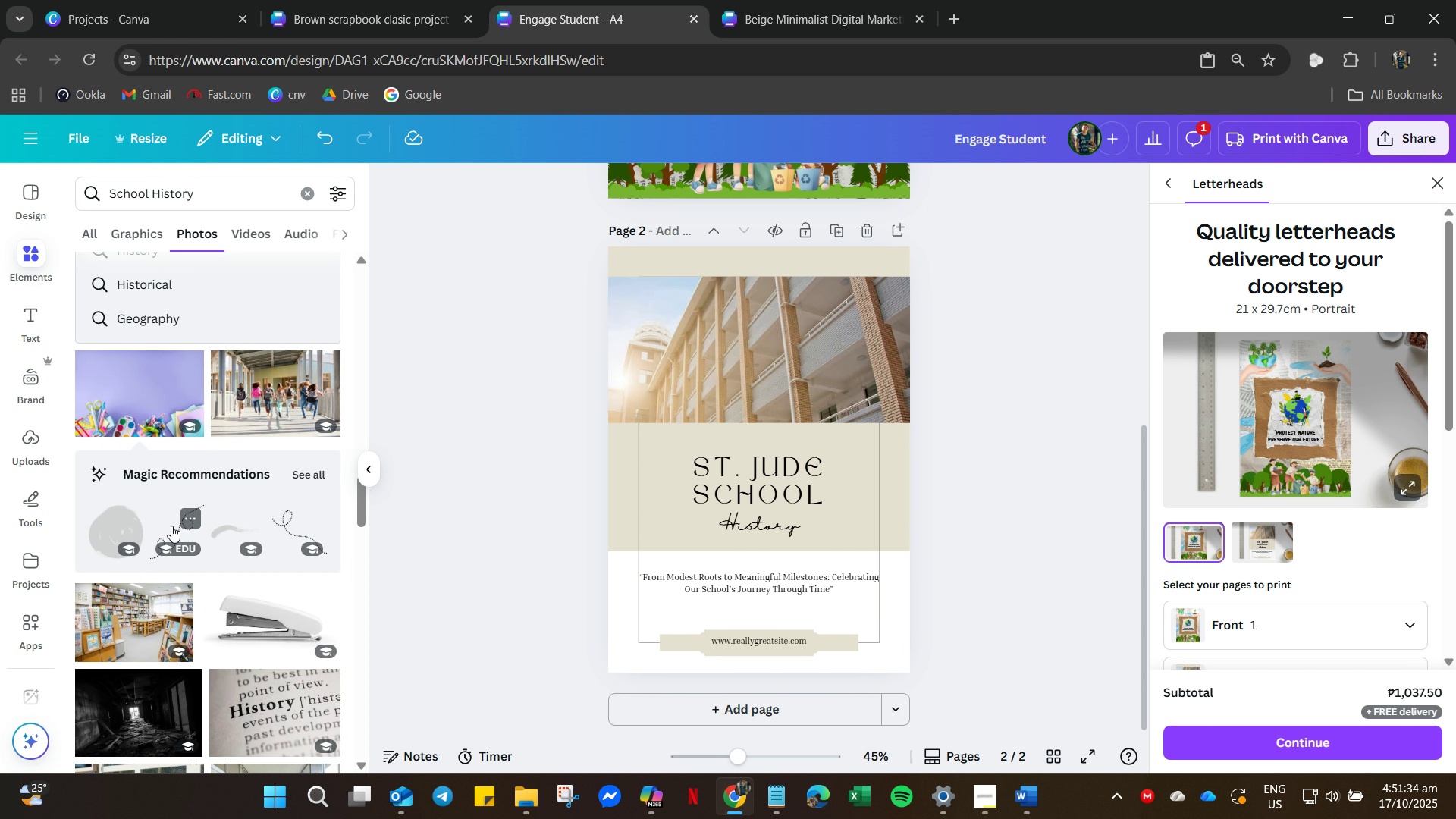 
left_click([171, 526])
 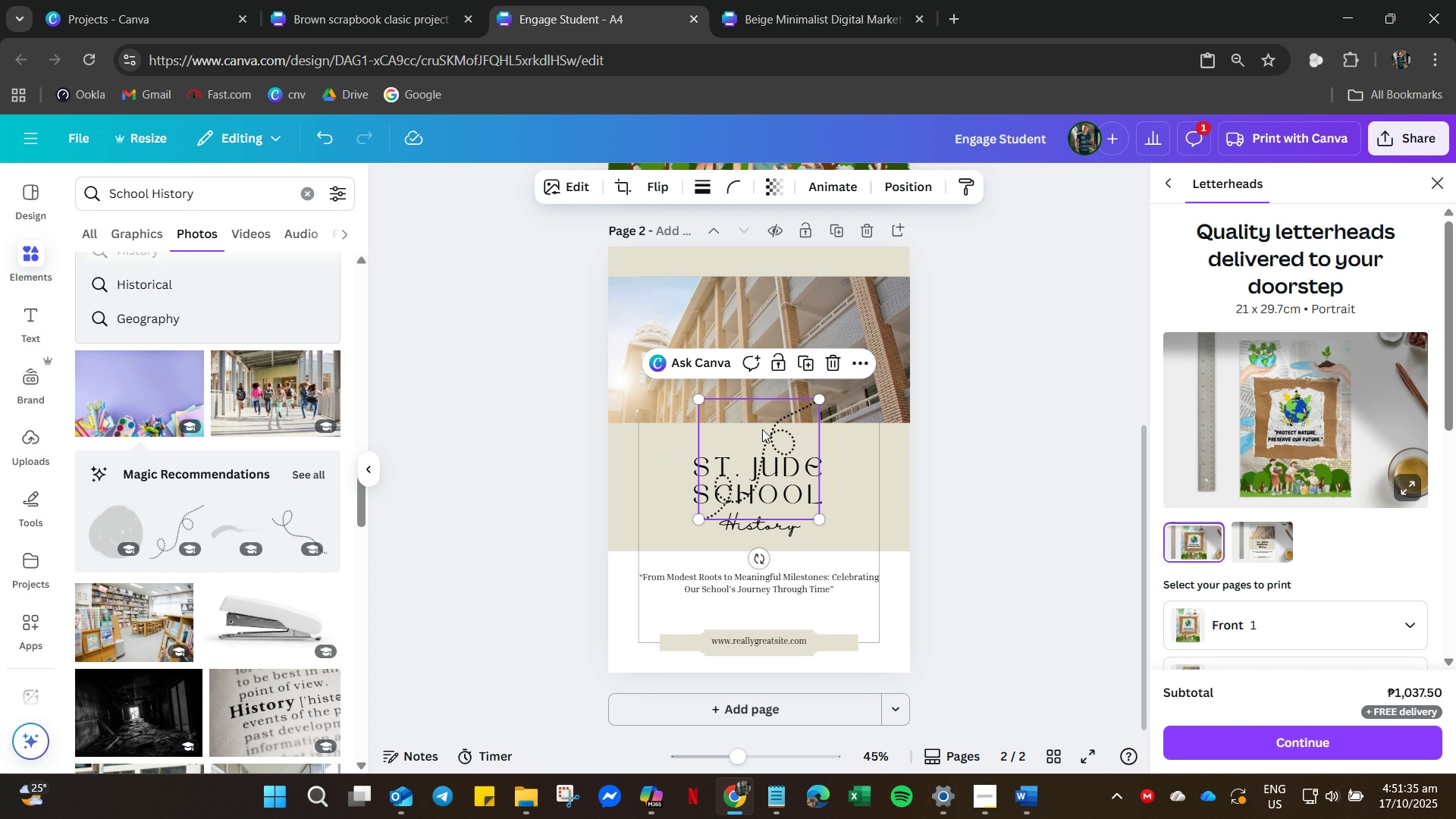 
left_click_drag(start_coordinate=[763, 436], to_coordinate=[673, 572])
 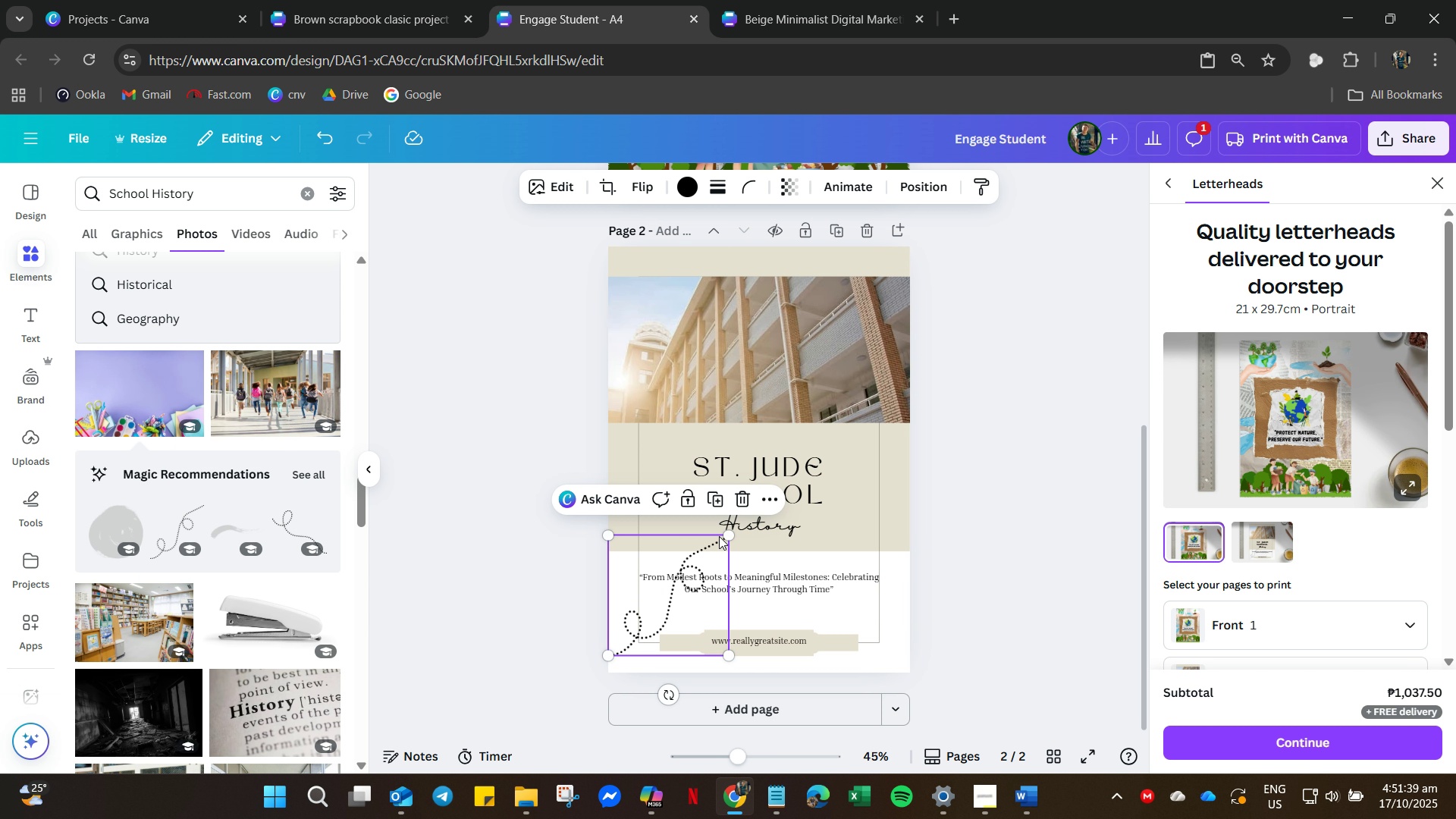 
left_click_drag(start_coordinate=[728, 538], to_coordinate=[1046, 434])
 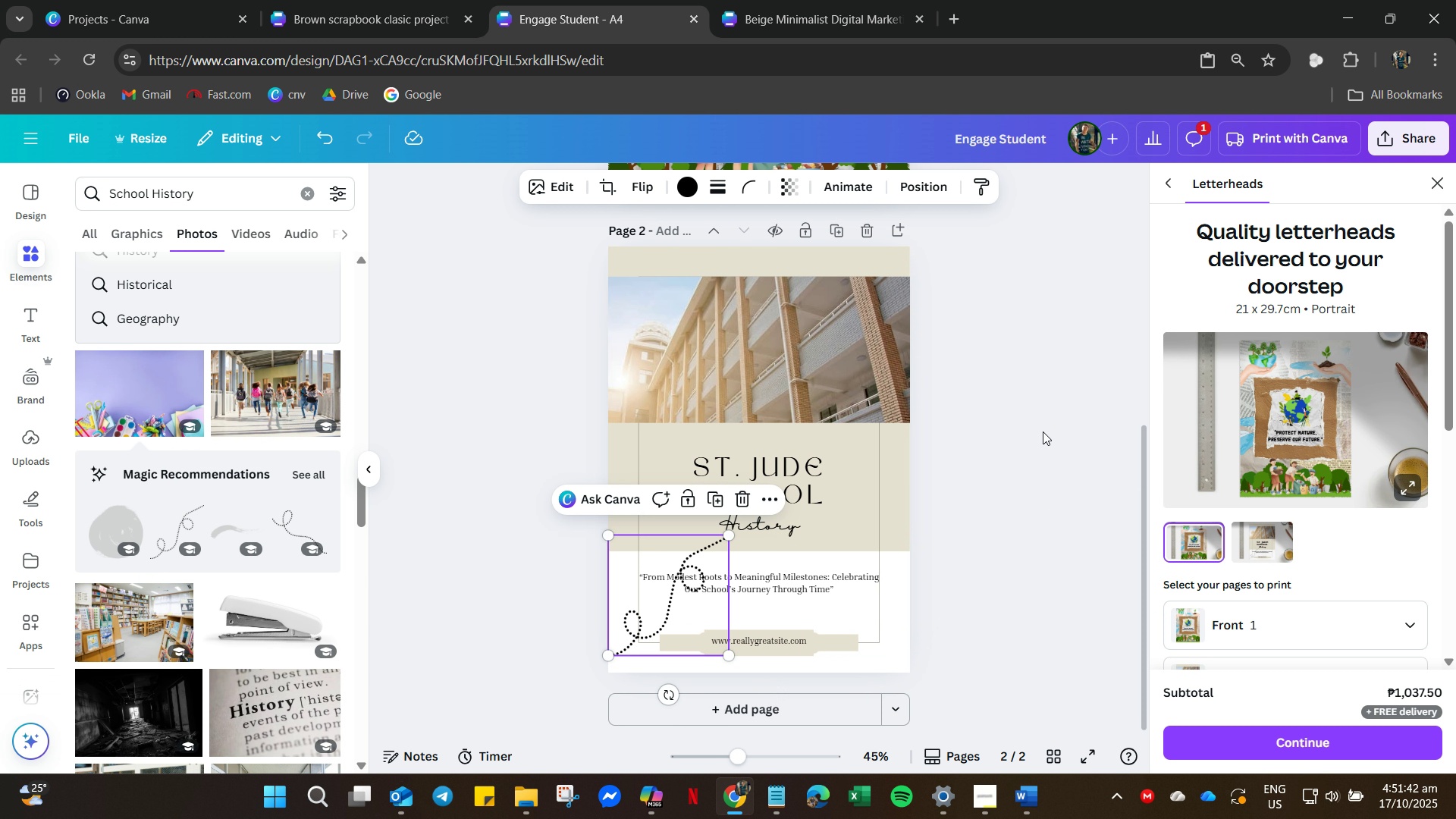 
key(Control+Z)
 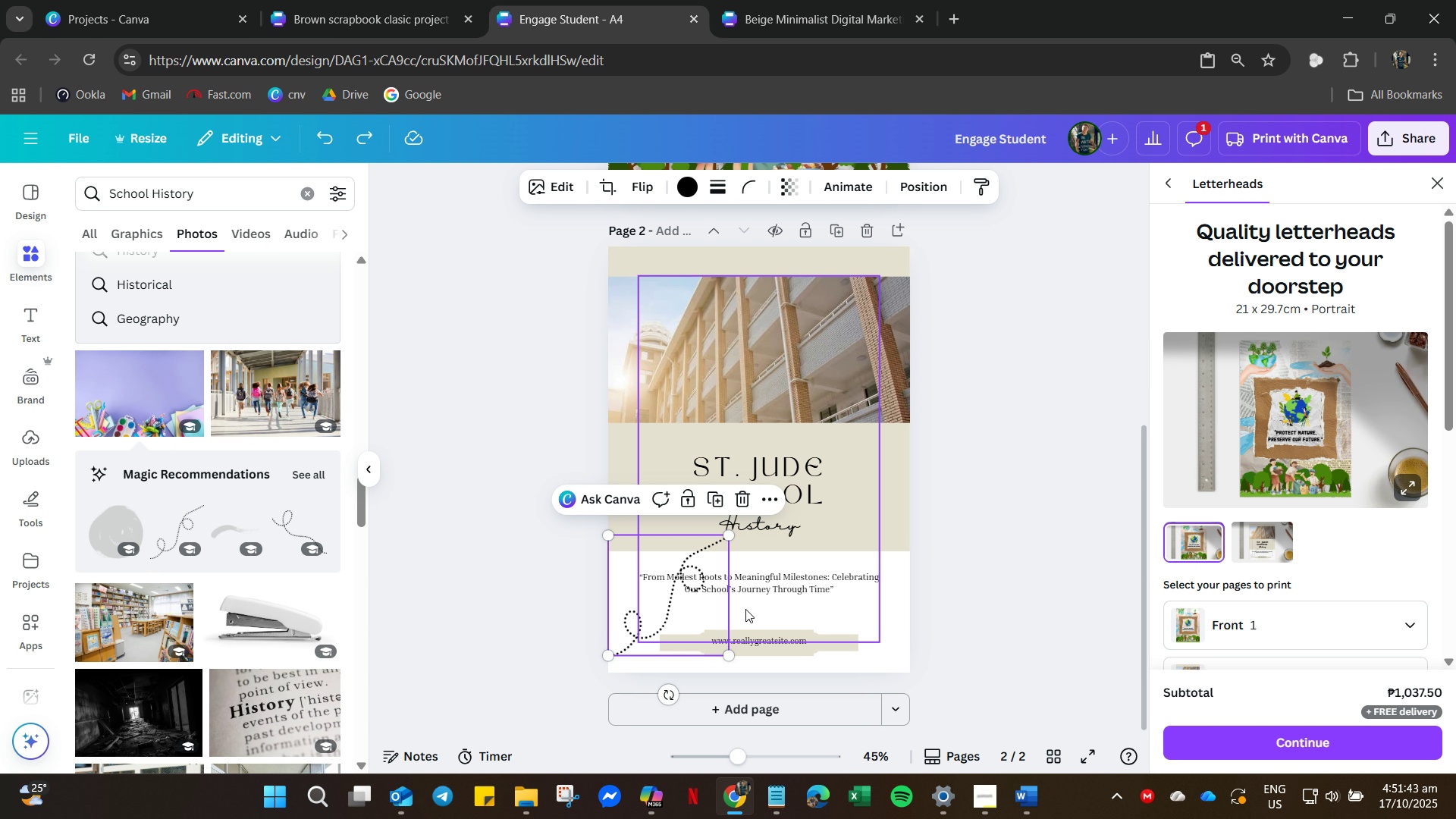 
key(Delete)
 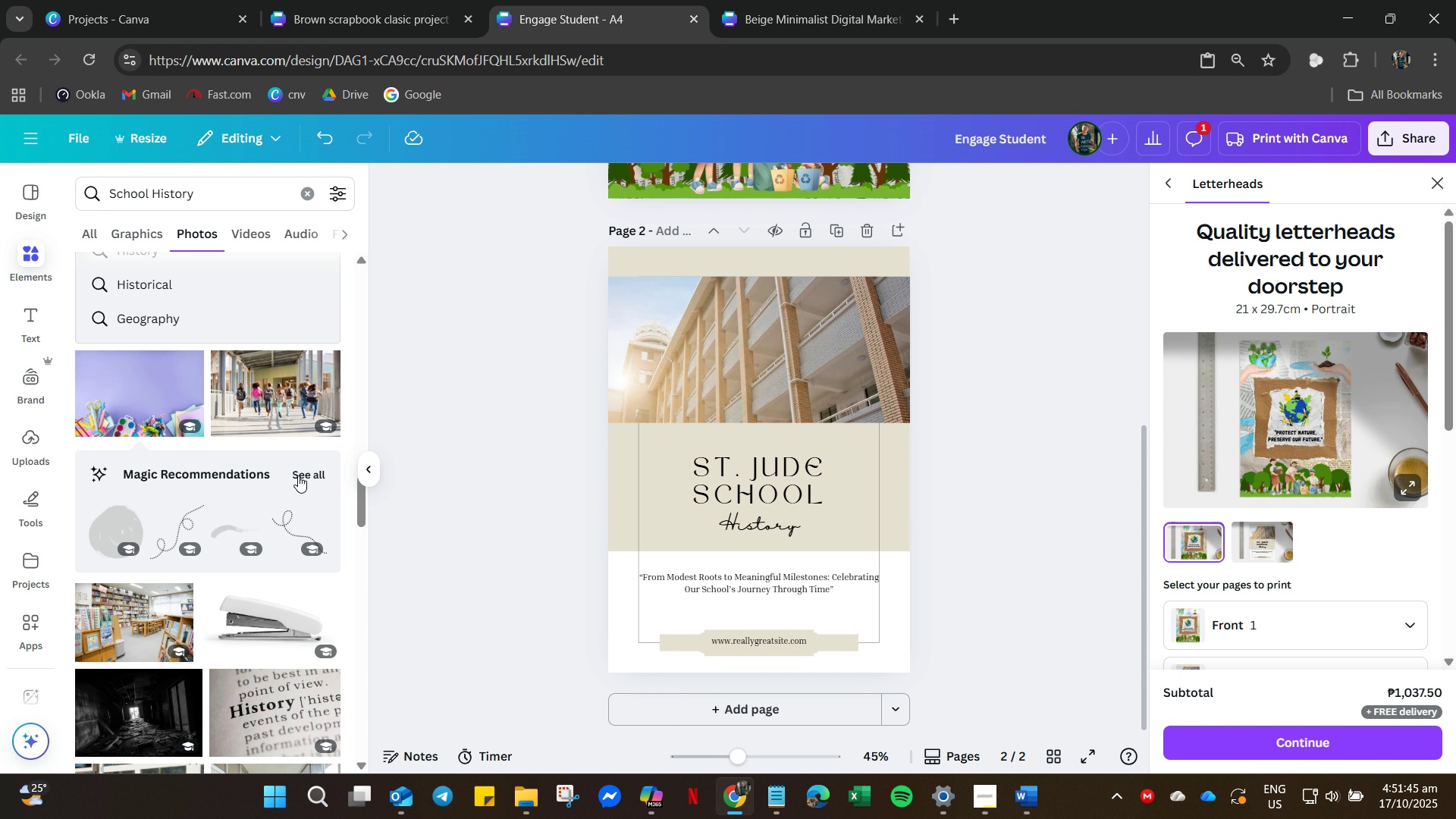 
left_click([301, 473])
 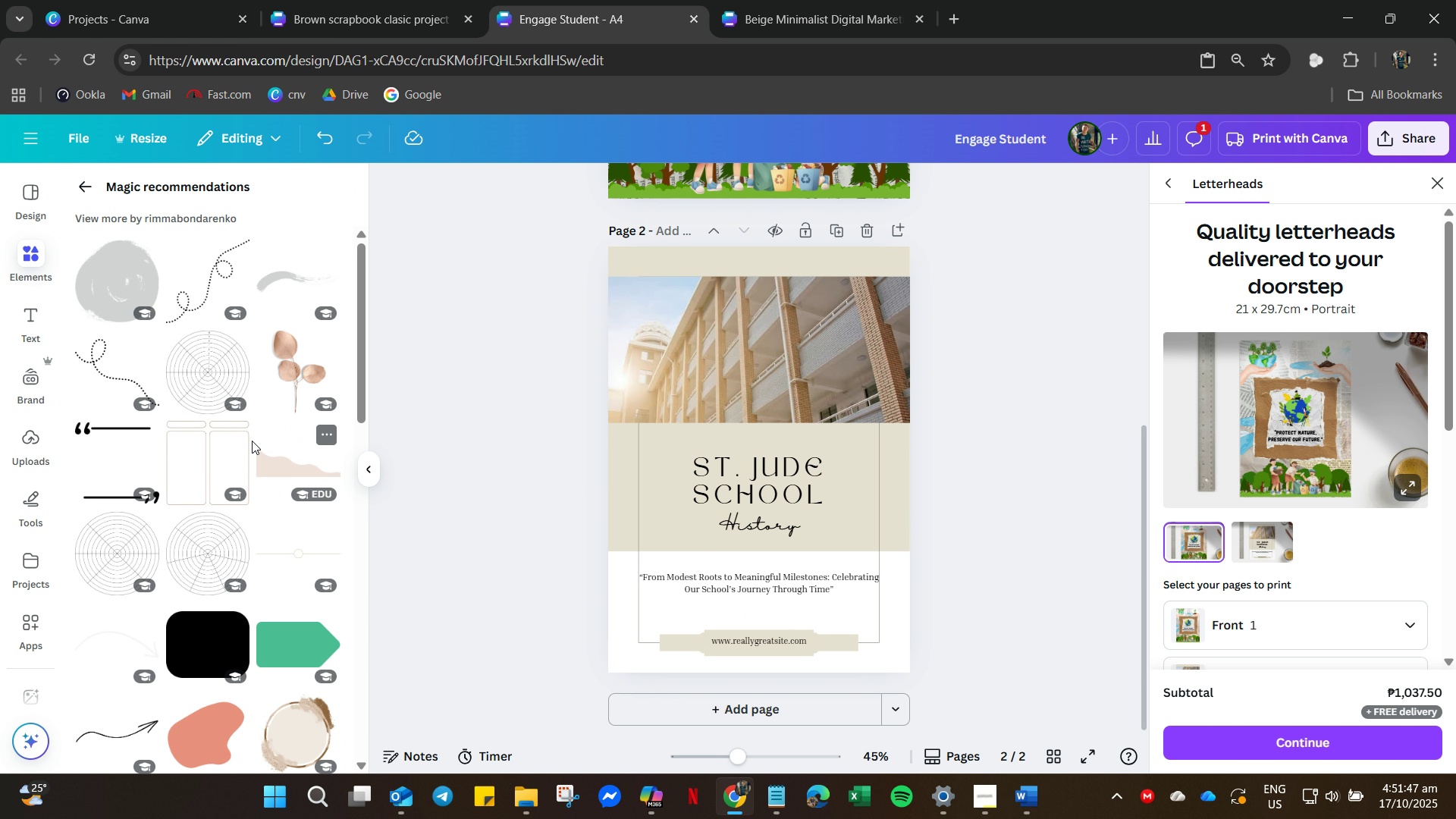 
scroll: coordinate [228, 452], scroll_direction: down, amount: 58.0
 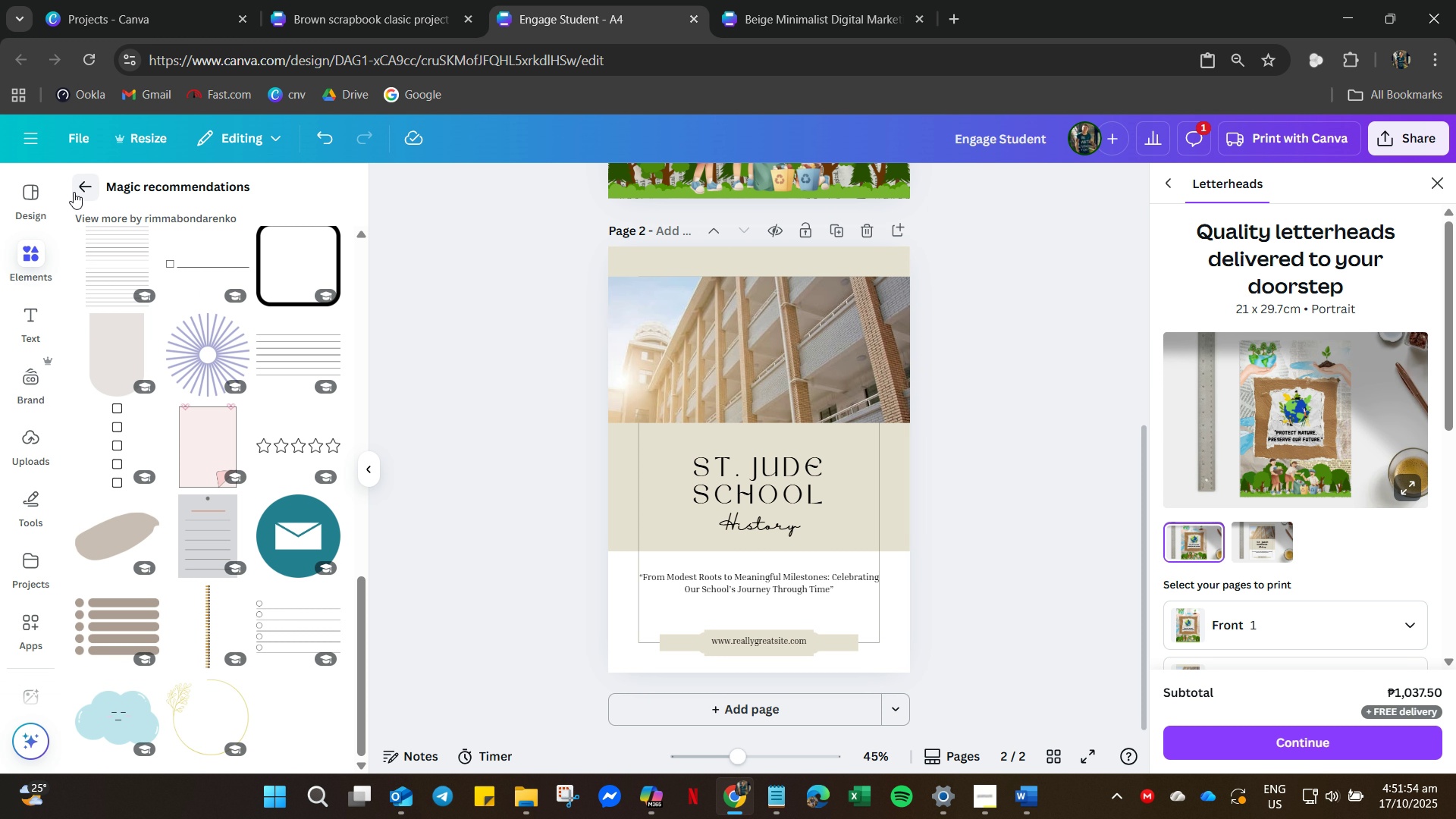 
left_click([81, 191])
 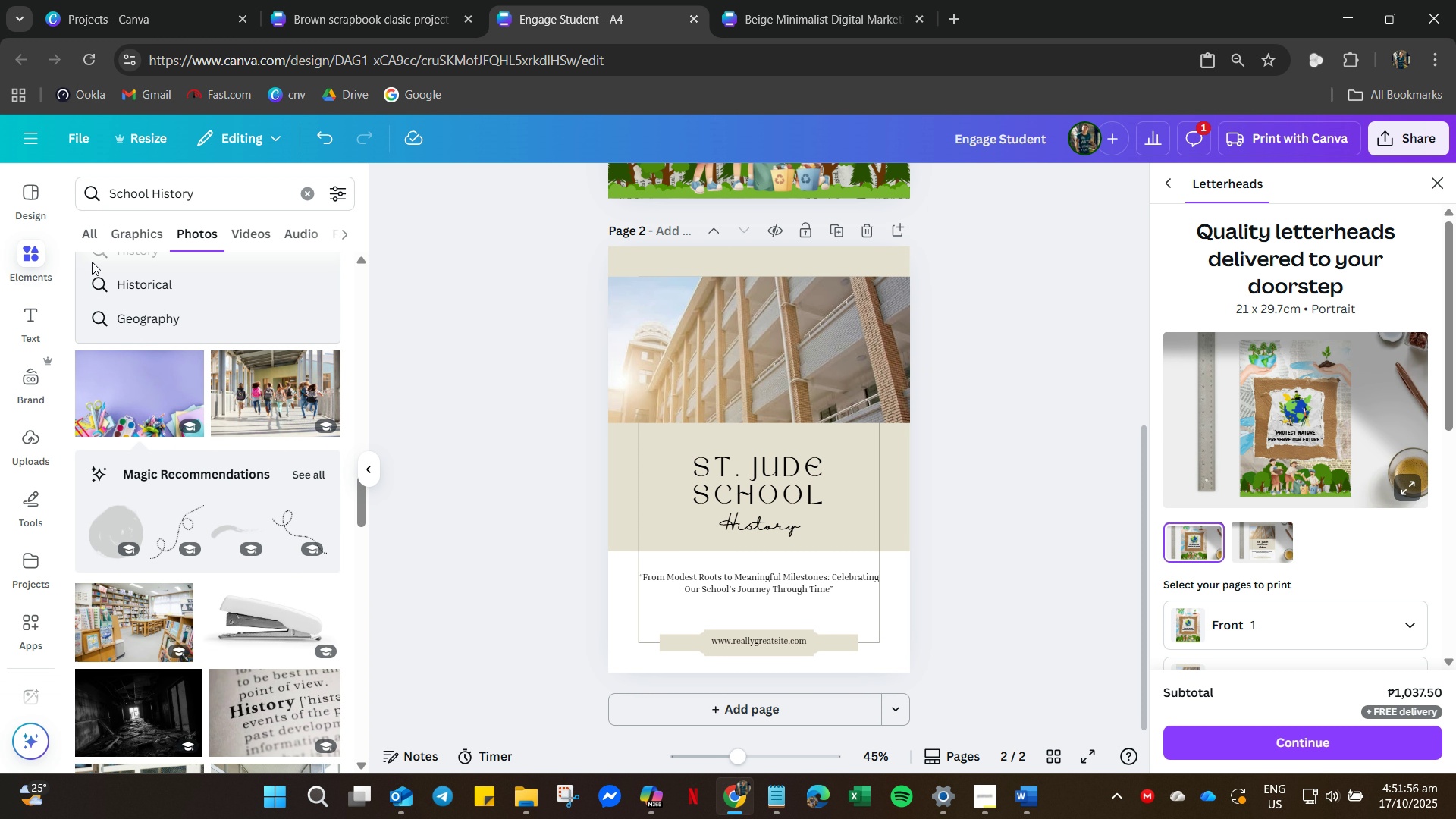 
scroll: coordinate [183, 534], scroll_direction: down, amount: 62.0
 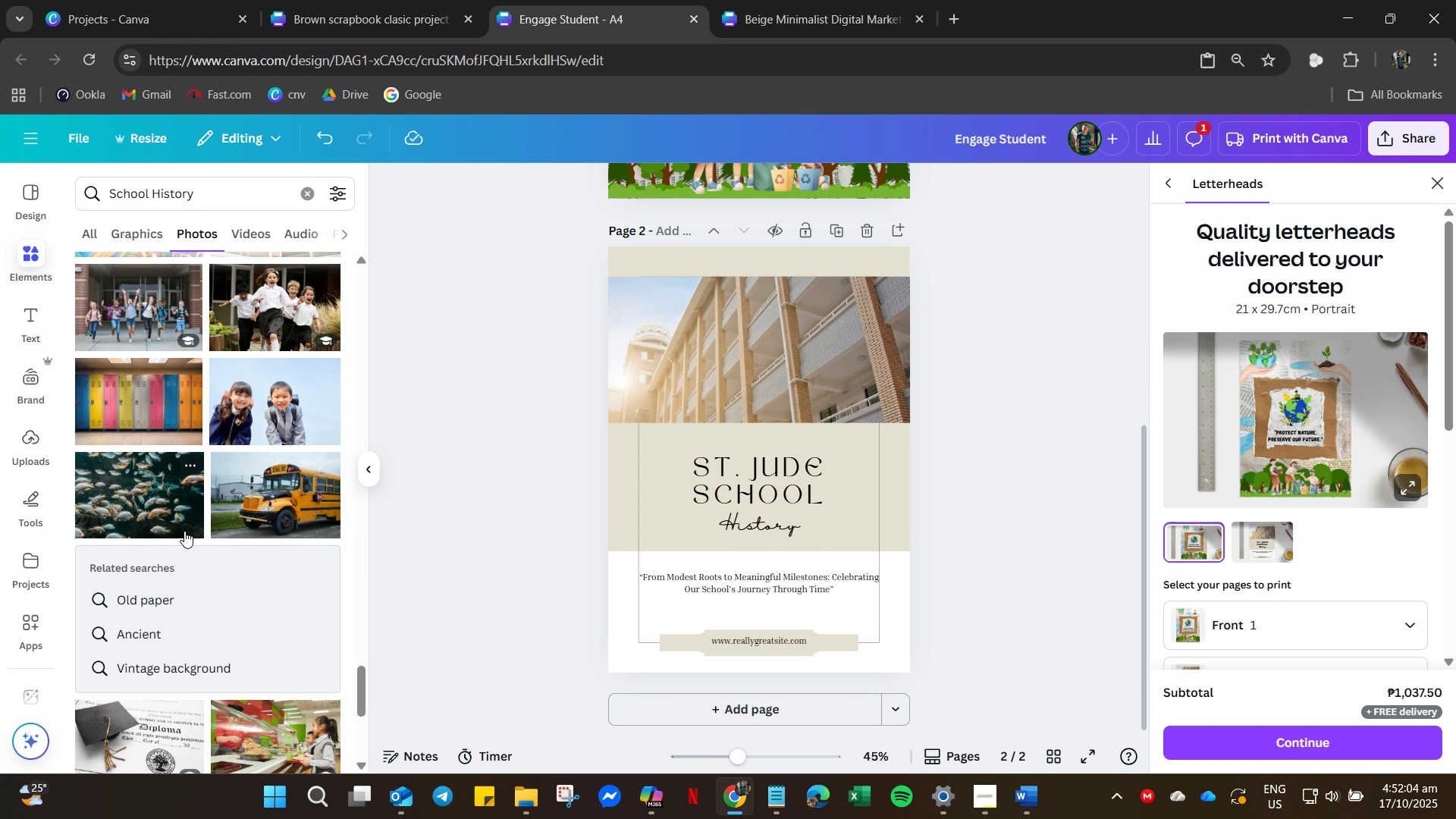 
scroll: coordinate [184, 529], scroll_direction: down, amount: 21.0
 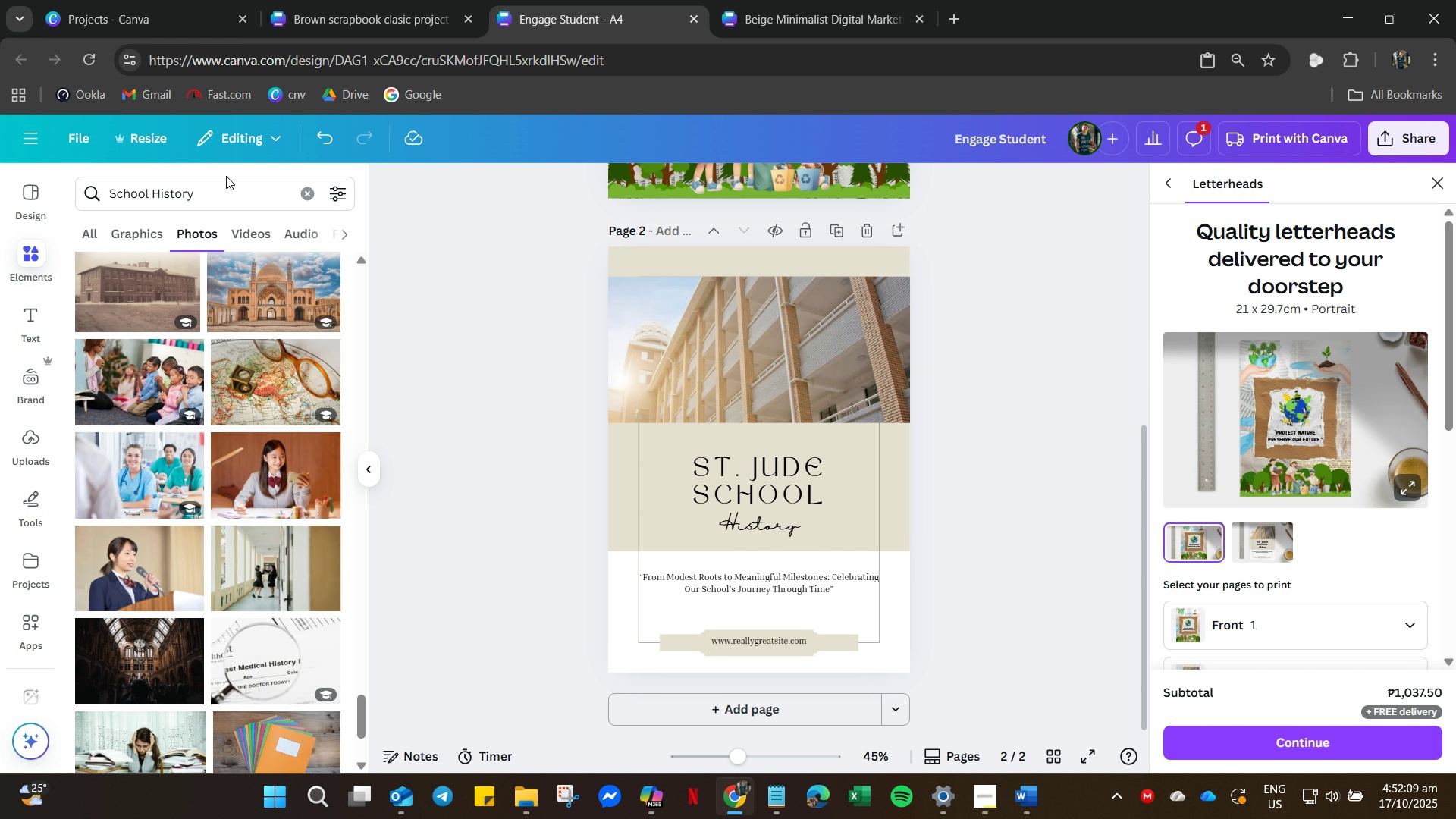 
left_click_drag(start_coordinate=[220, 196], to_coordinate=[0, 196])
 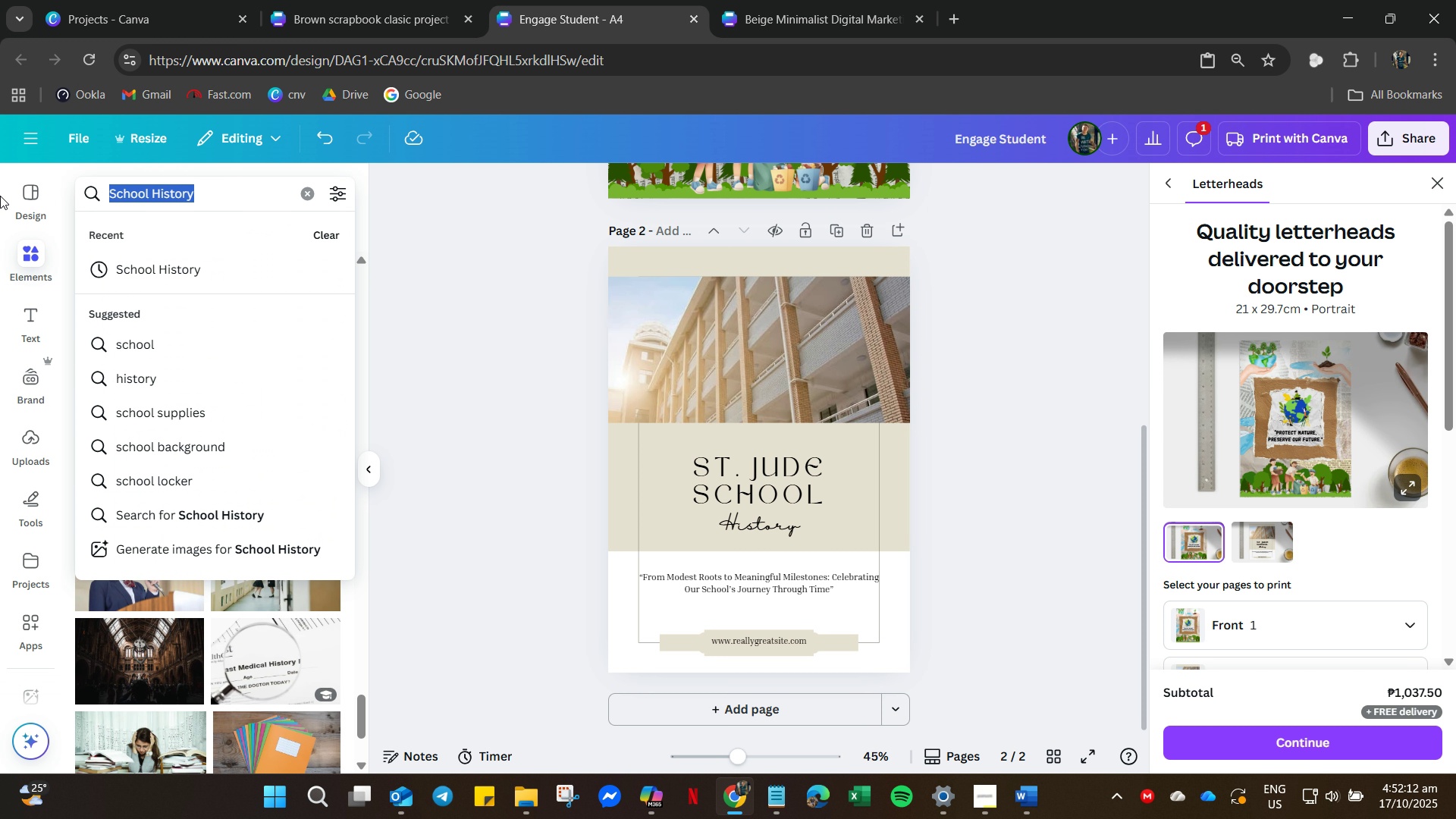 
type(snip piicture)
 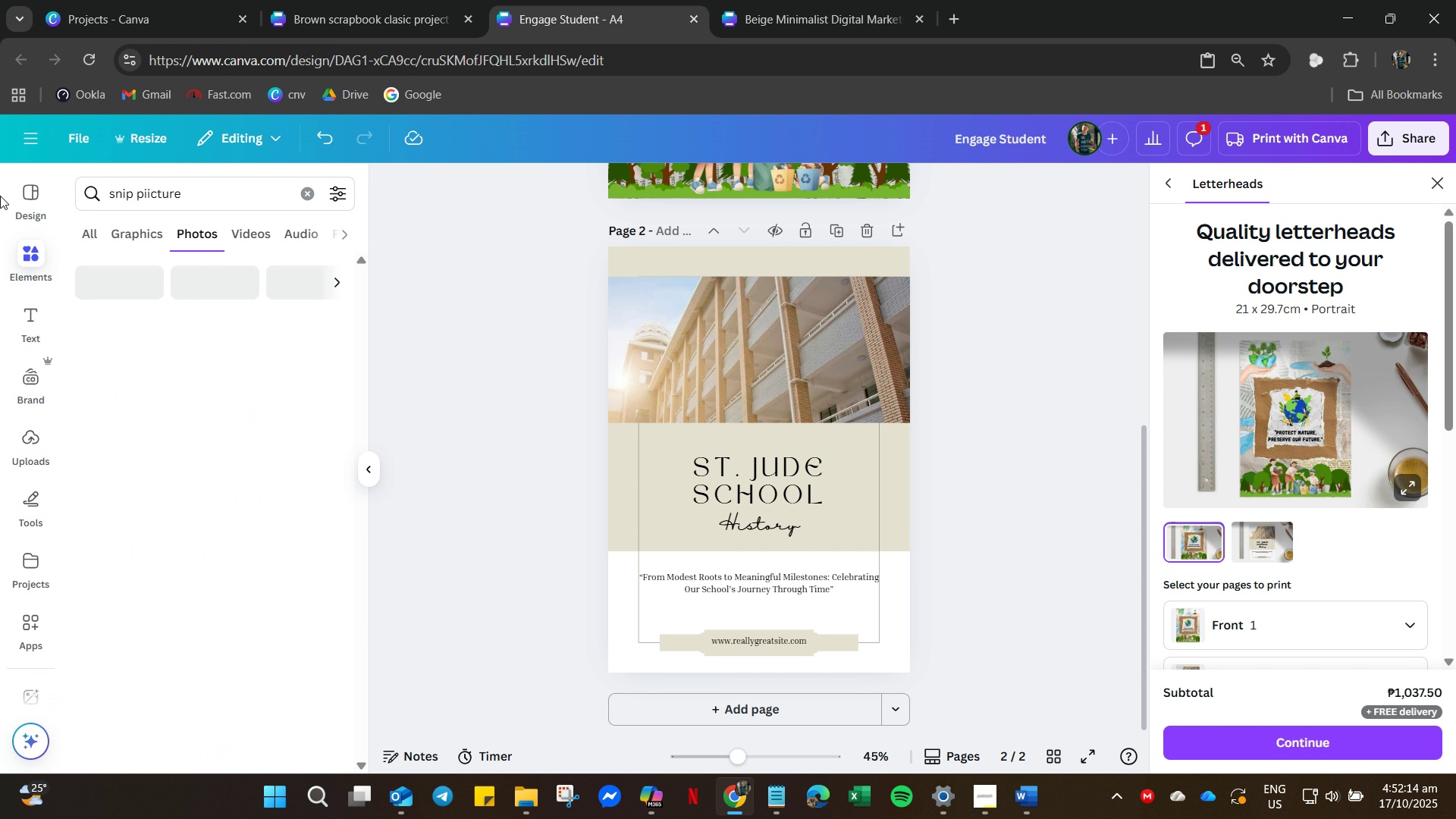 
key(Enter)
 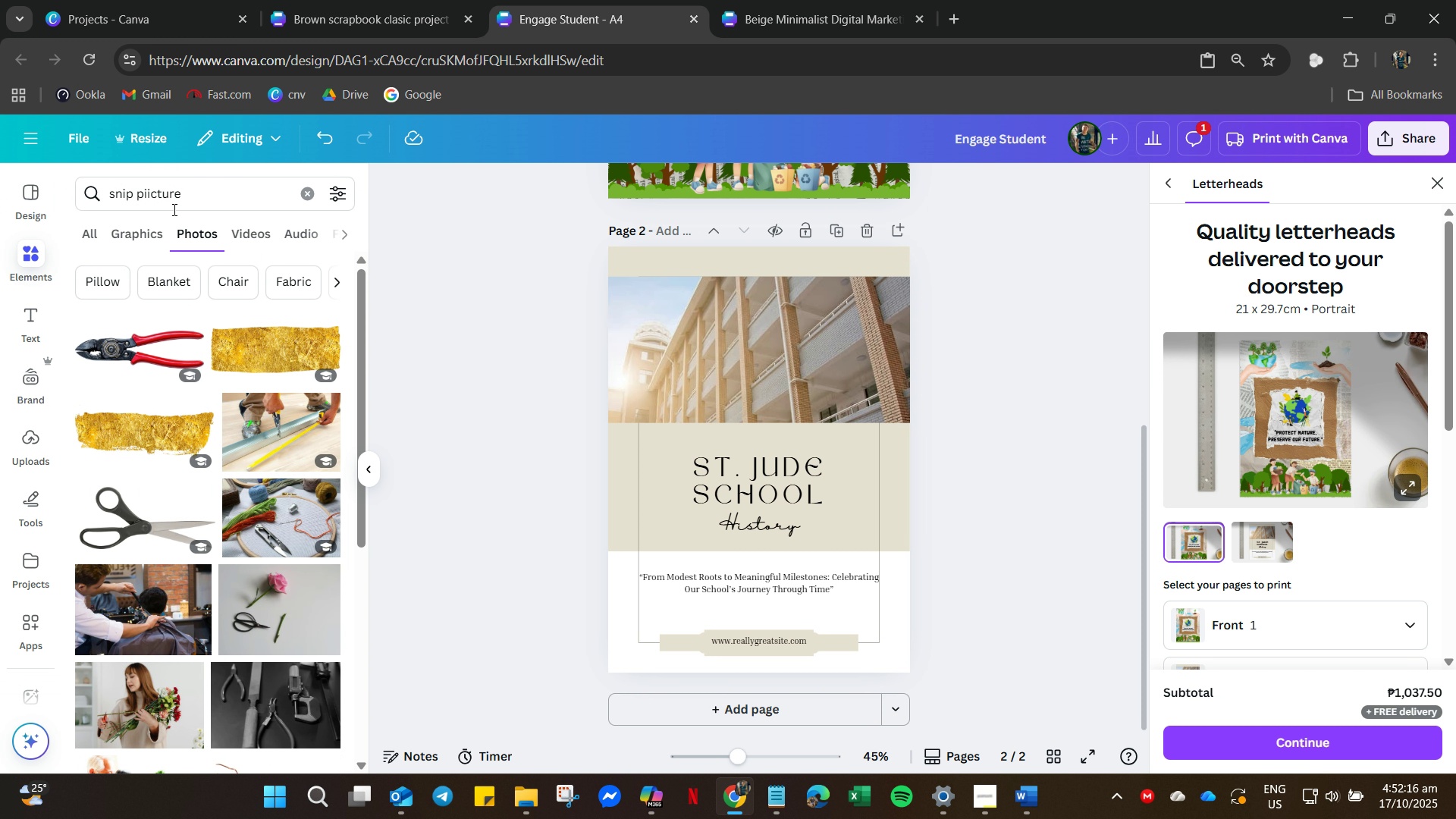 
left_click_drag(start_coordinate=[149, 189], to_coordinate=[149, 194])
 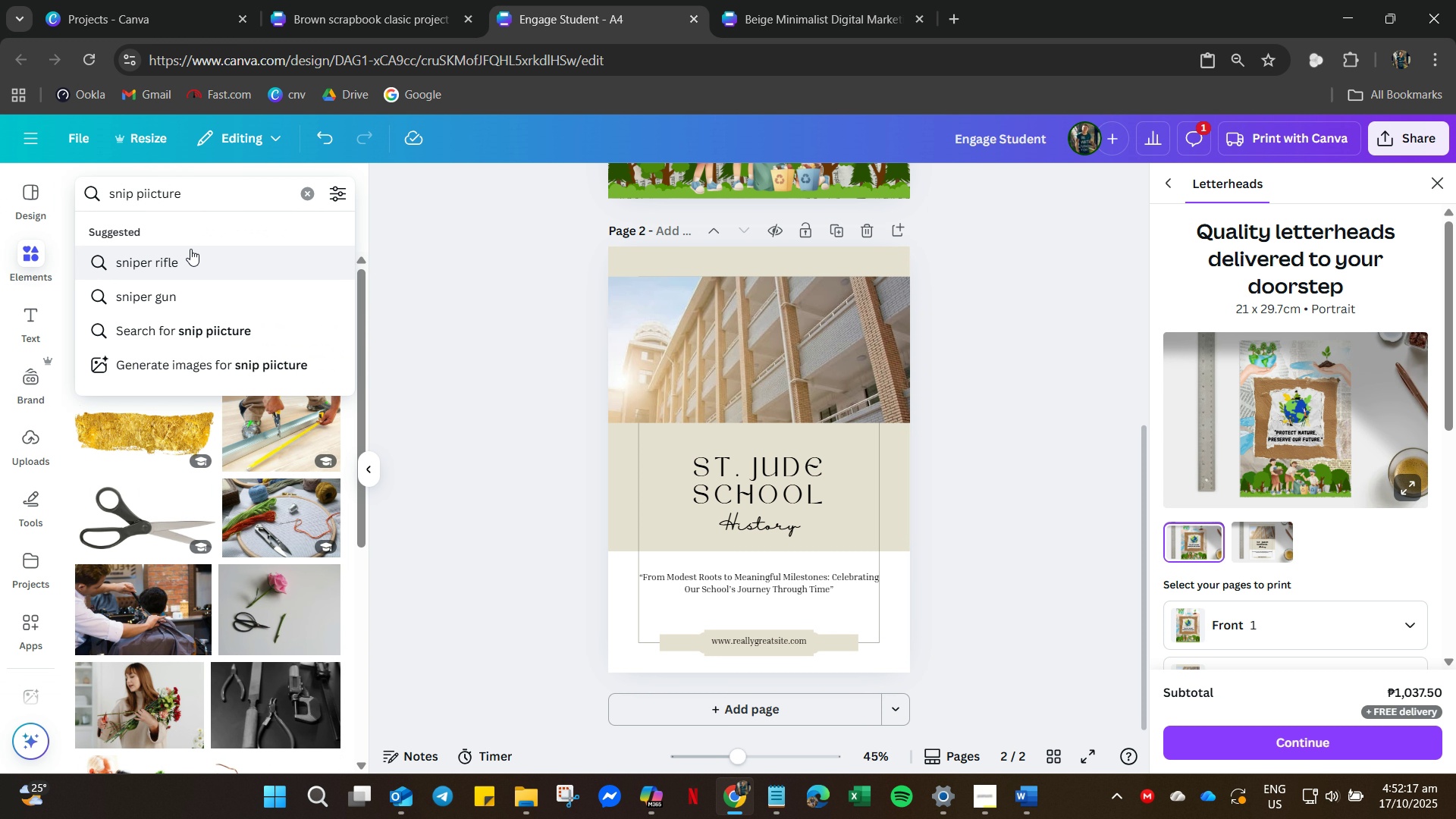 
key(Backspace)
 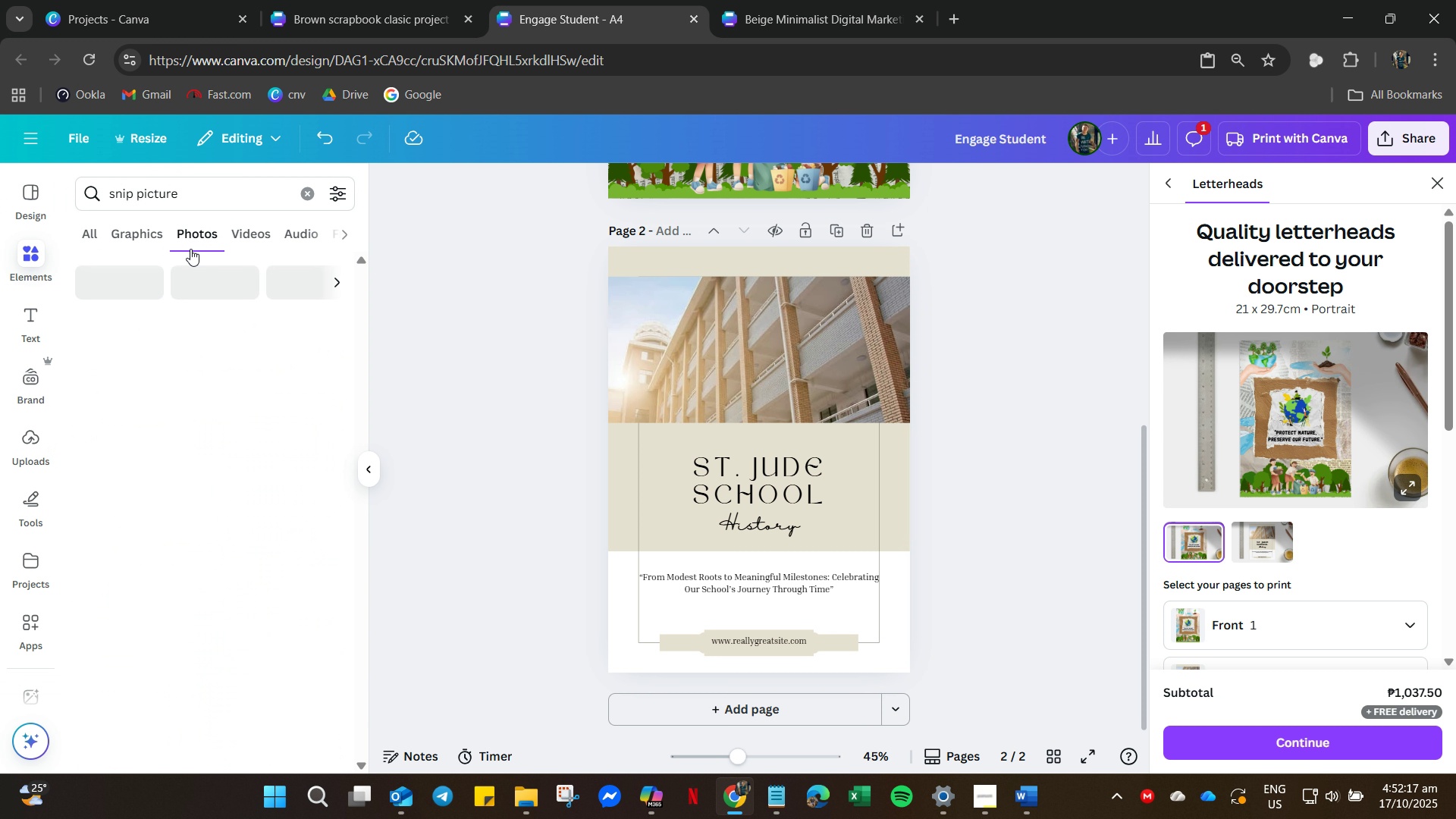 
key(Enter)
 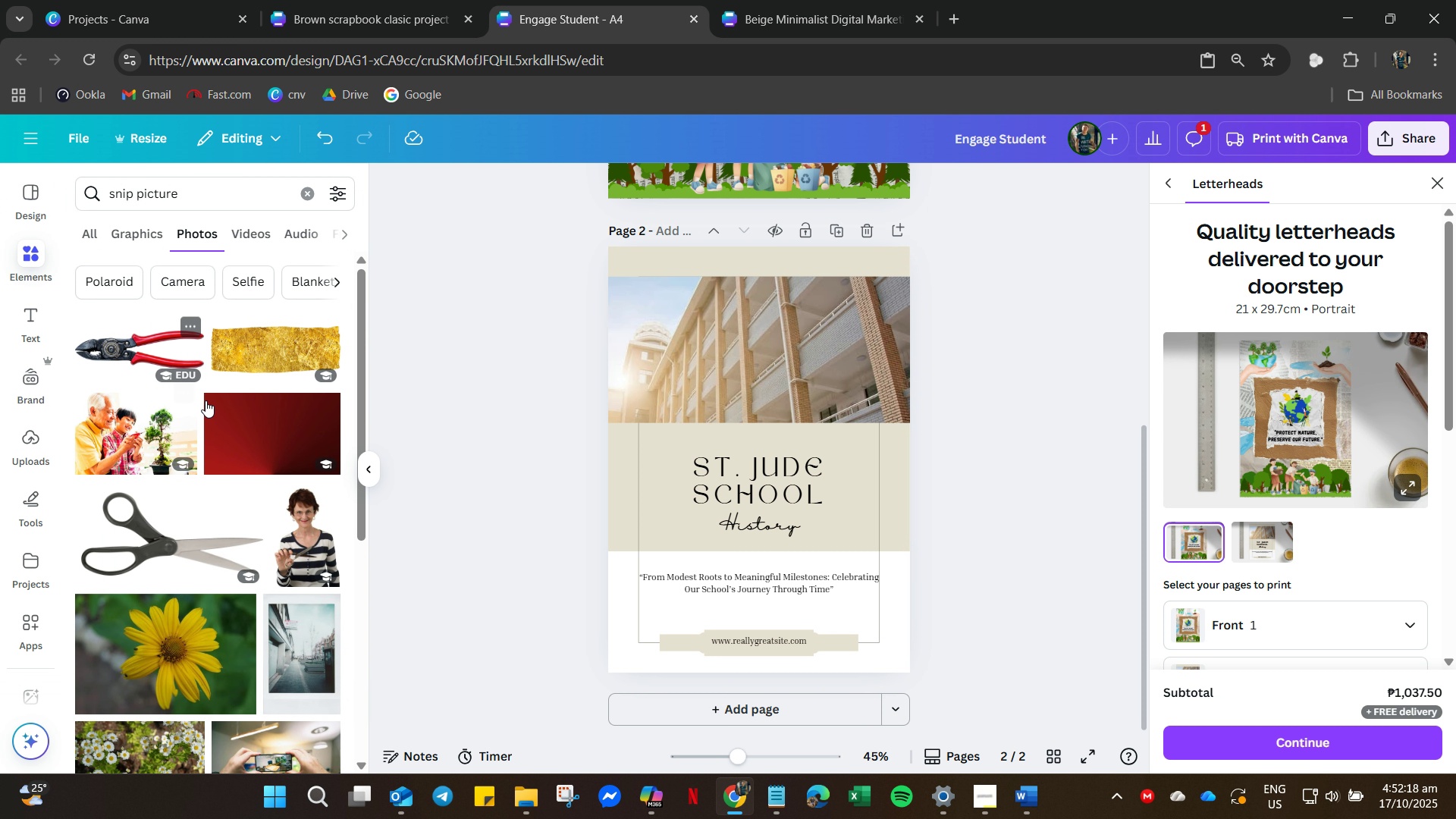 
scroll: coordinate [245, 519], scroll_direction: down, amount: 28.0
 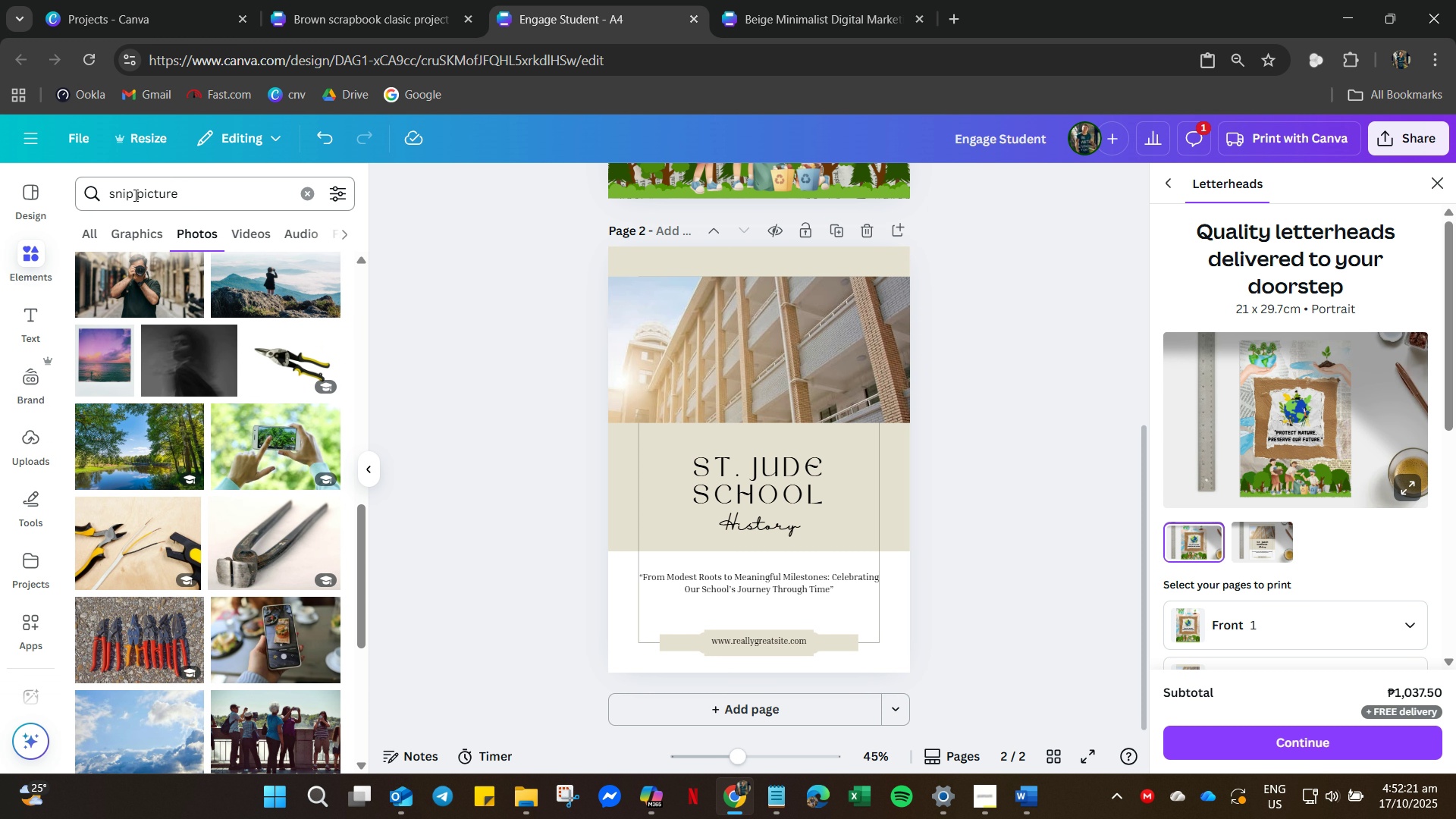 
left_click([134, 195])
 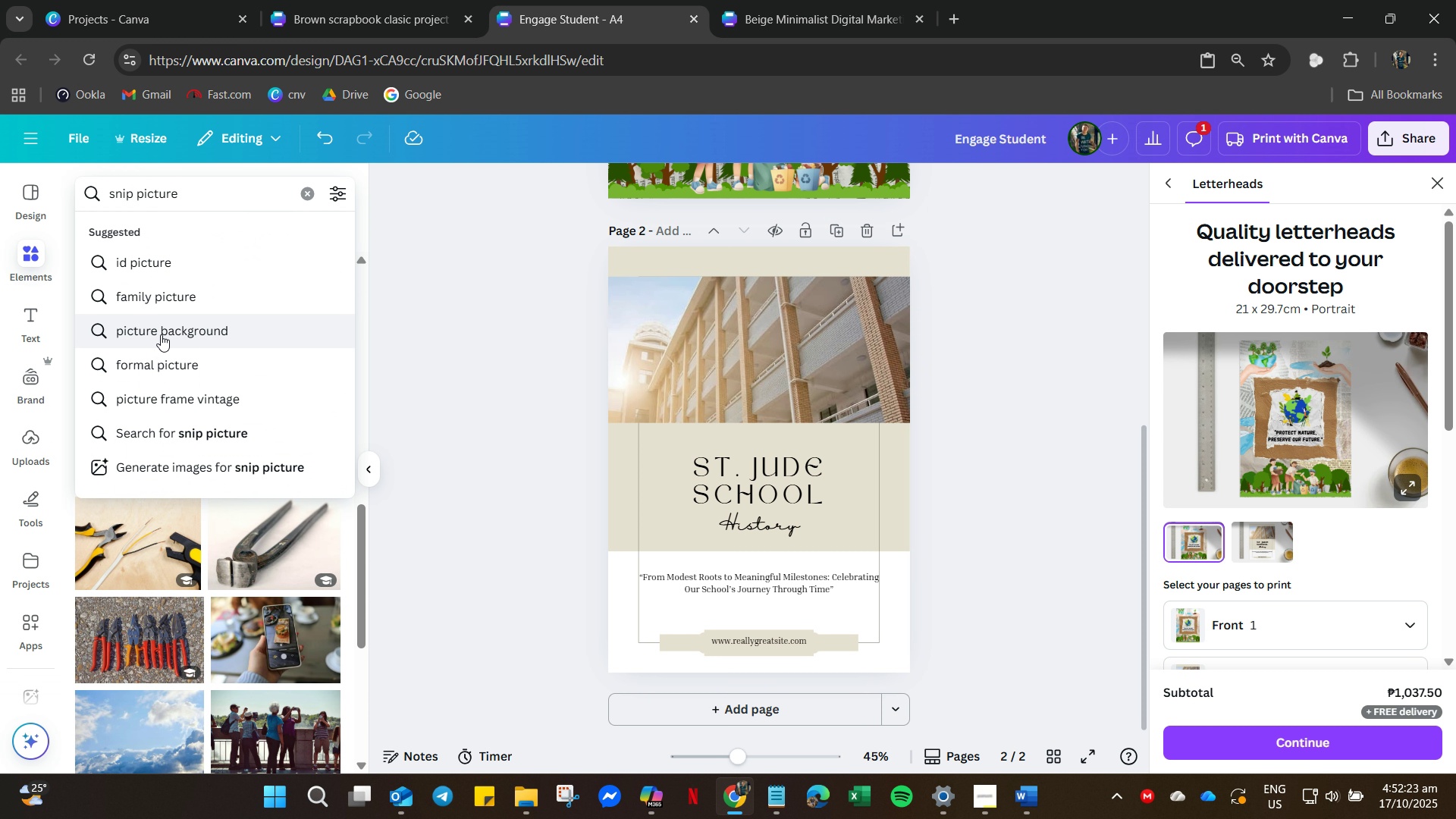 
type(ped)
 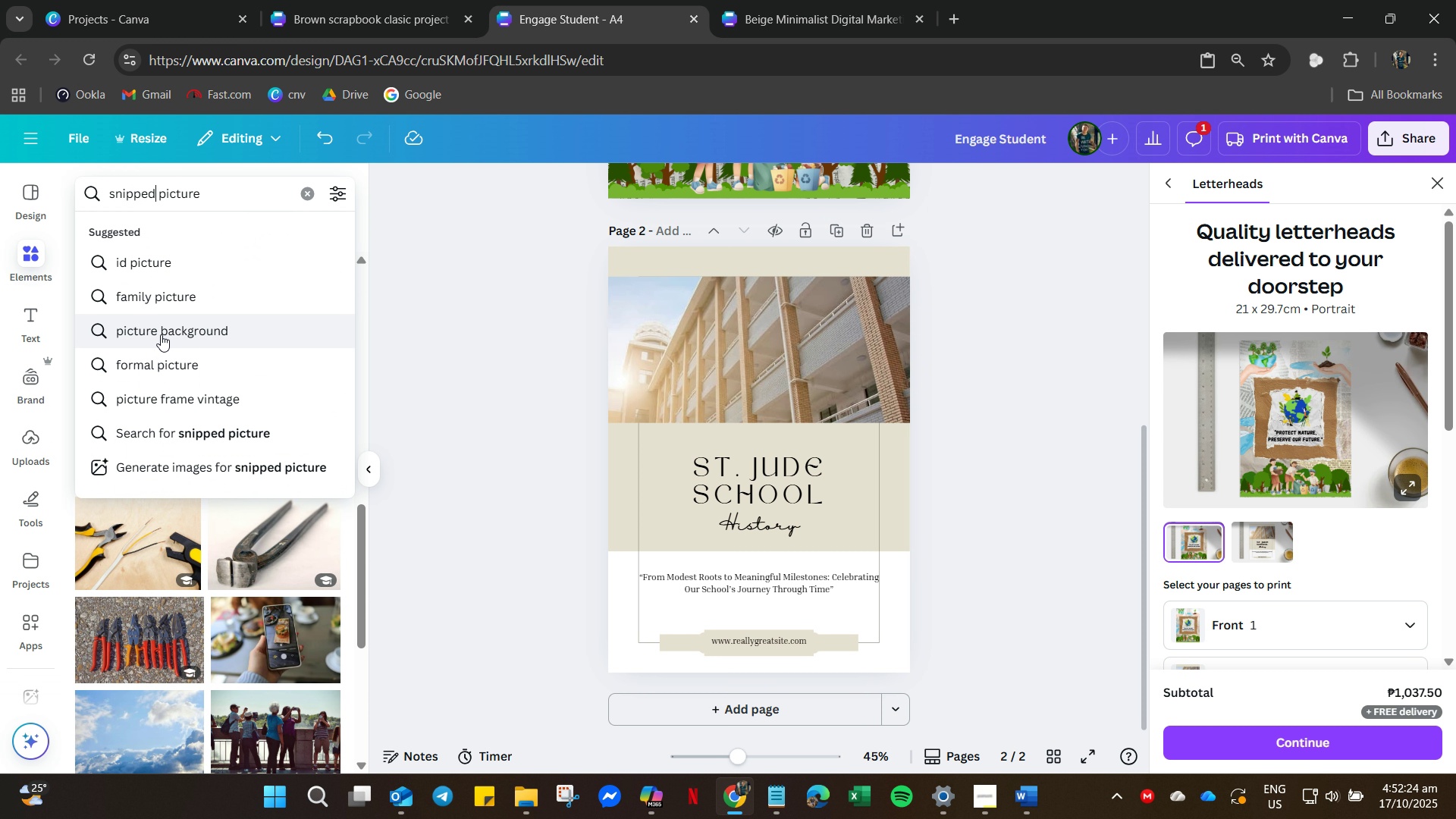 
key(Enter)
 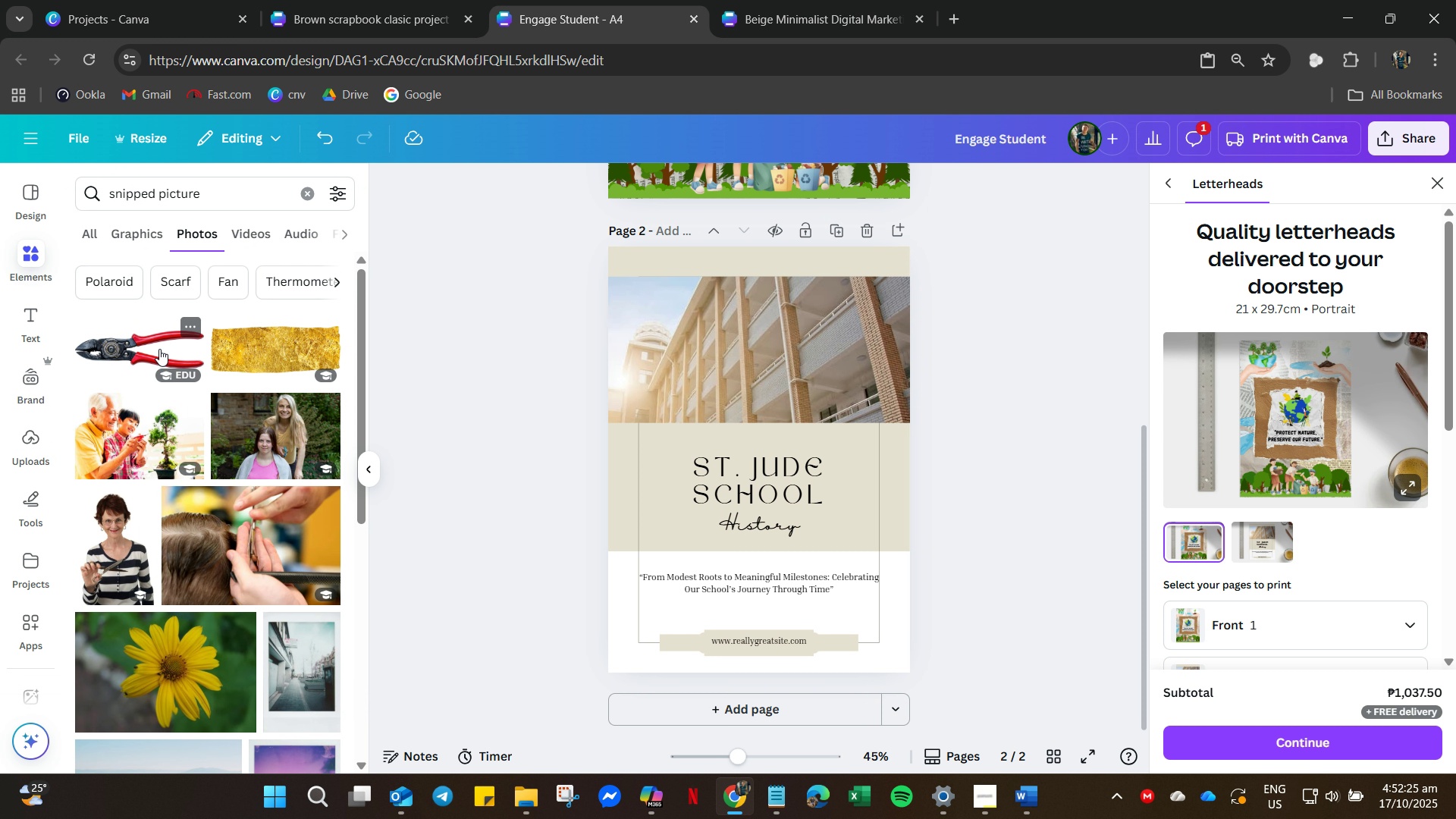 
scroll: coordinate [209, 524], scroll_direction: down, amount: 61.0
 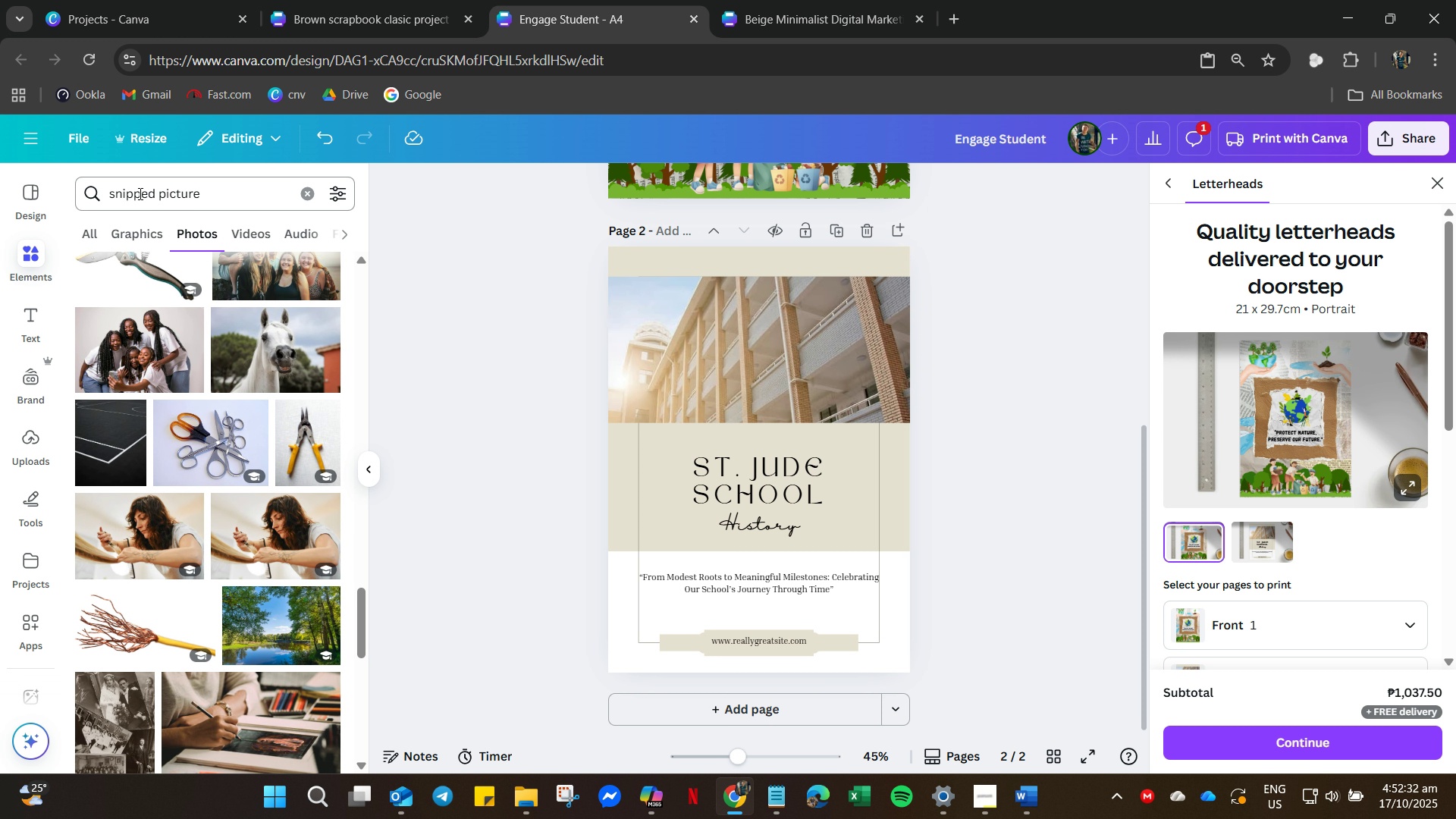 
double_click([140, 195])
 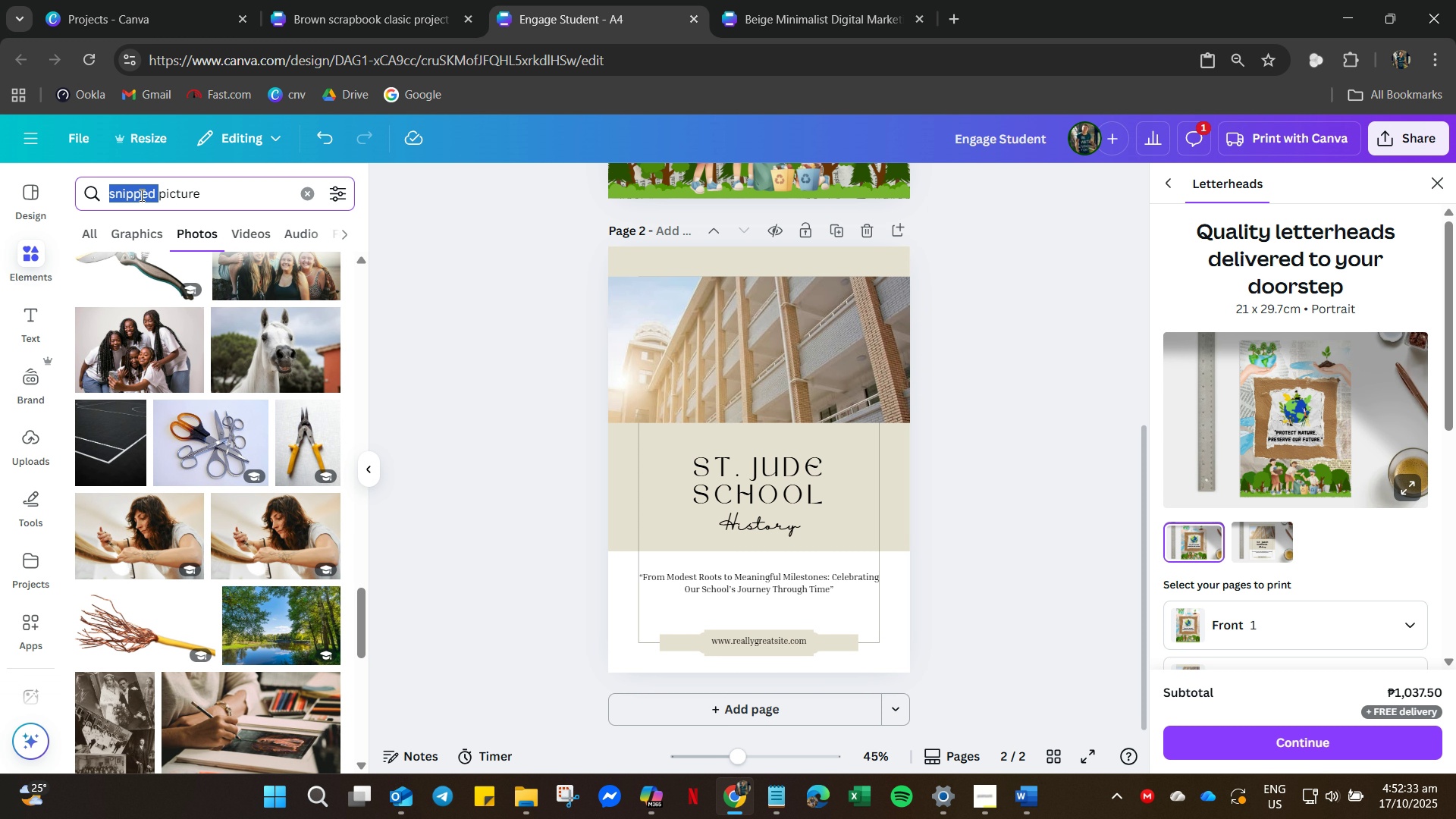 
triple_click([140, 195])
 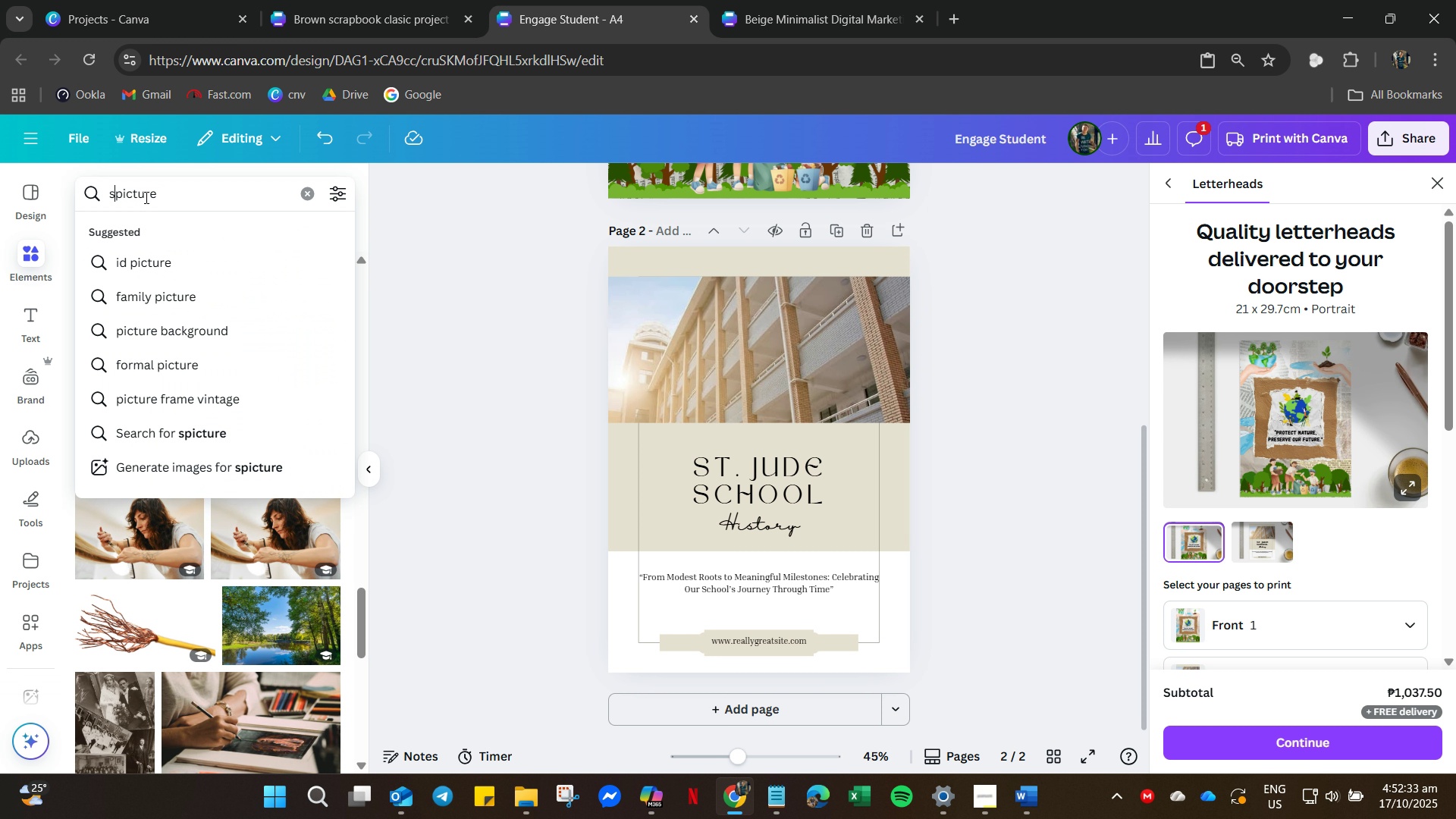 
type(scrap )
 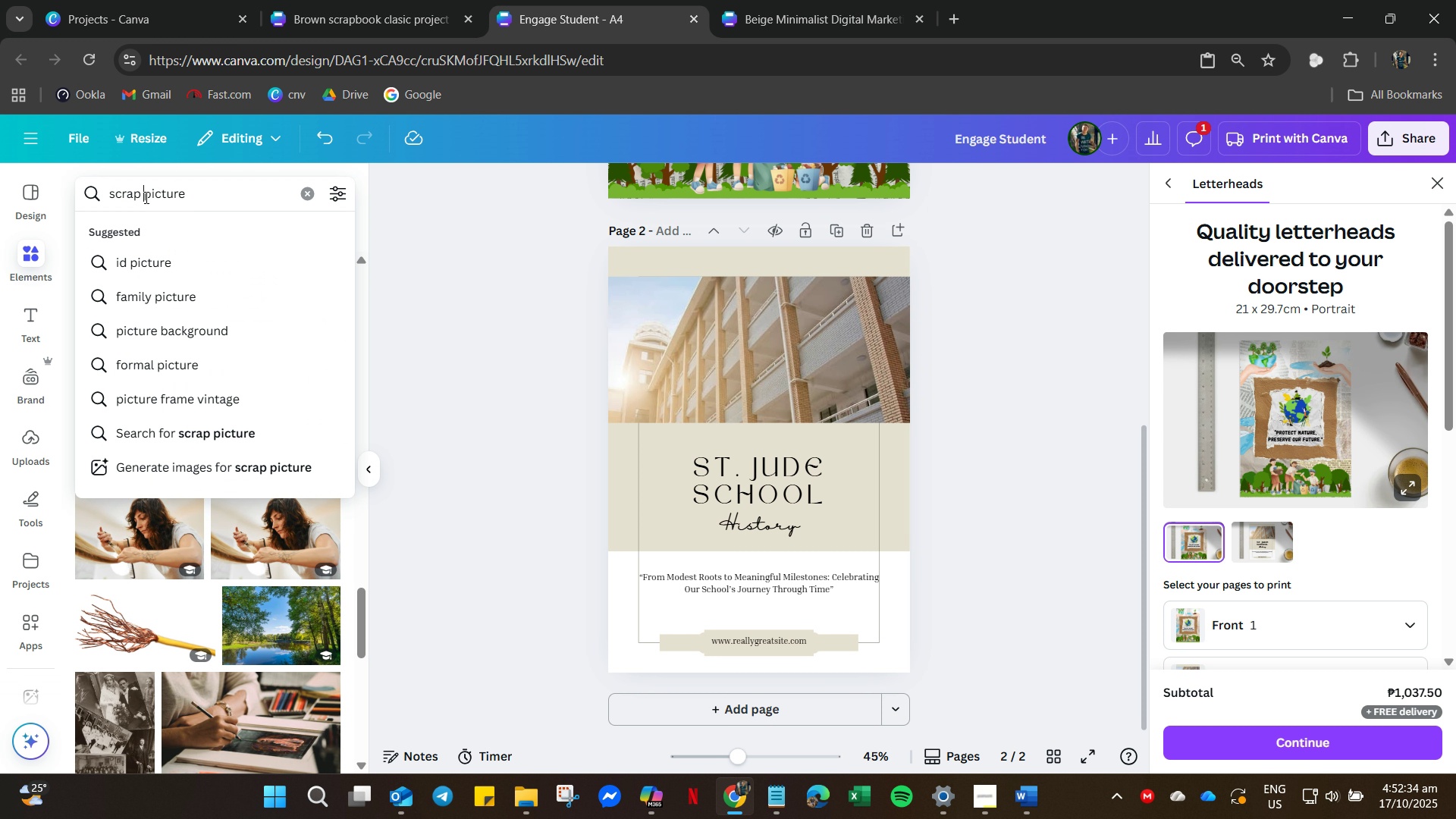 
key(Enter)
 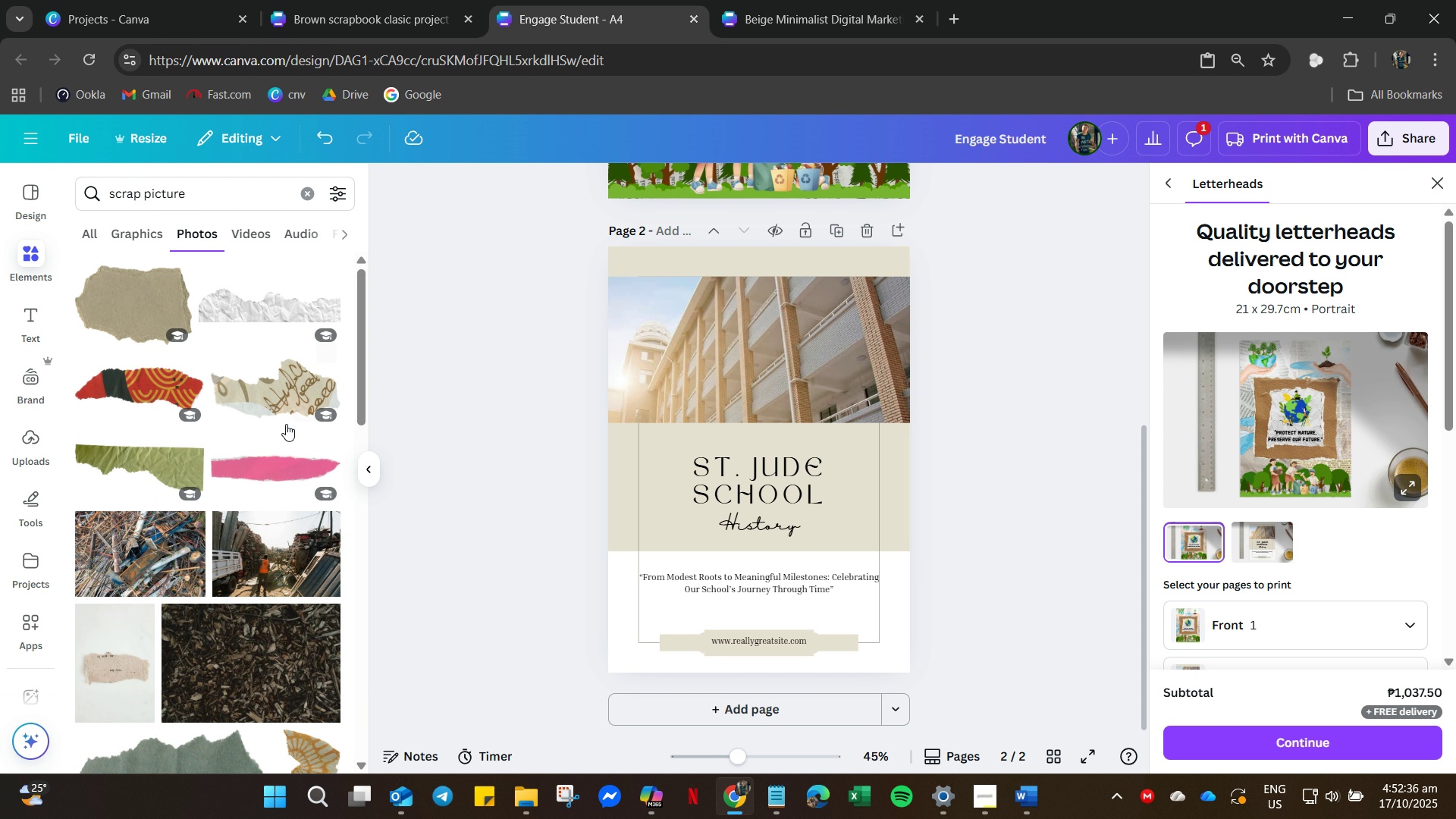 
scroll: coordinate [172, 509], scroll_direction: down, amount: 64.0
 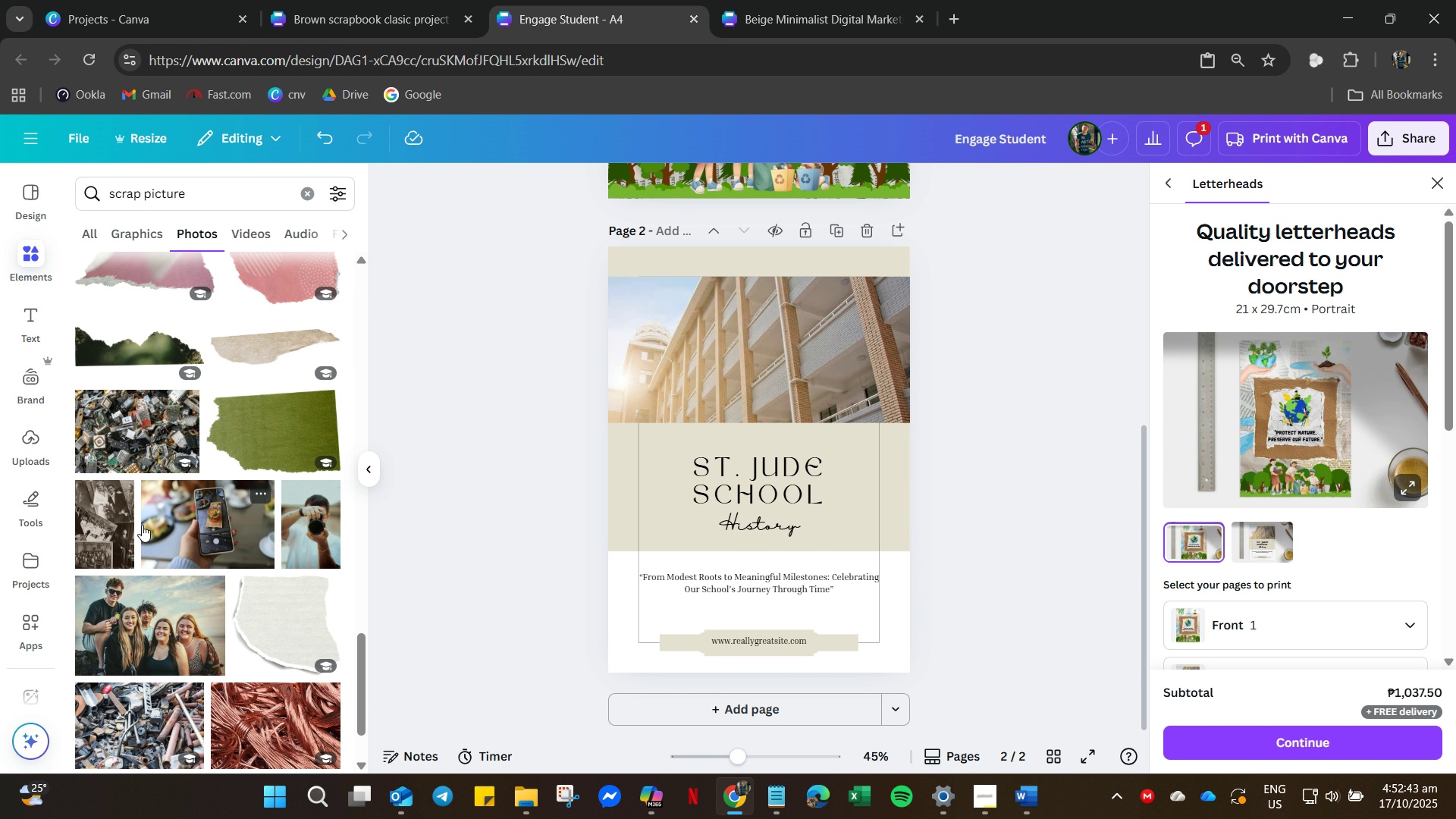 
scroll: coordinate [134, 533], scroll_direction: down, amount: 8.0
 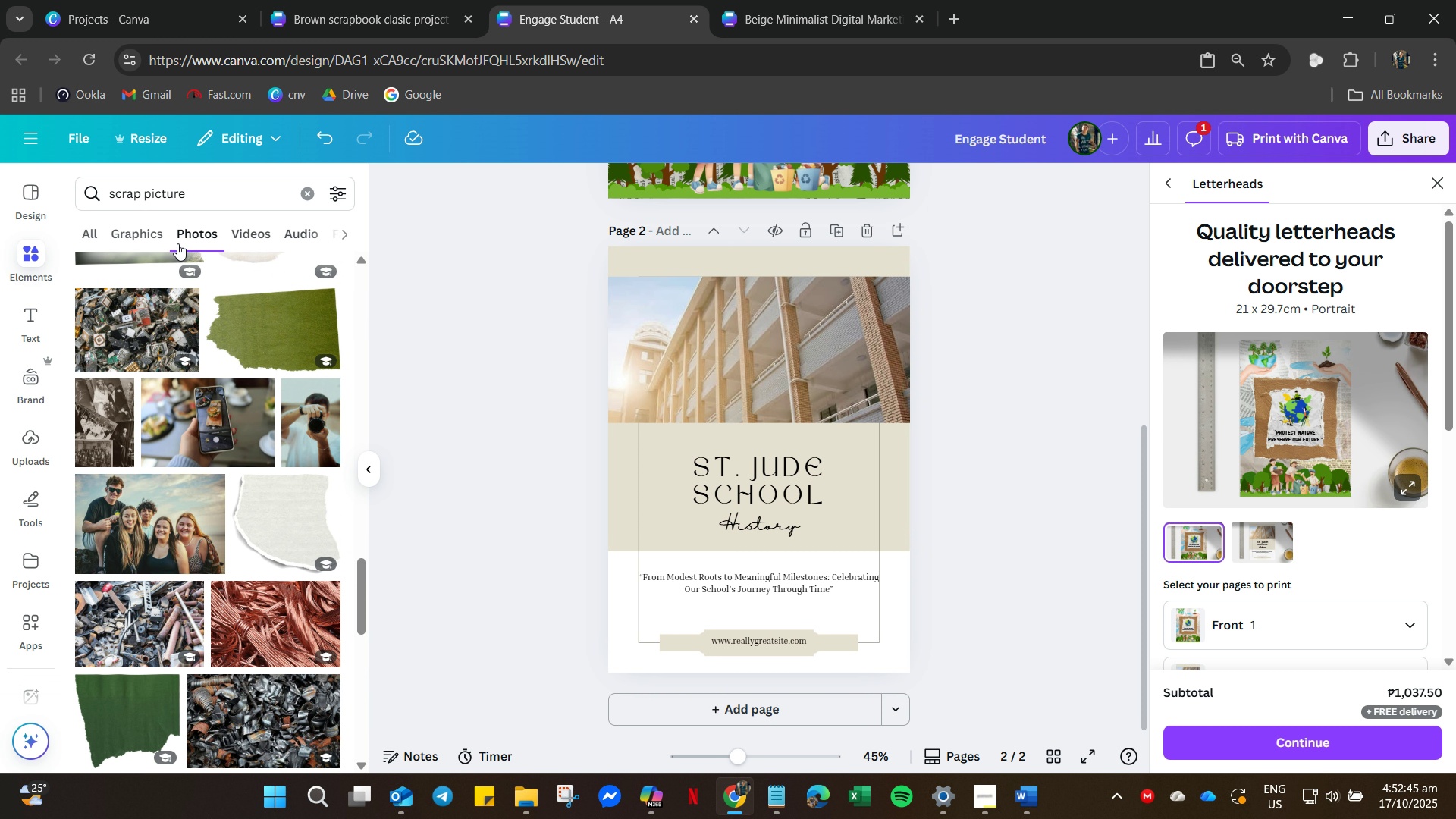 
left_click([133, 233])
 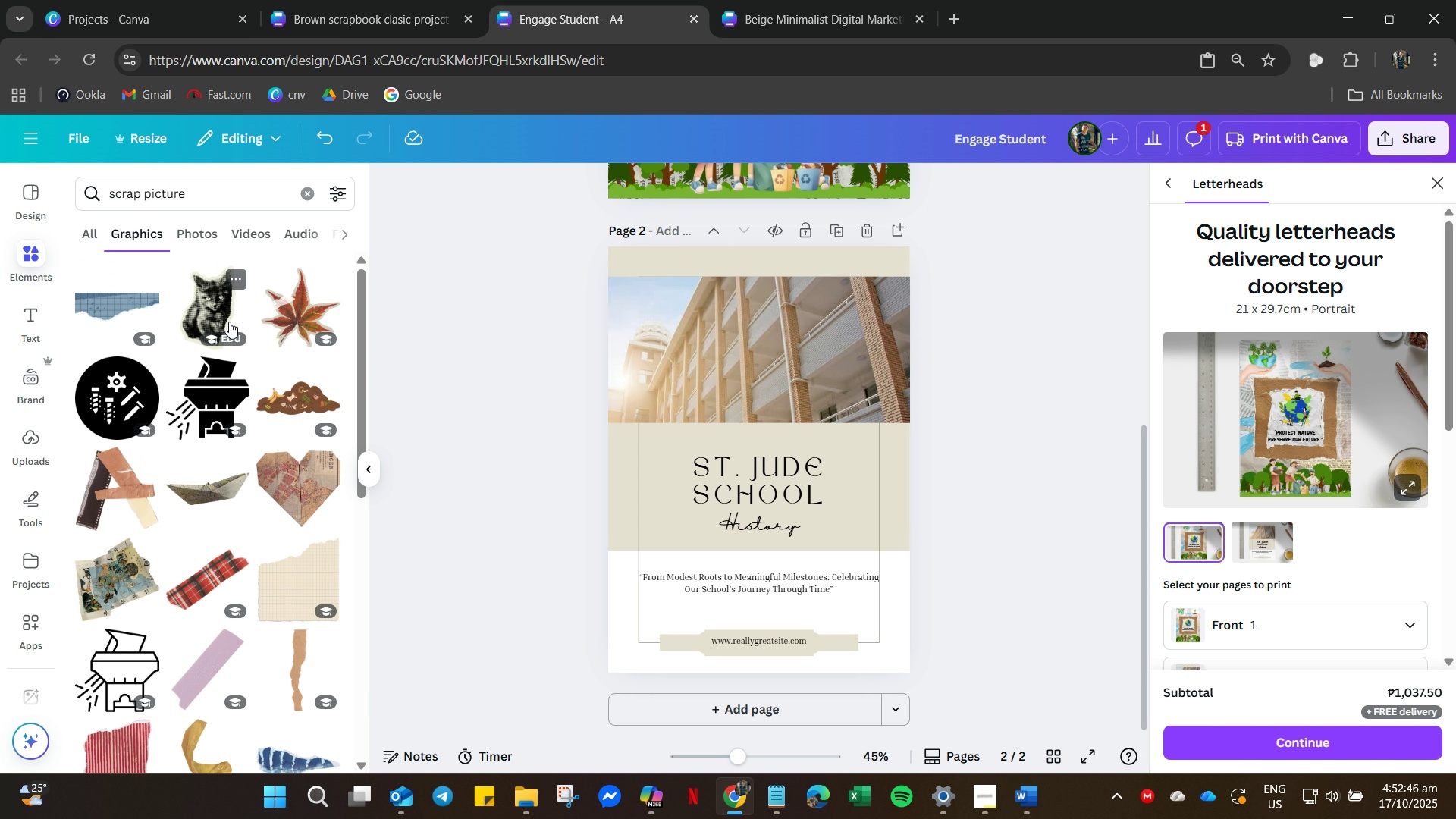 
scroll: coordinate [235, 460], scroll_direction: down, amount: 54.0
 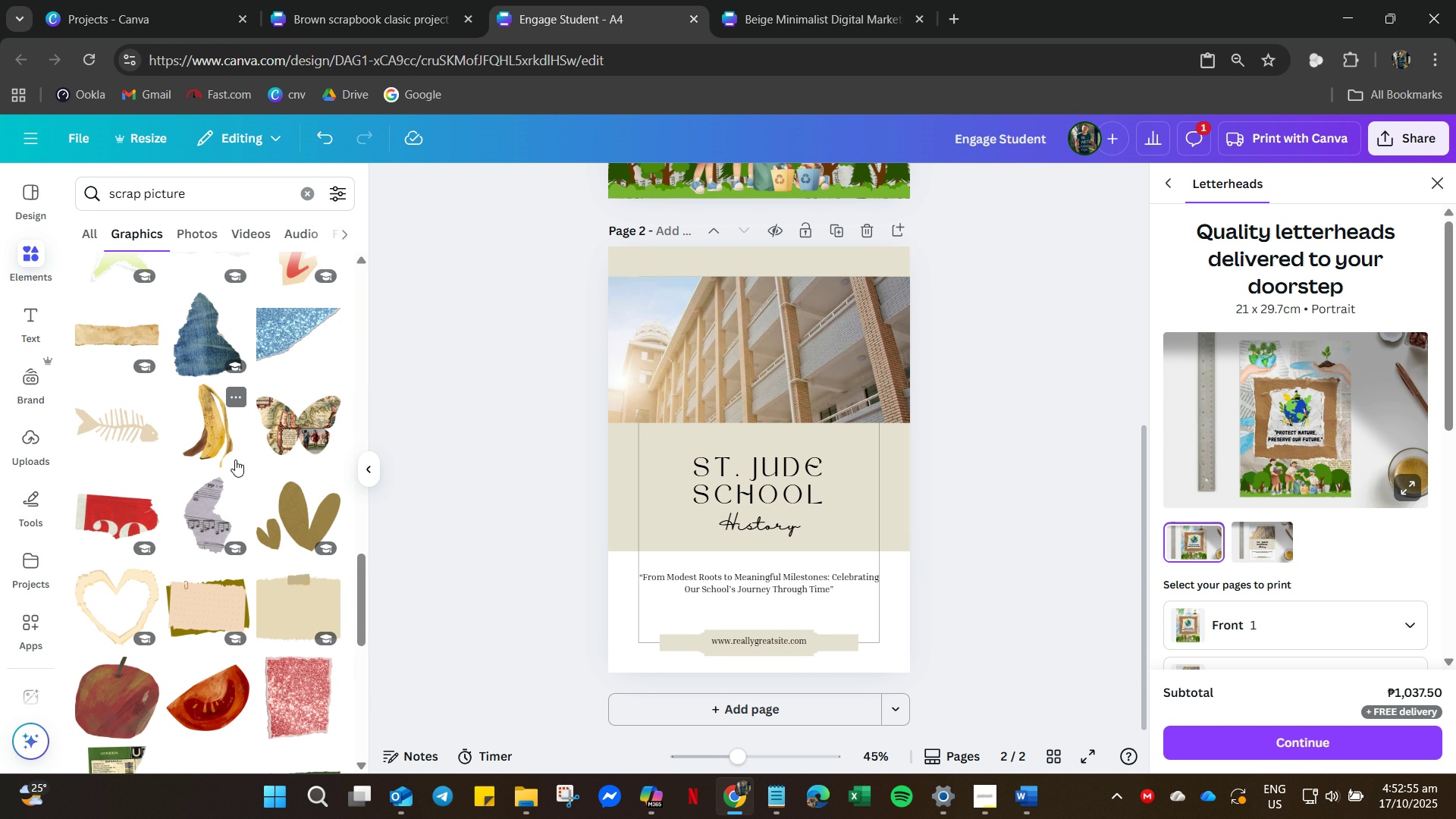 
scroll: coordinate [288, 441], scroll_direction: down, amount: 37.0
 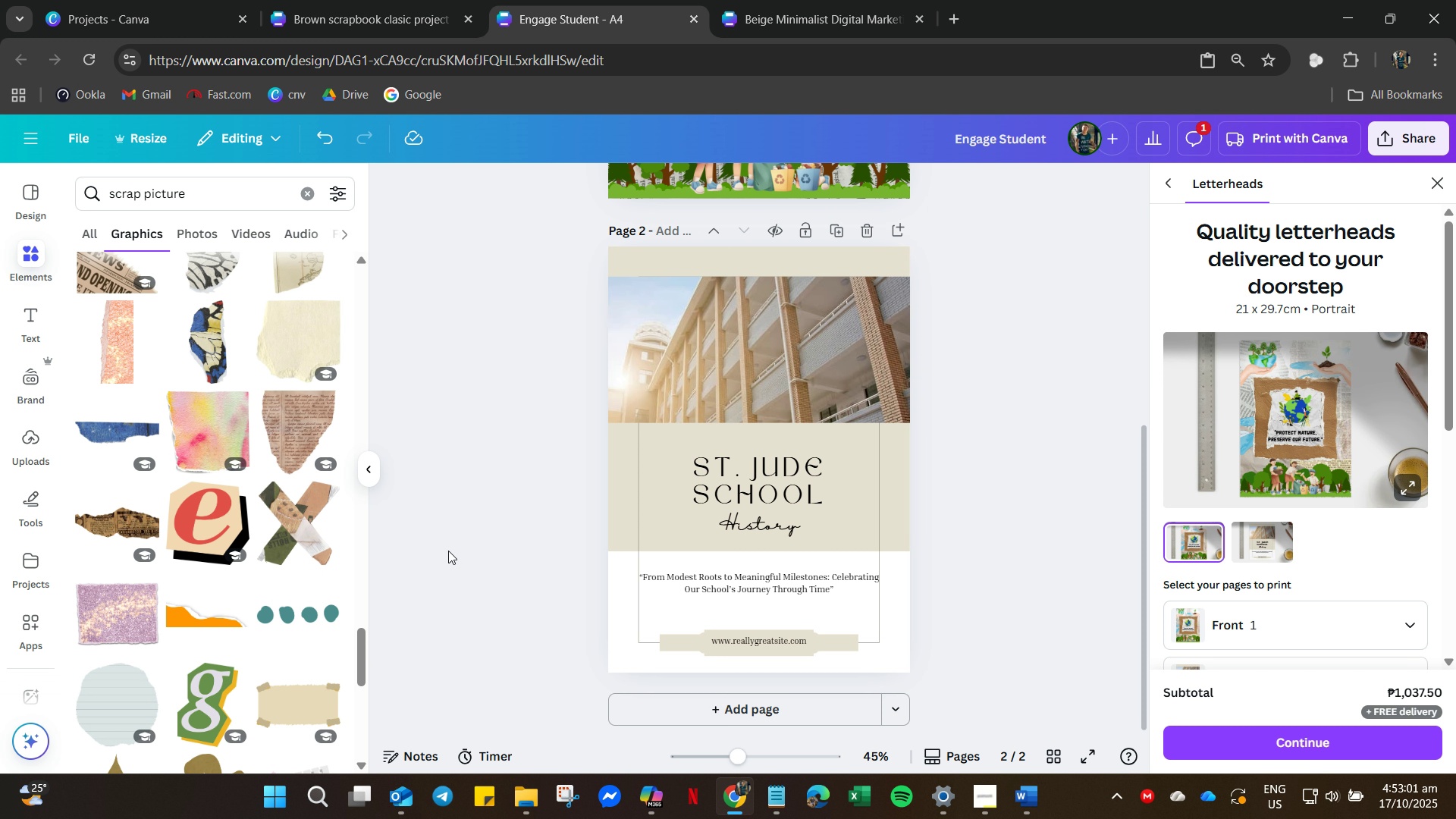 
scroll: coordinate [322, 552], scroll_direction: down, amount: 28.0
 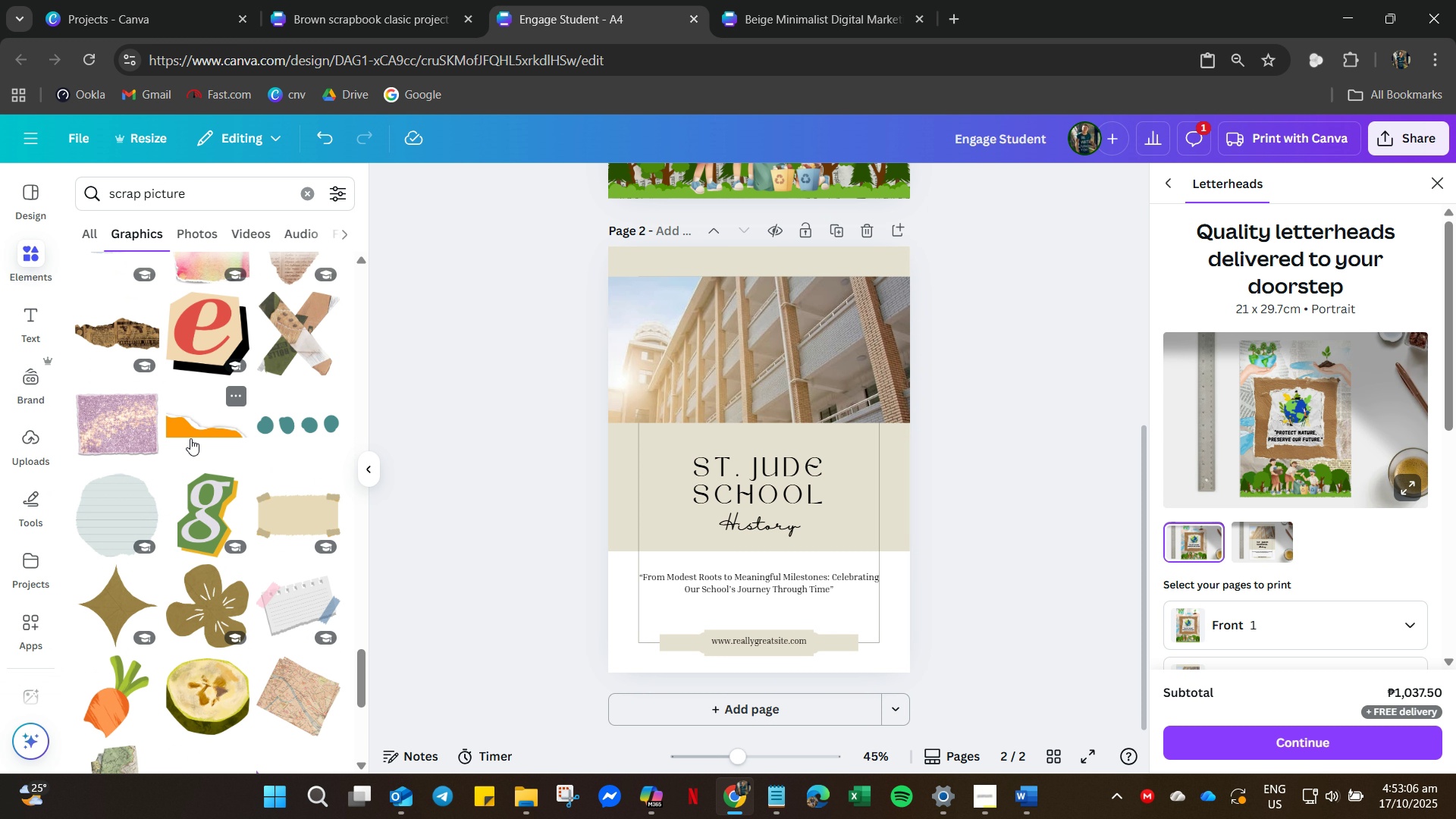 
left_click([190, 438])
 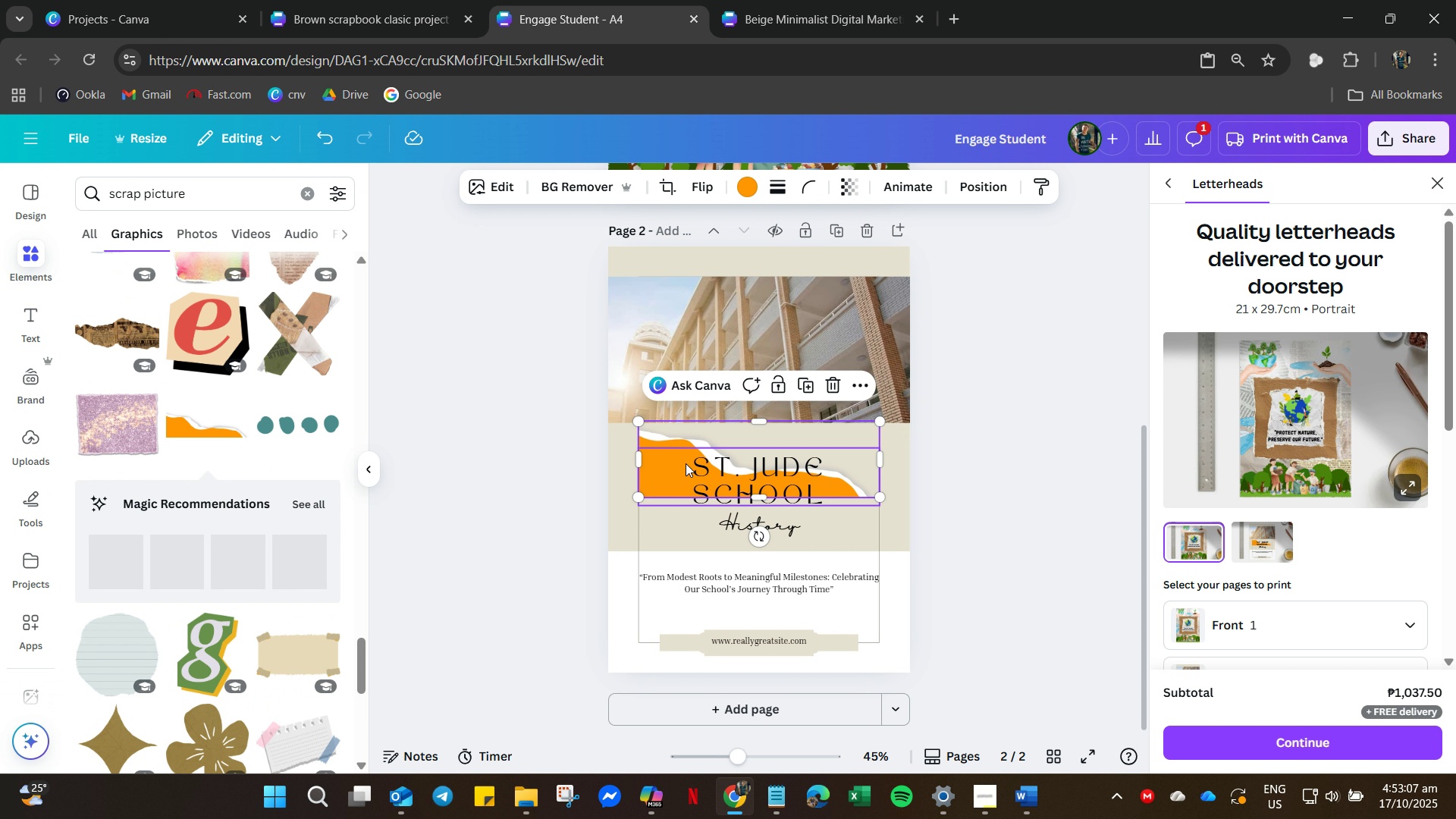 
left_click_drag(start_coordinate=[676, 463], to_coordinate=[644, 637])
 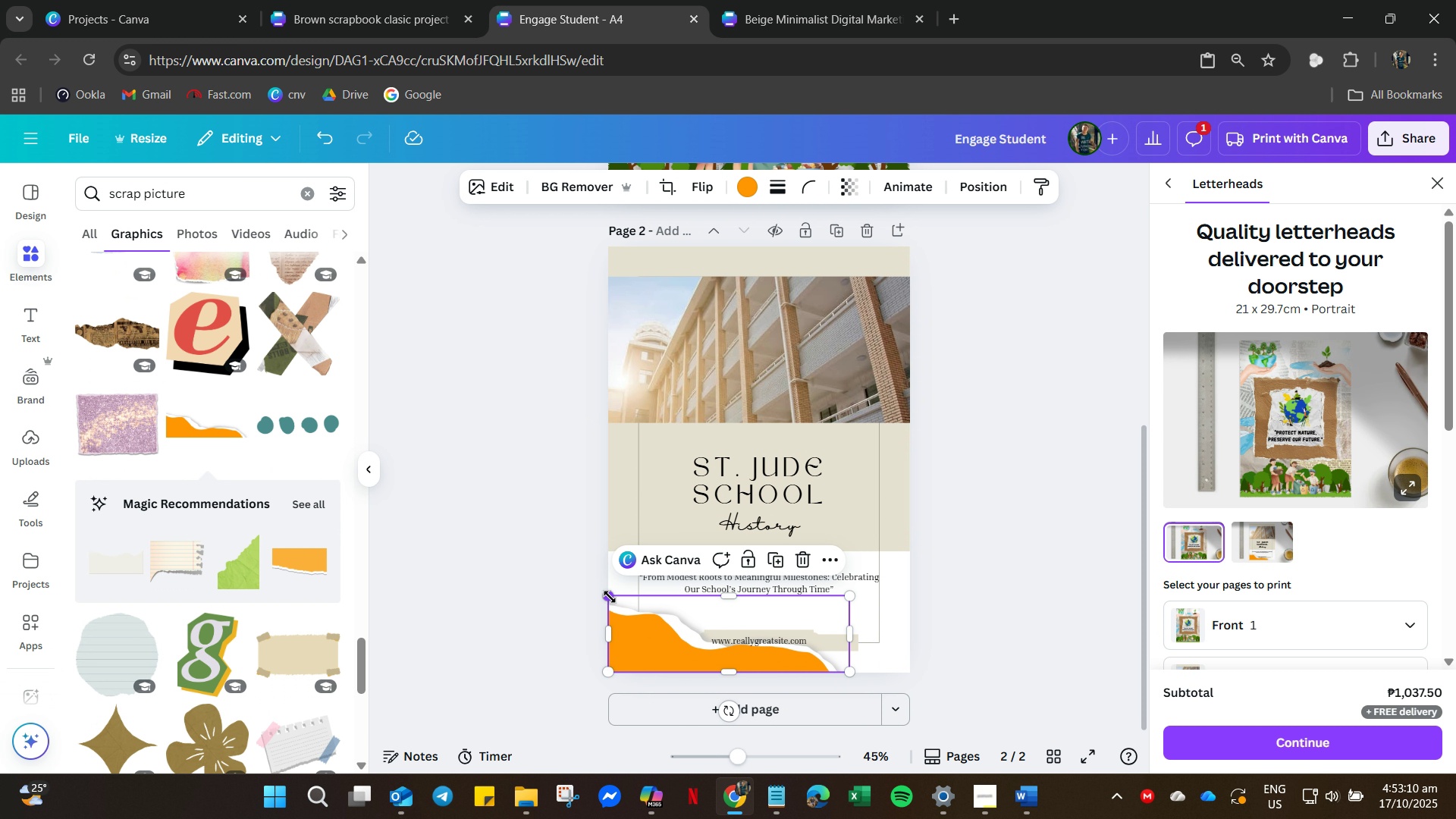 
left_click_drag(start_coordinate=[609, 596], to_coordinate=[567, 526])
 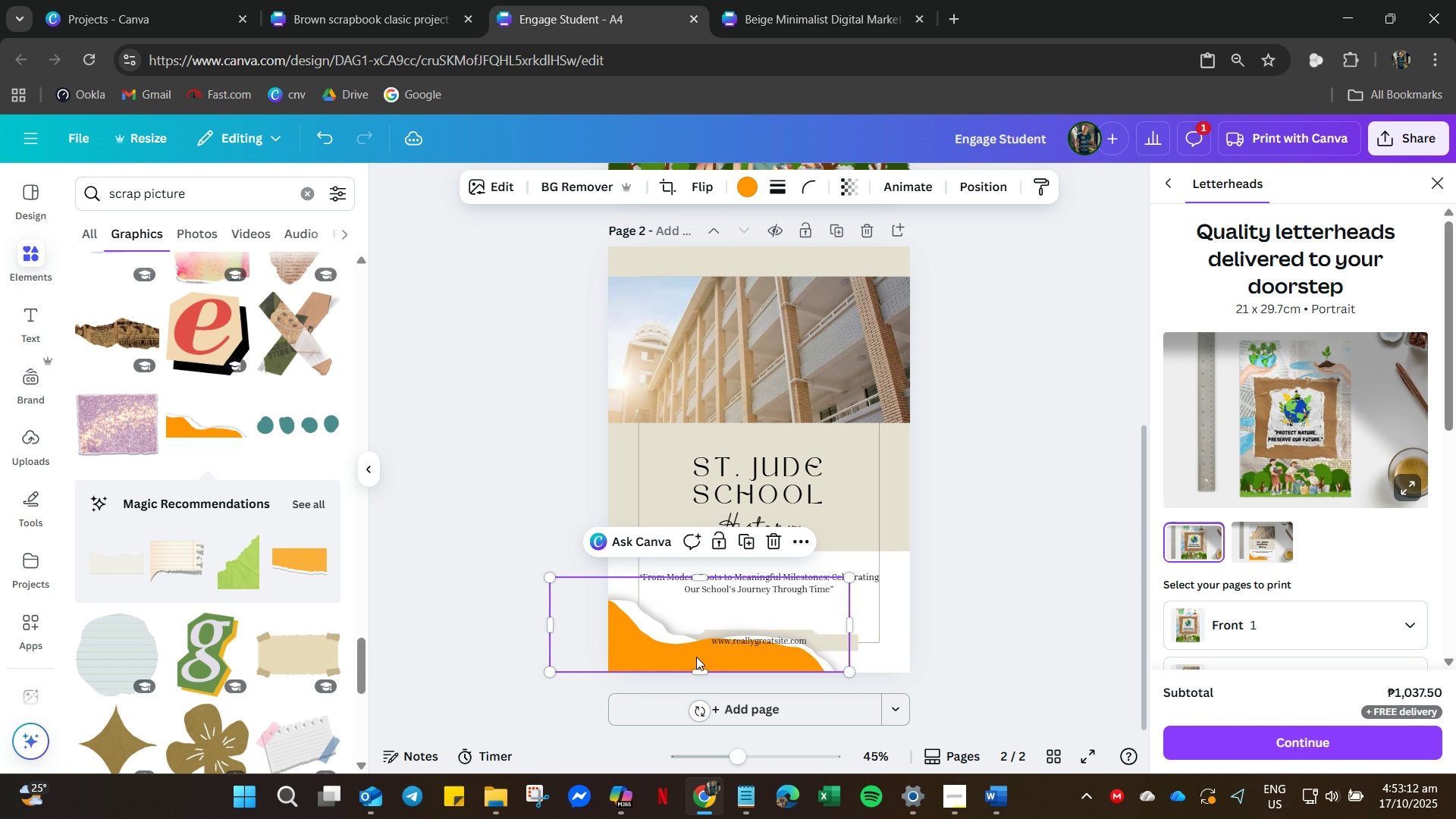 
left_click_drag(start_coordinate=[696, 657], to_coordinate=[736, 657])
 